 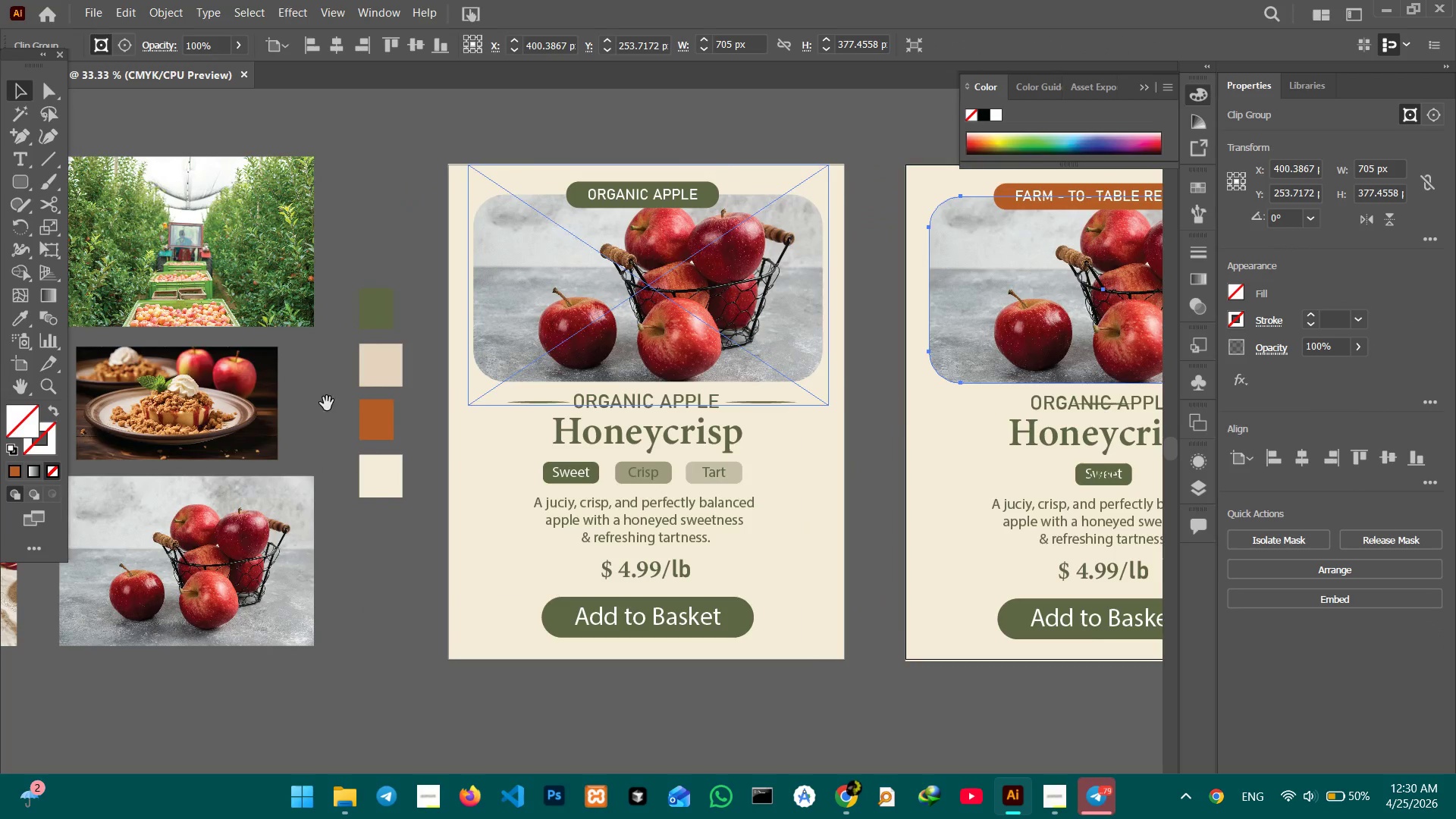 
left_click([231, 428])
 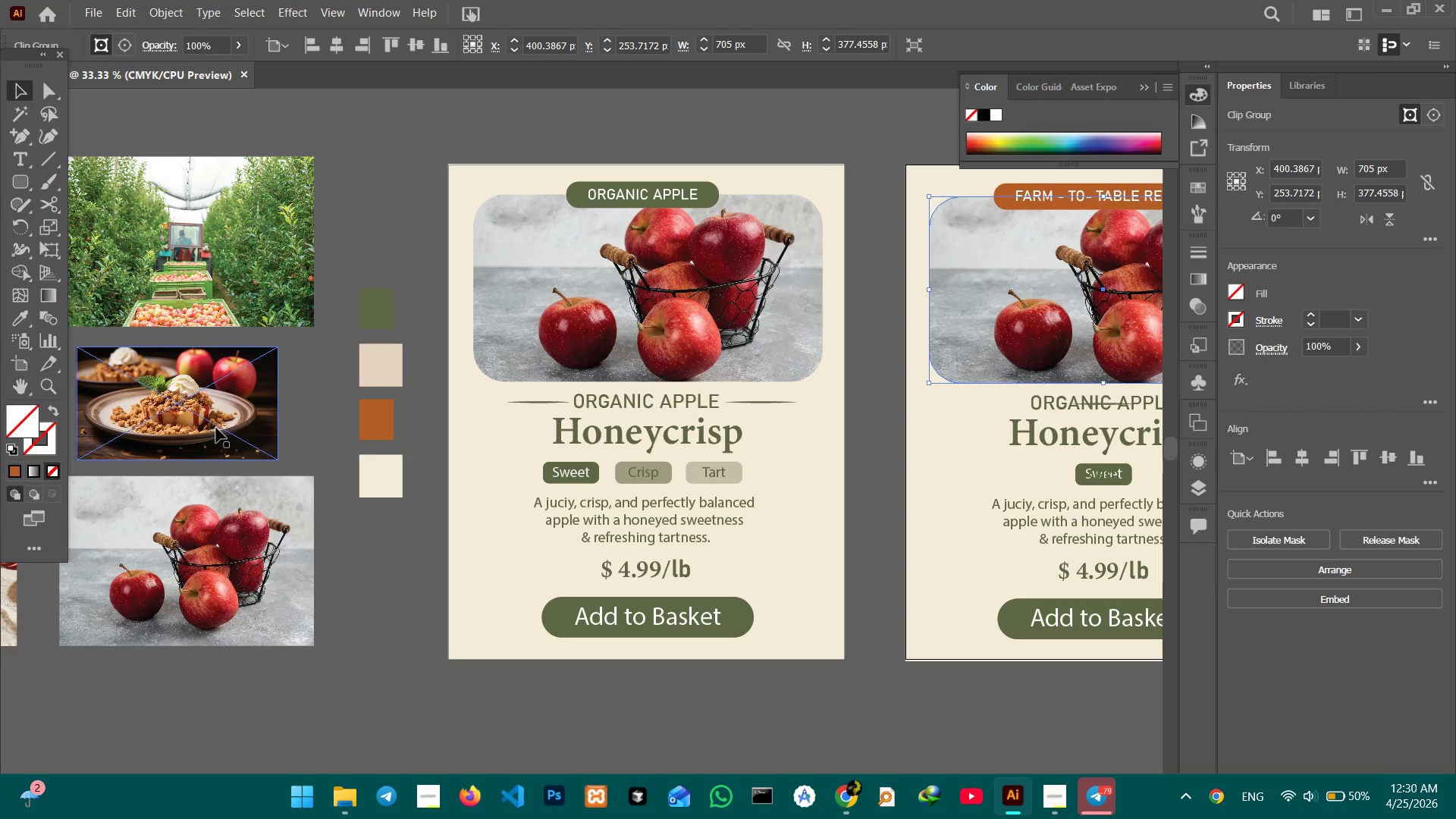 
key(Control+C)
 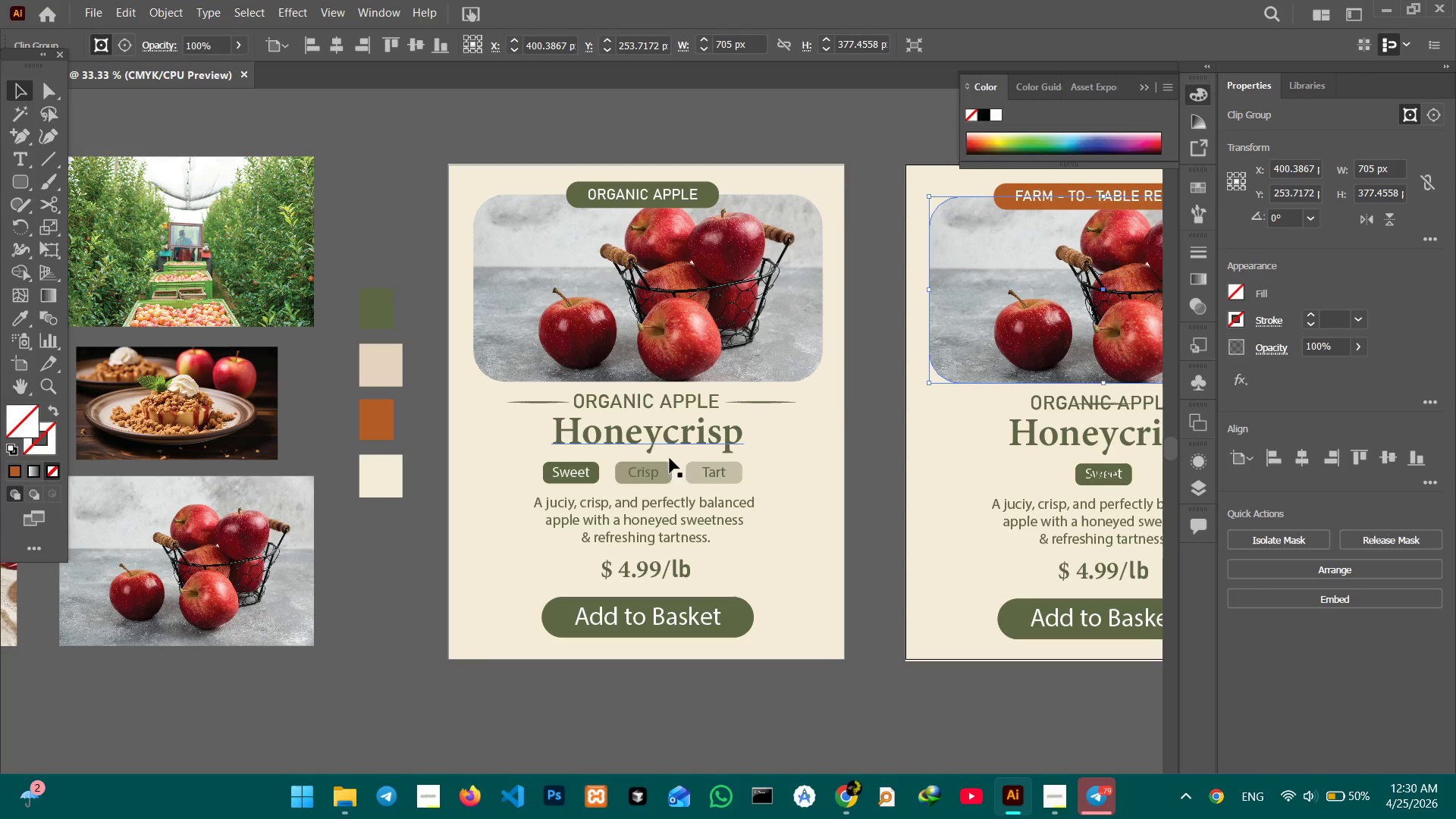 
hold_key(key=Space, duration=0.84)
 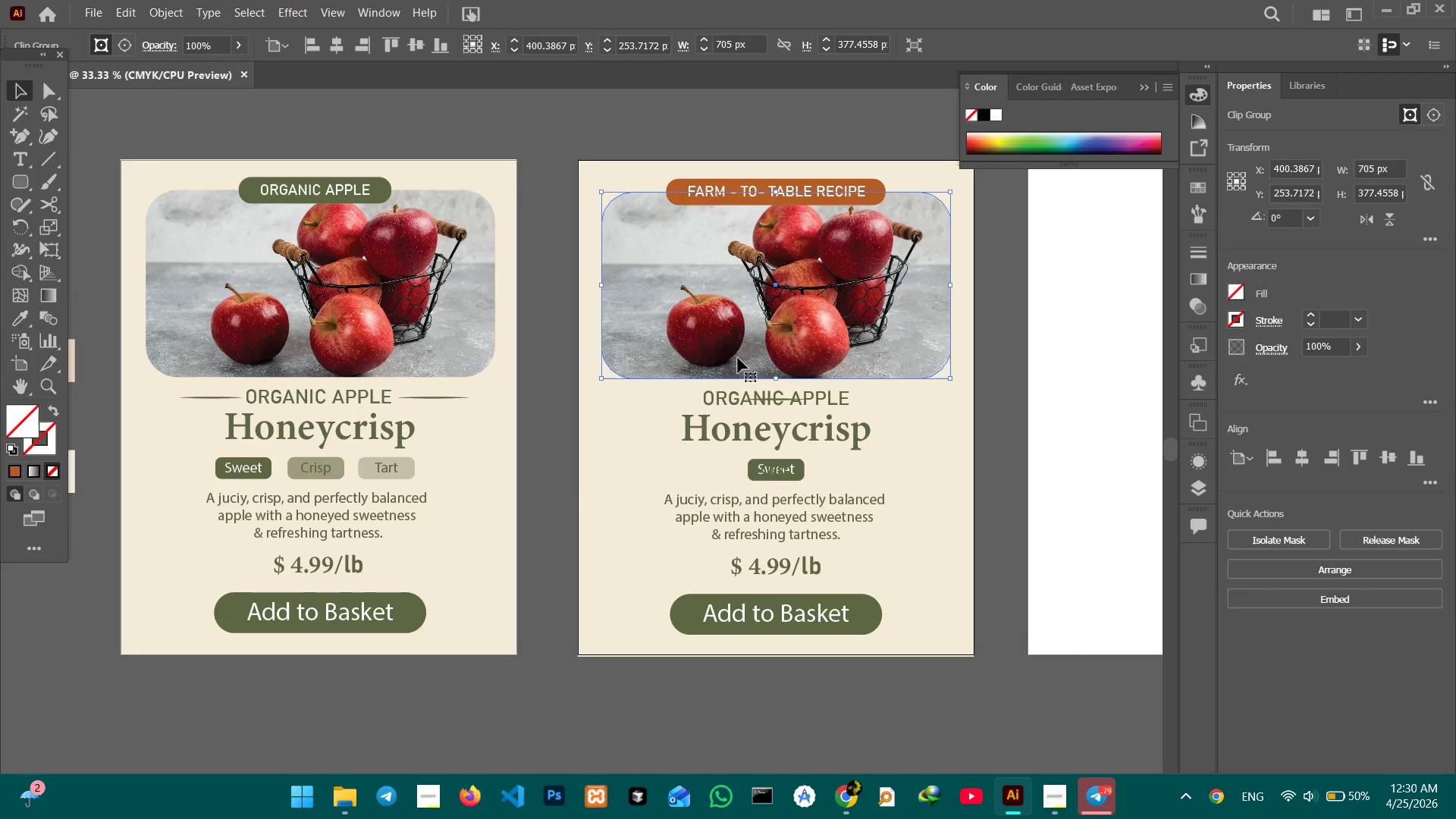 
left_click_drag(start_coordinate=[760, 456], to_coordinate=[431, 452])
 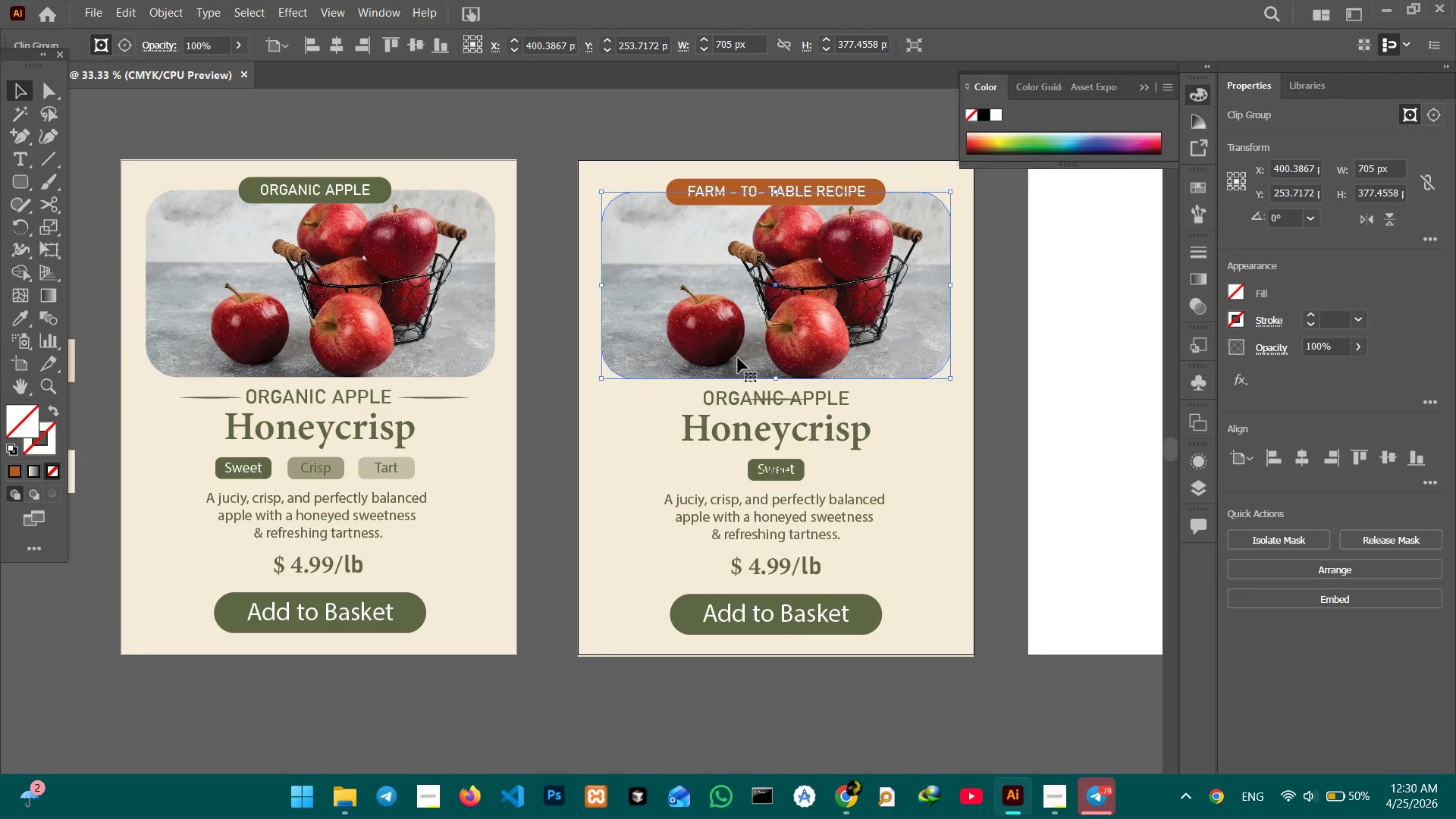 
double_click([738, 358])
 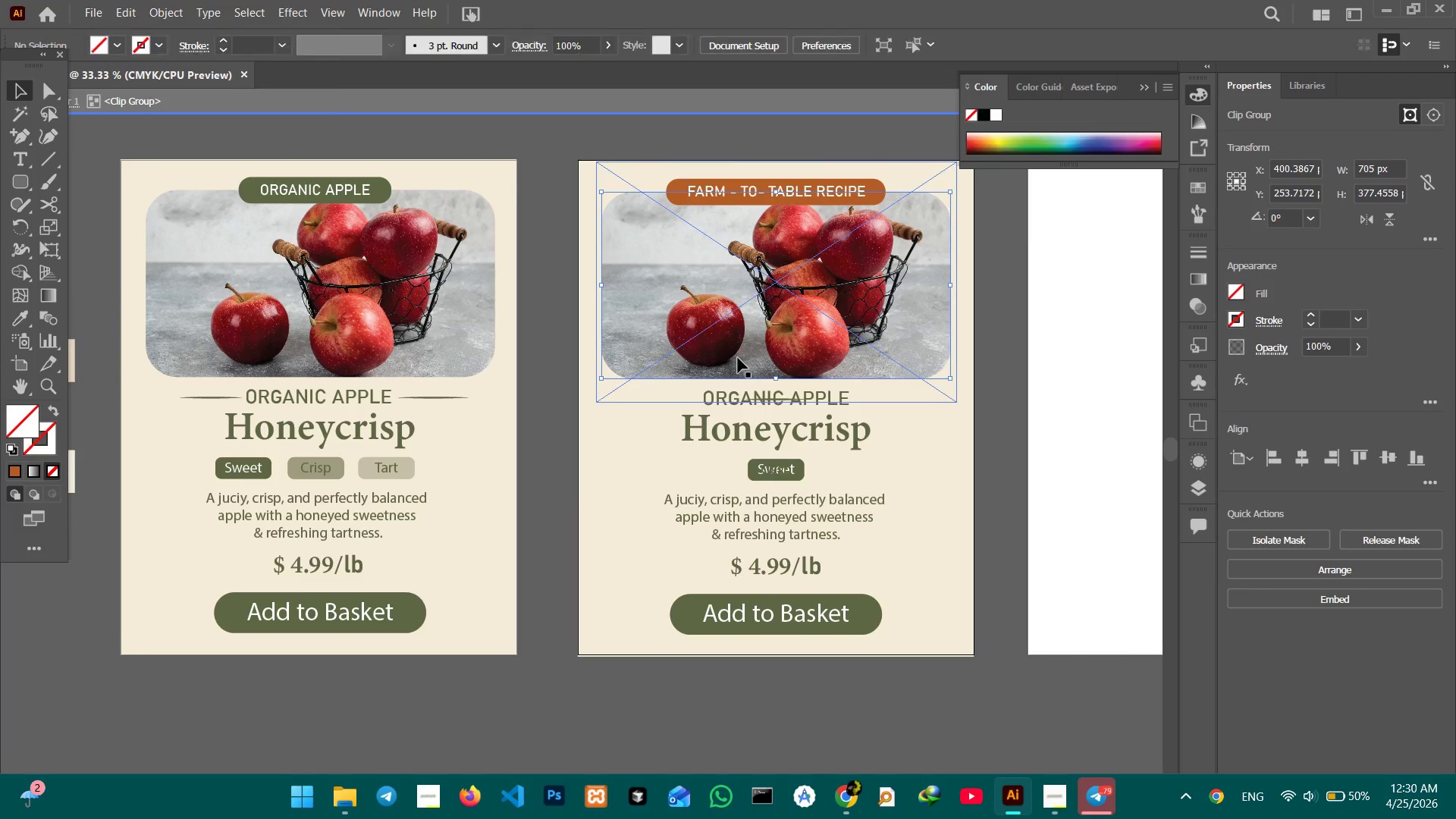 
triple_click([738, 358])
 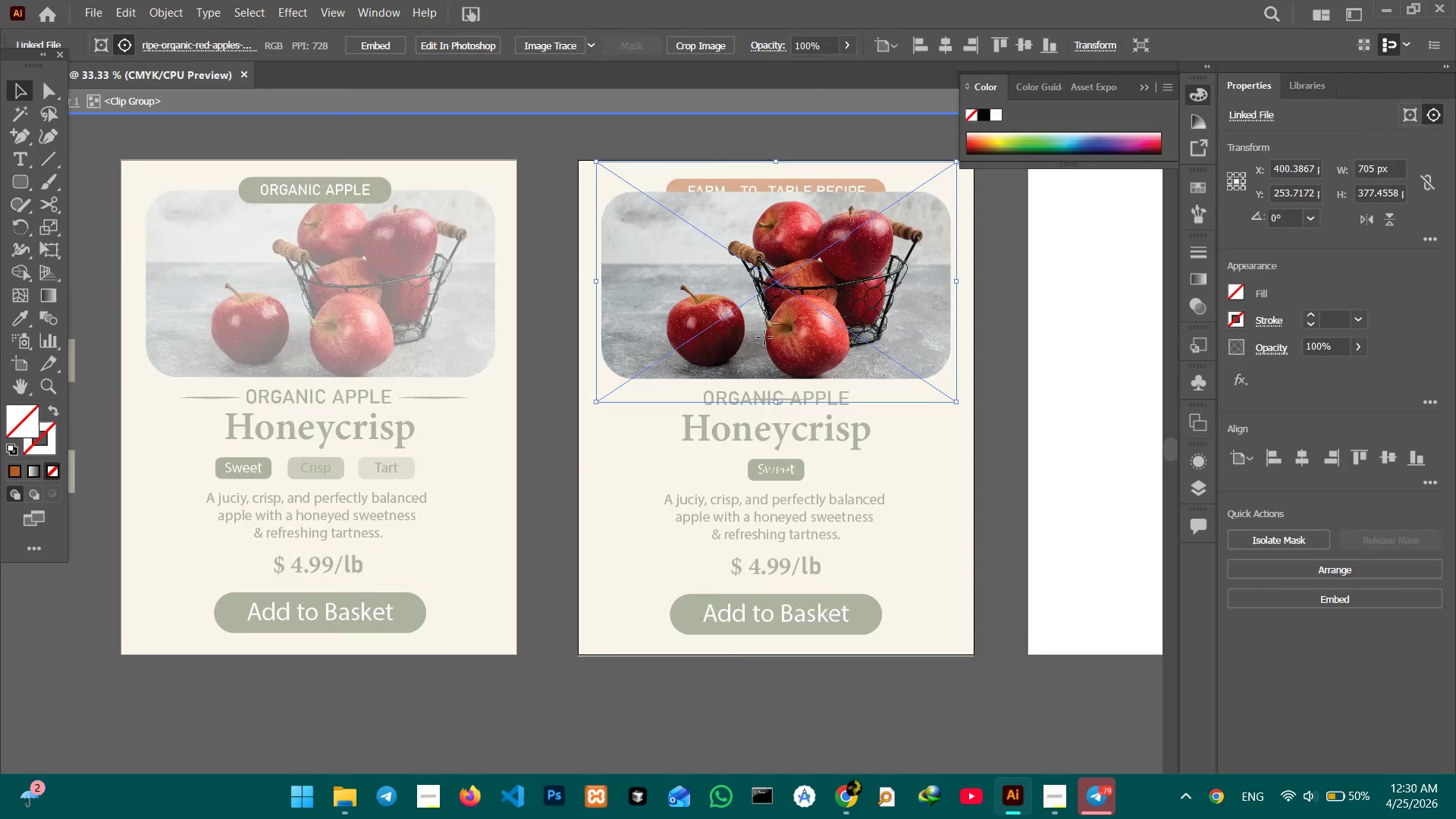 
triple_click([764, 337])
 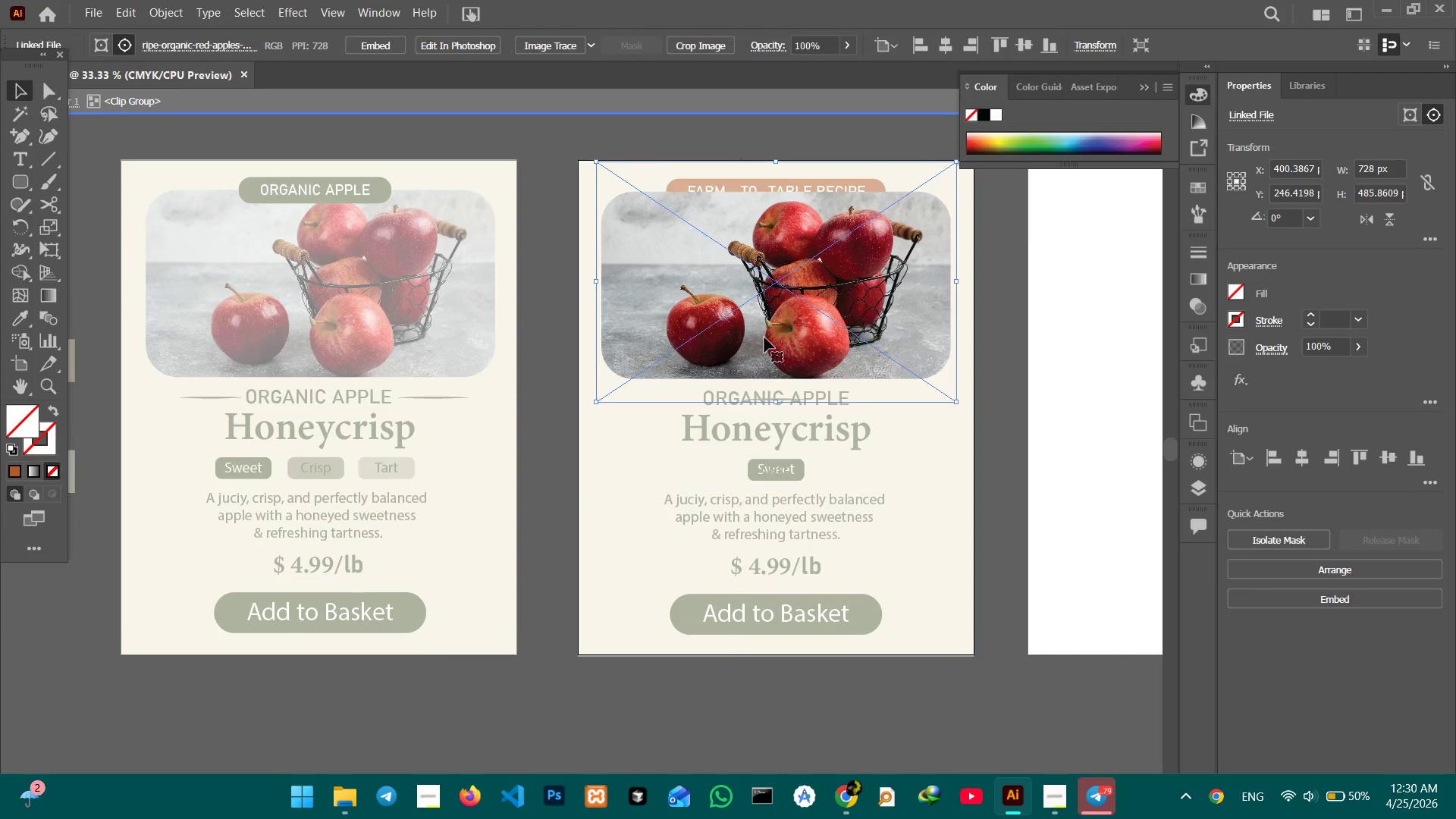 
triple_click([764, 337])
 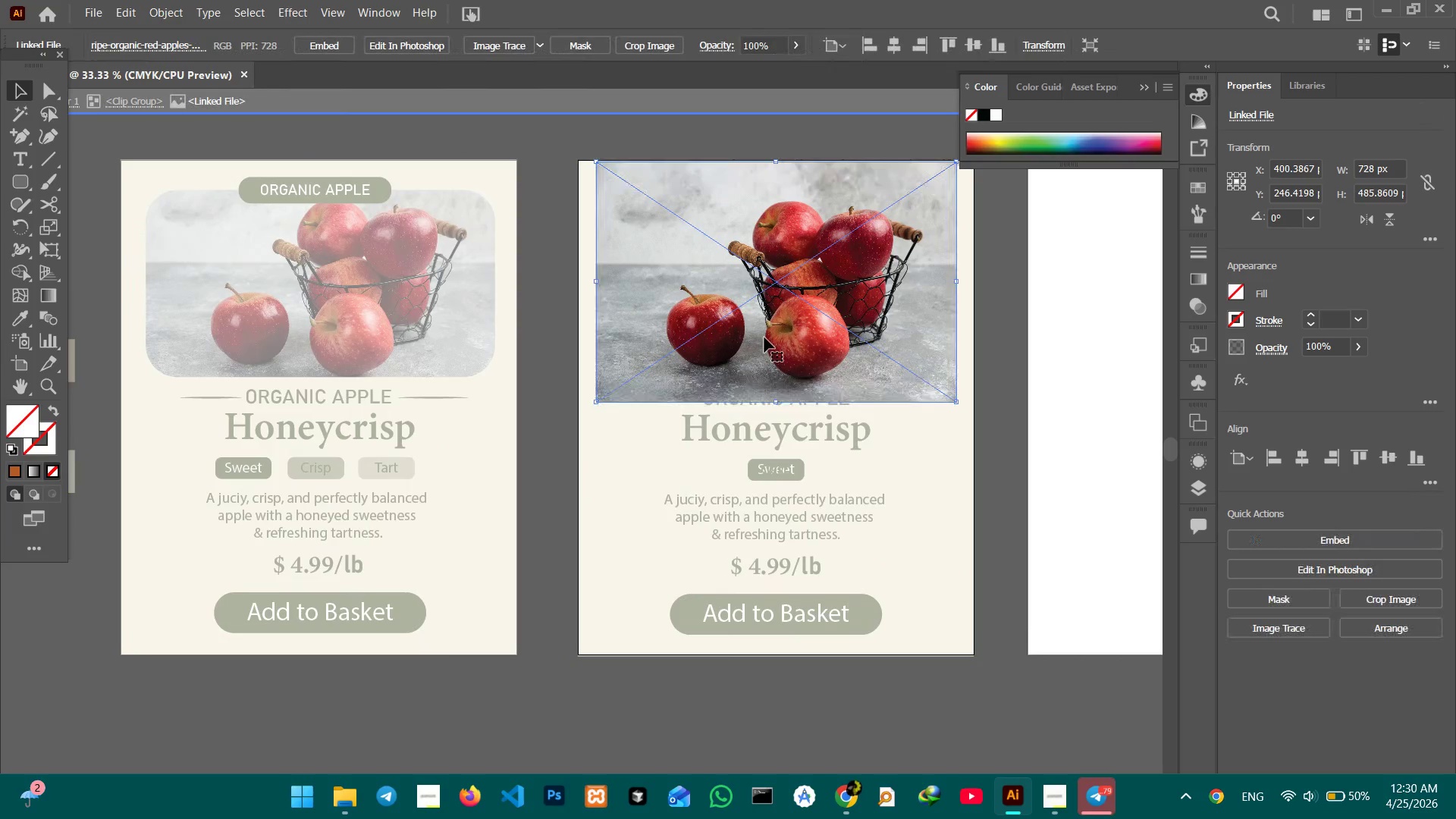 
triple_click([764, 337])
 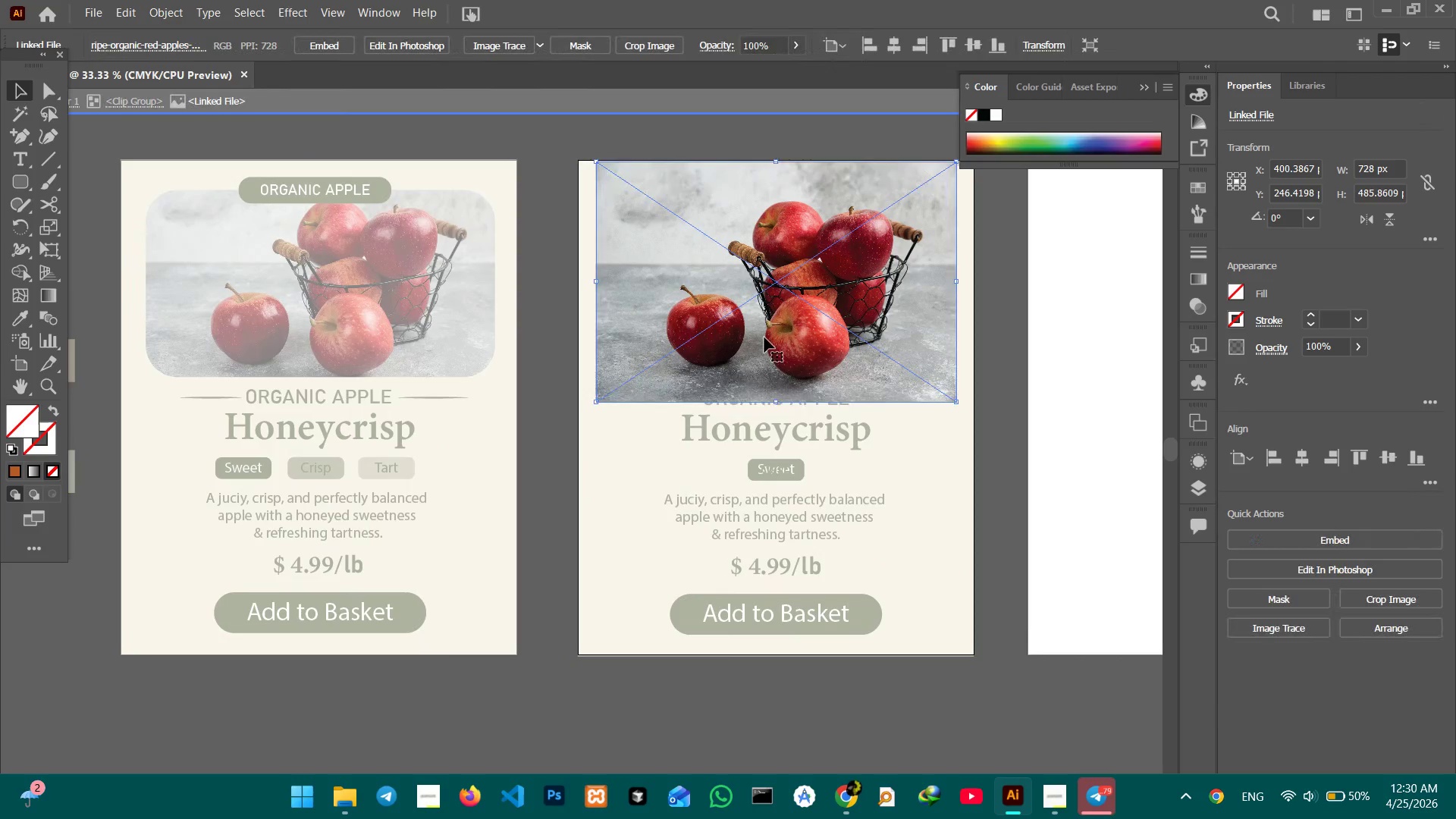 
key(Control+V)
 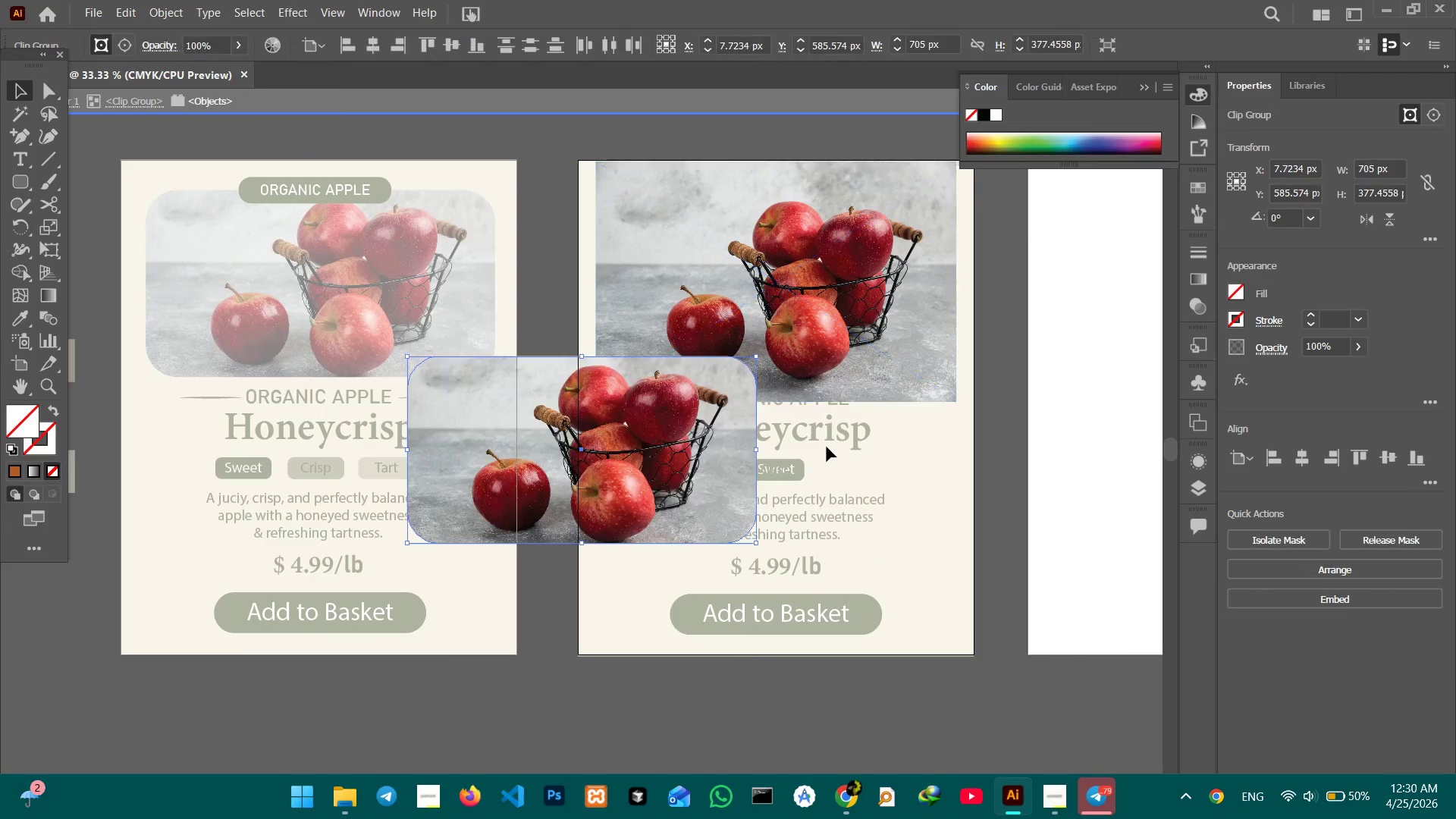 
hold_key(key=Space, duration=0.69)
 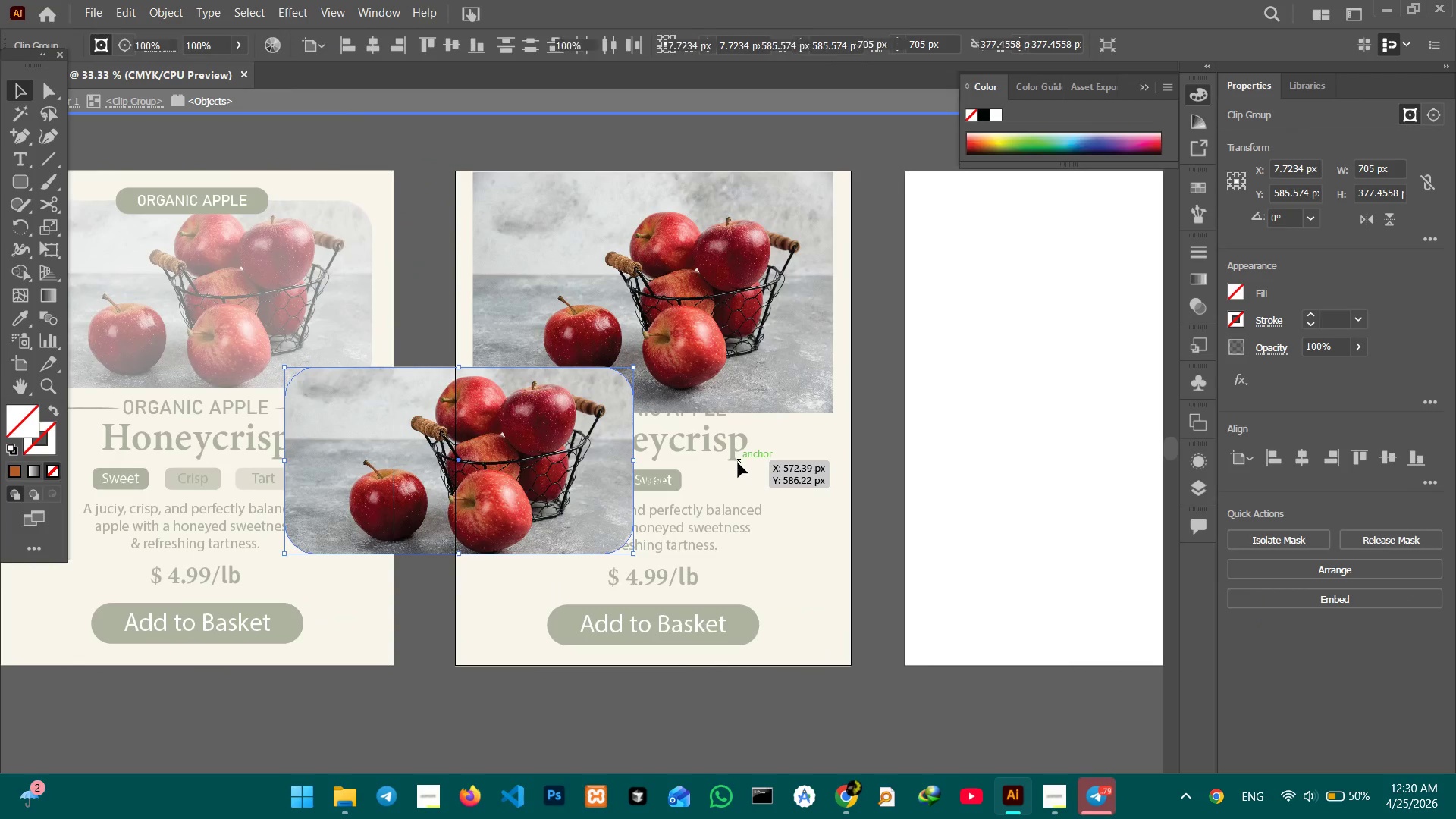 
left_click_drag(start_coordinate=[864, 456], to_coordinate=[740, 466])
 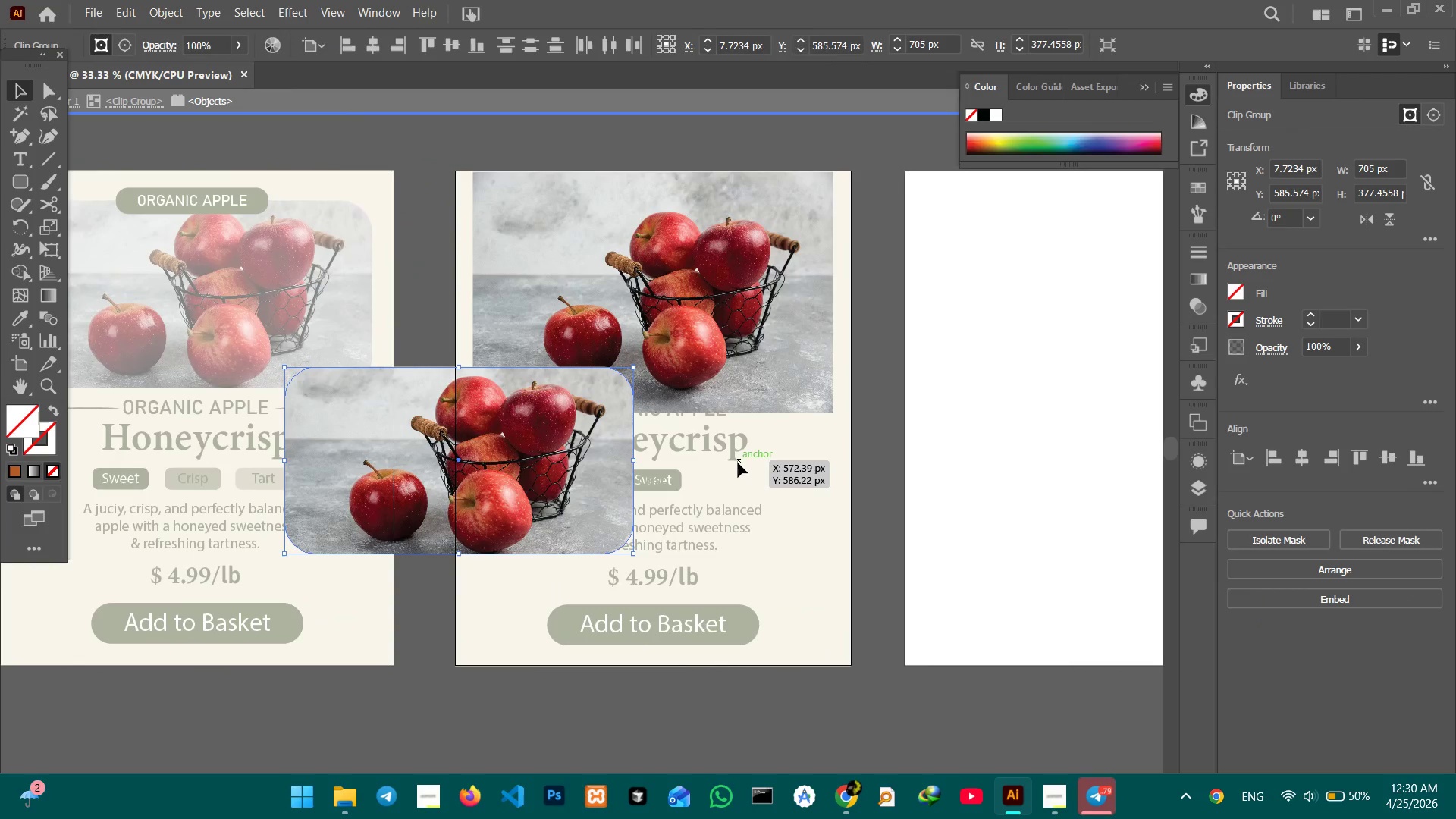 
key(Backspace)
 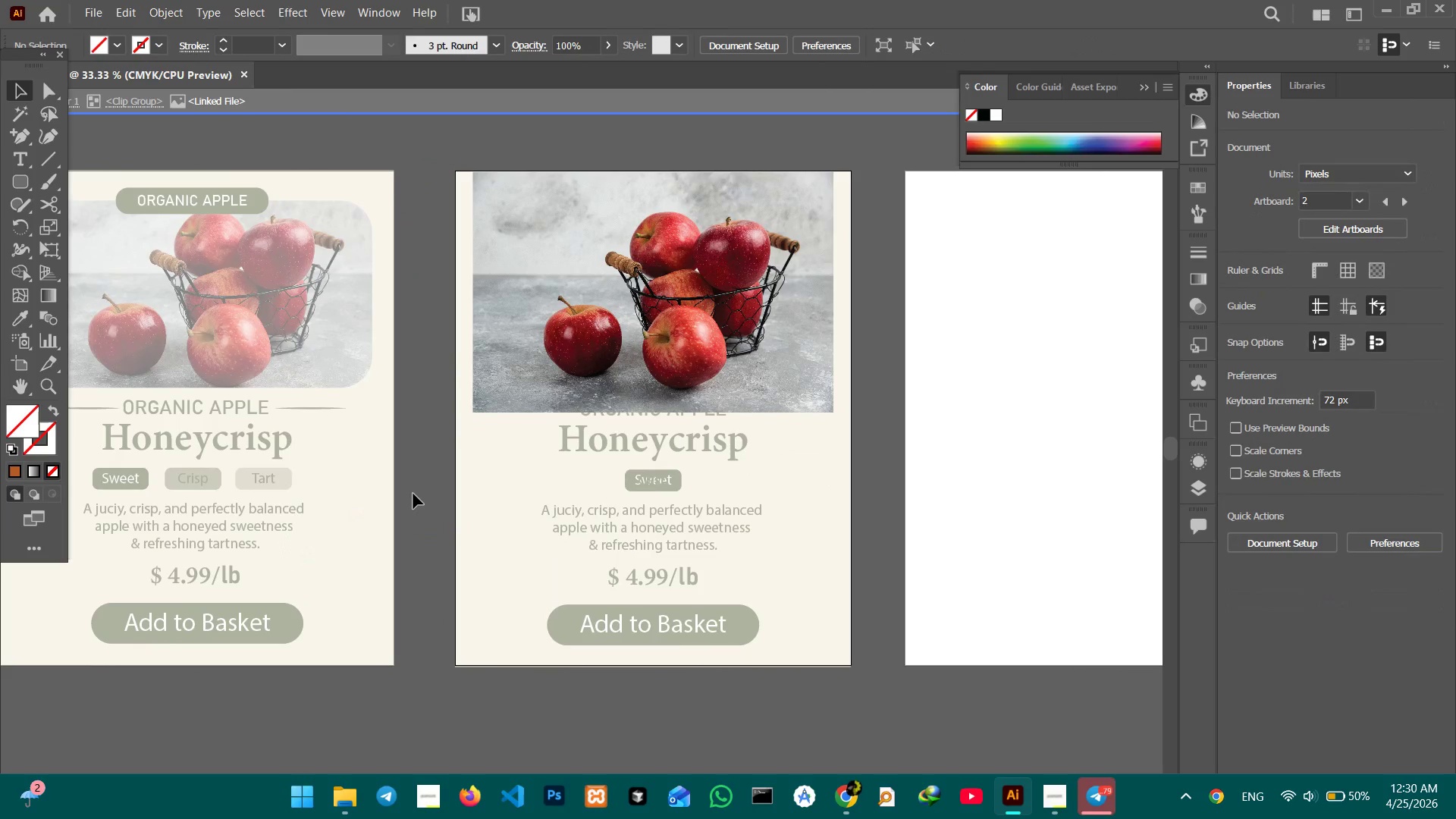 
double_click([414, 494])
 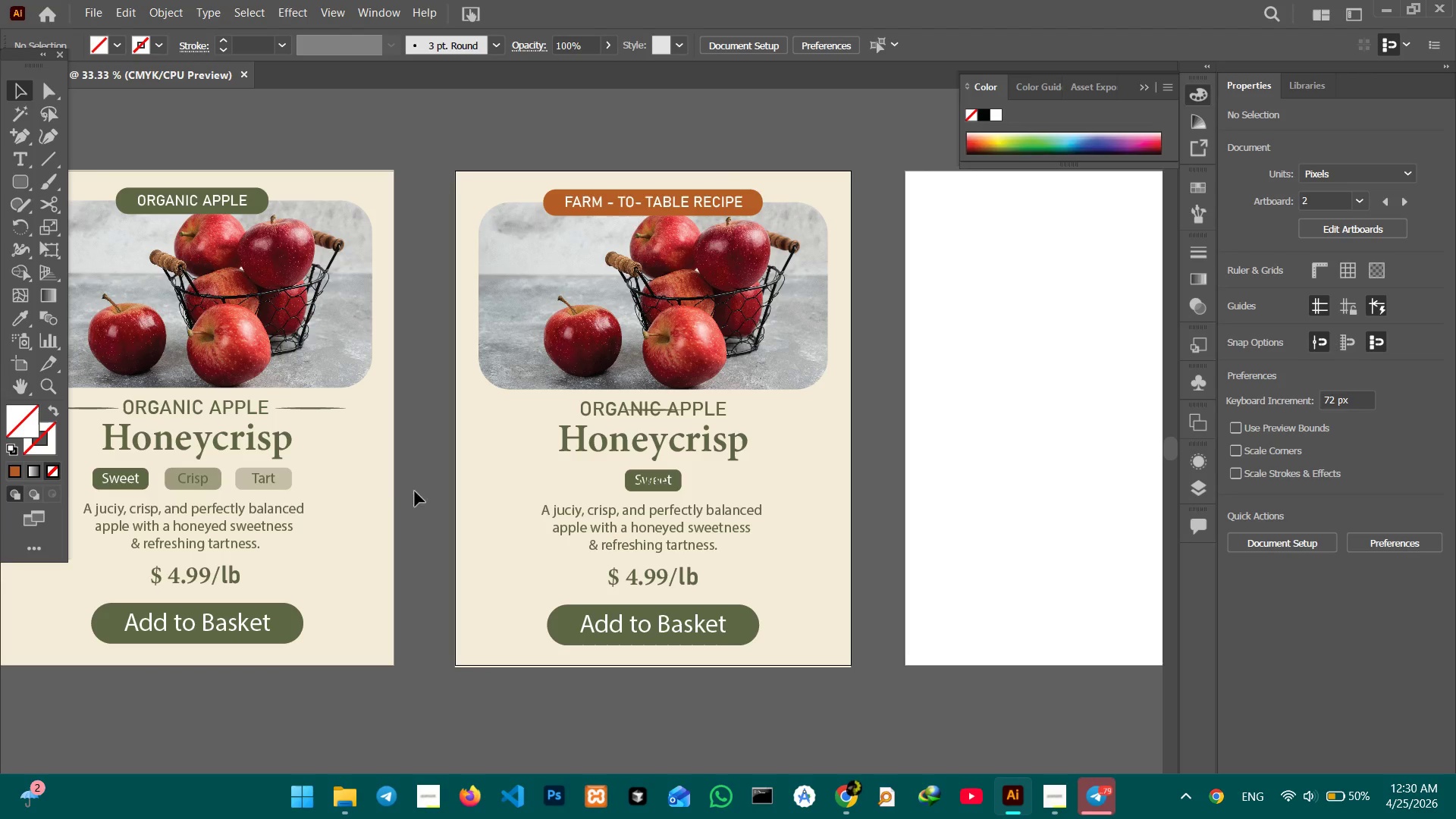 
hold_key(key=Space, duration=1.14)
 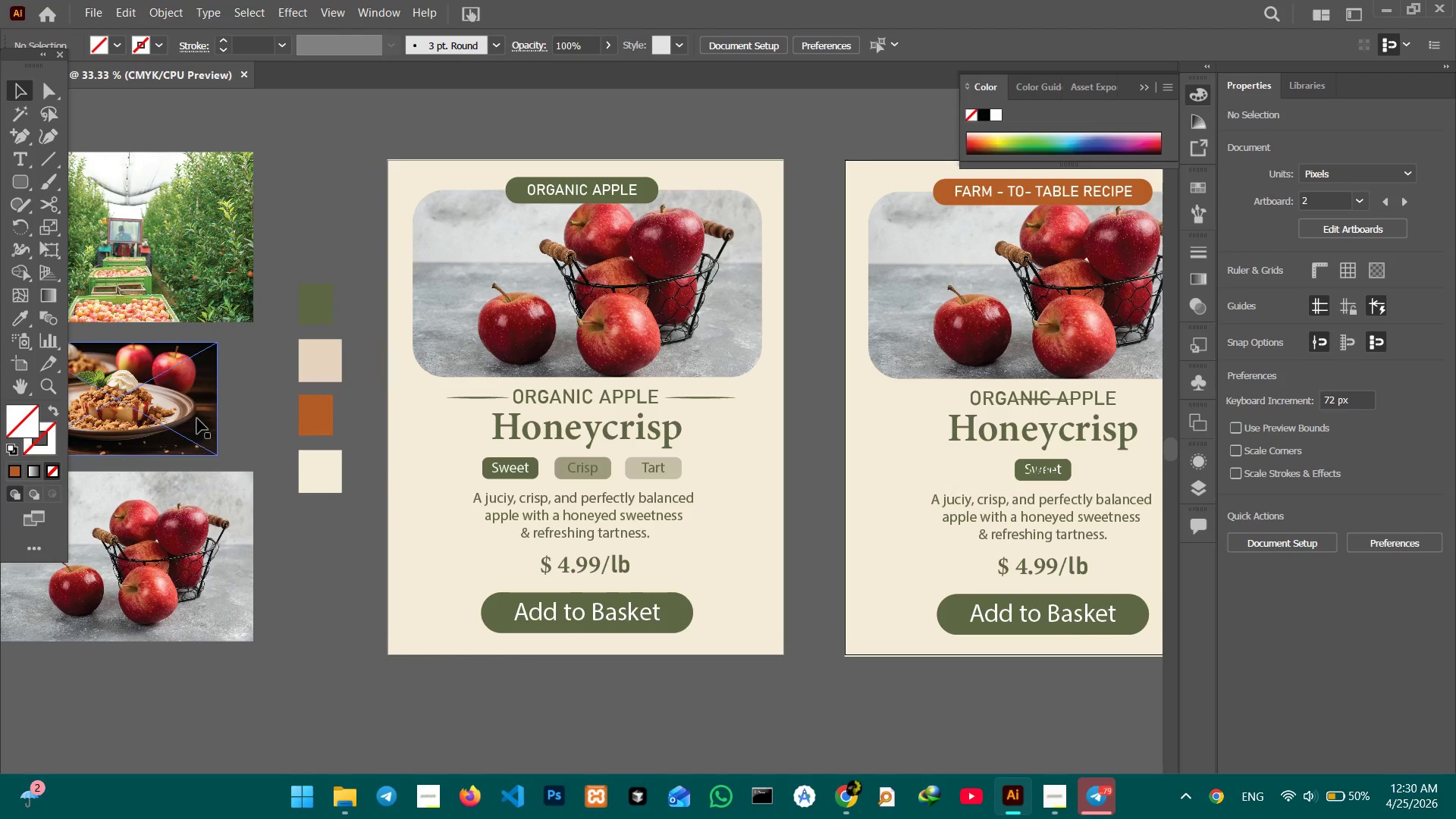 
left_click_drag(start_coordinate=[351, 494], to_coordinate=[741, 484])
 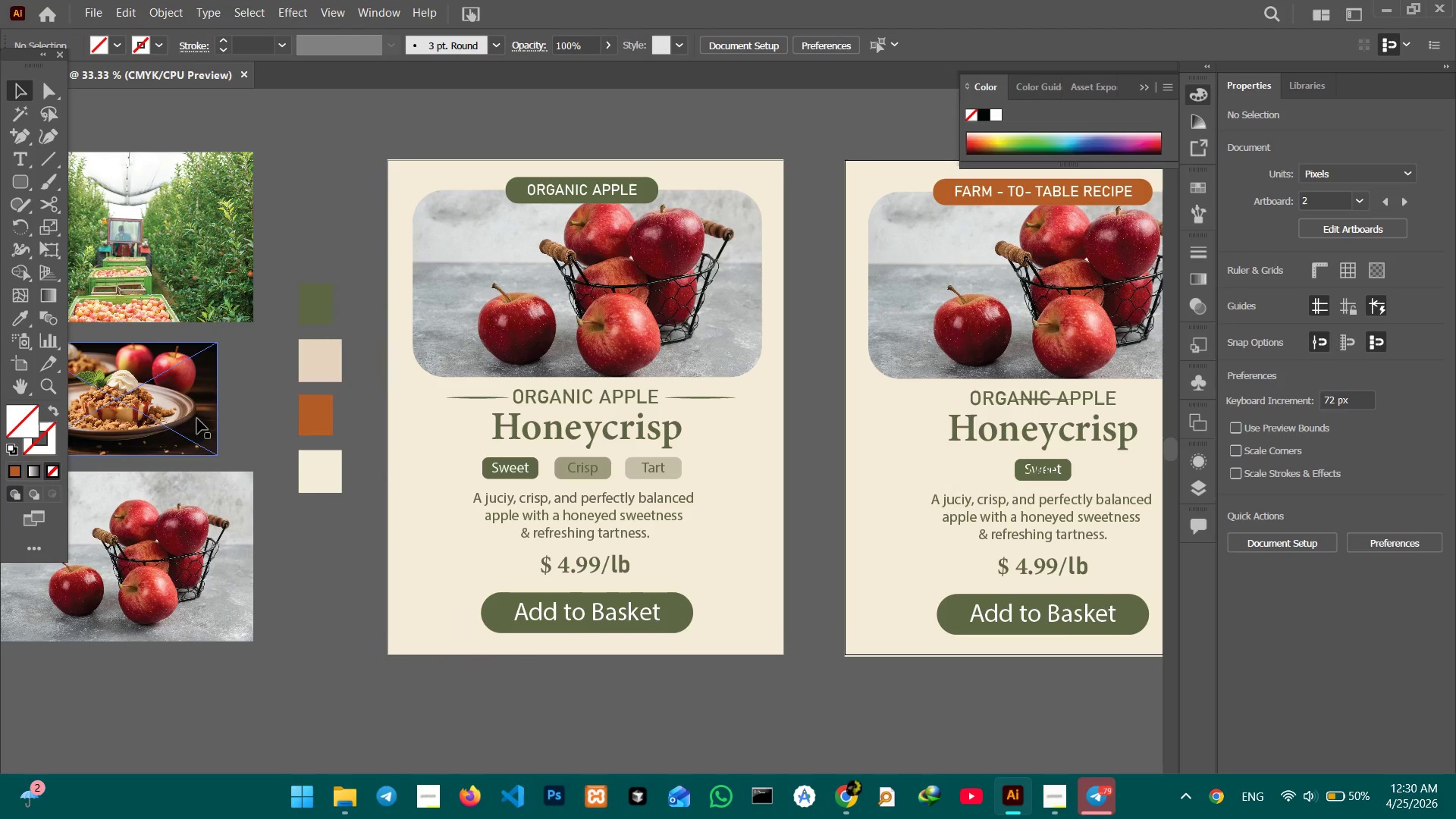 
left_click([197, 419])
 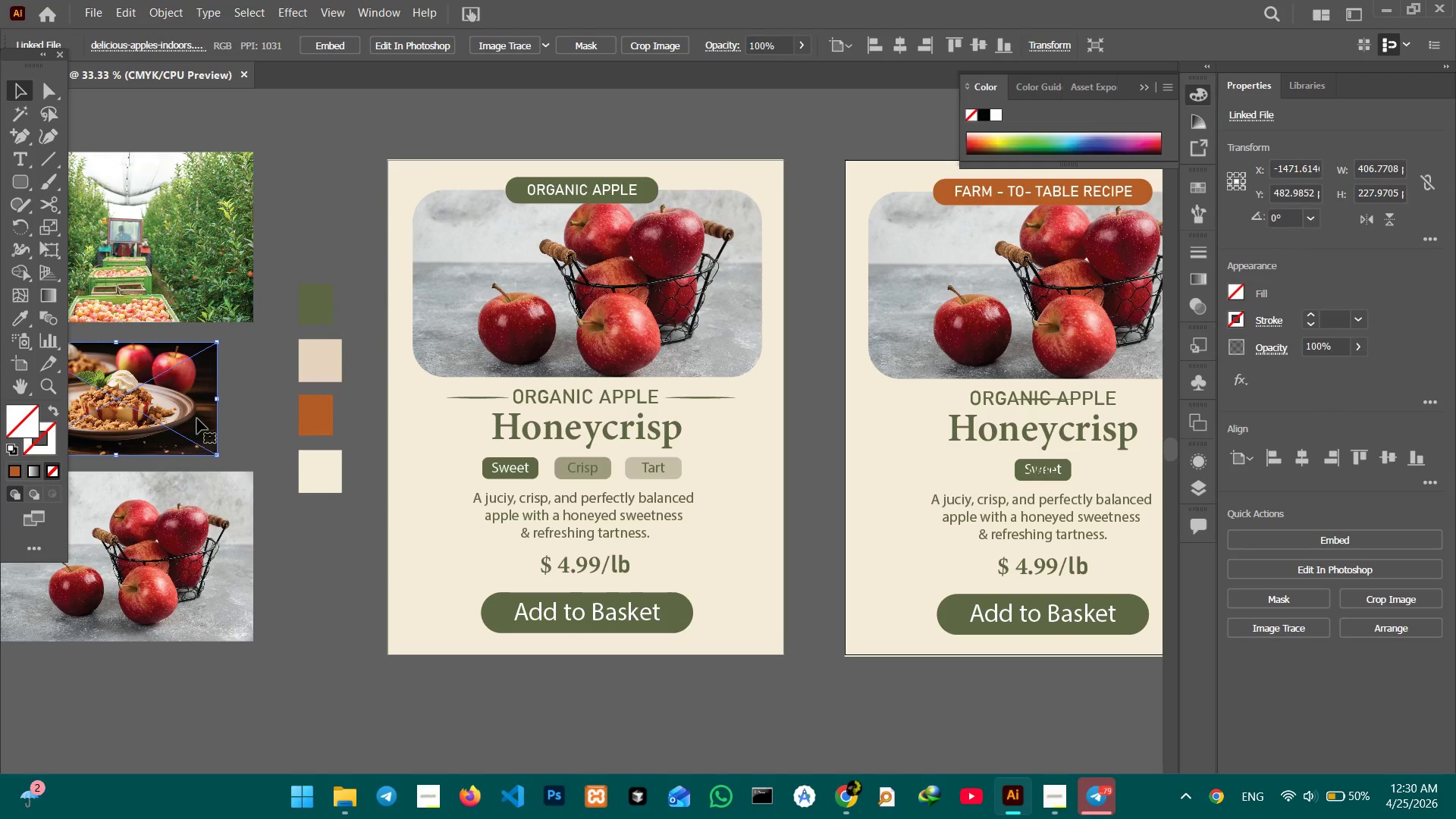 
hold_key(key=ControlLeft, duration=0.52)
 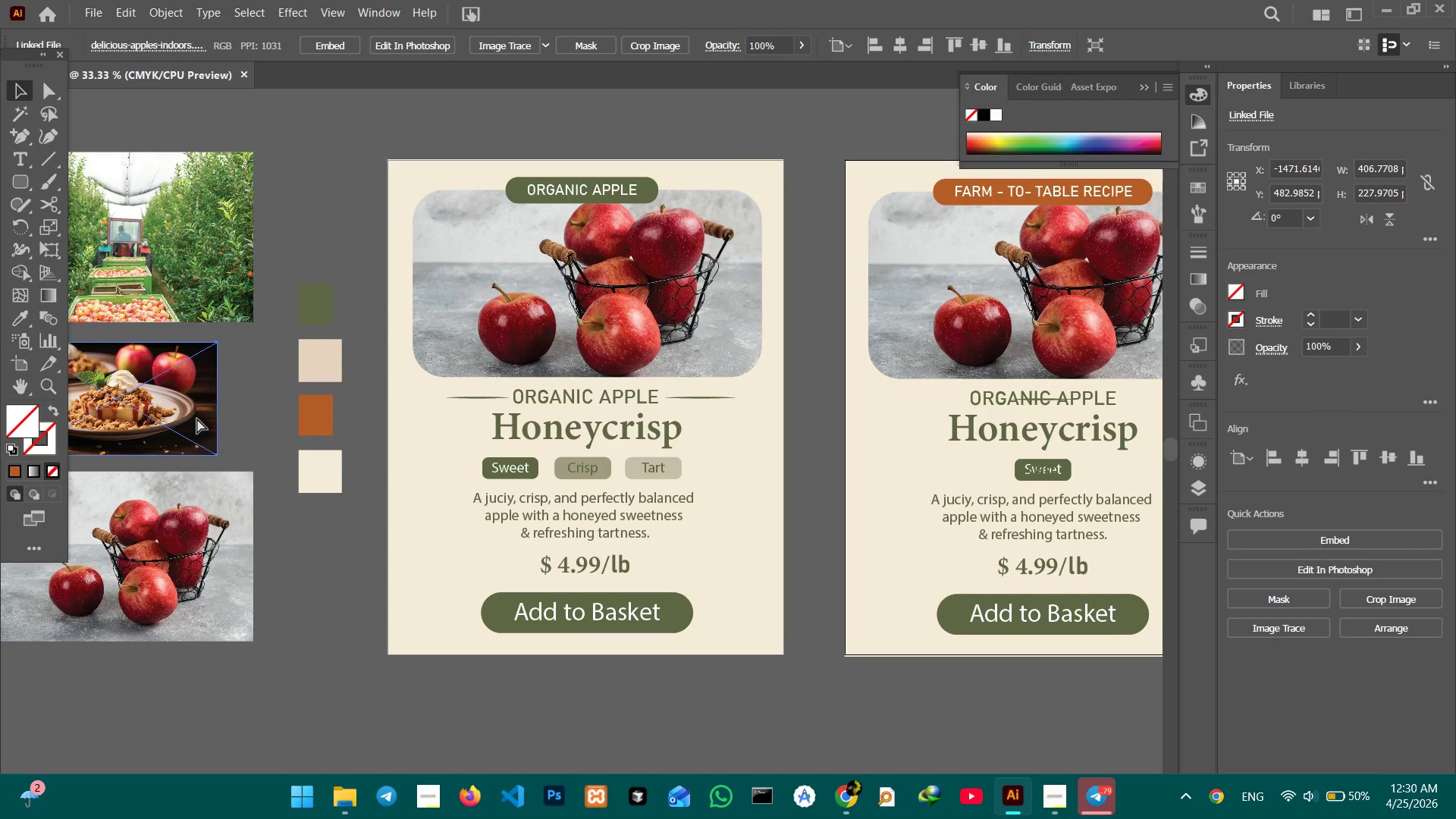 
hold_key(key=ControlLeft, duration=0.73)
 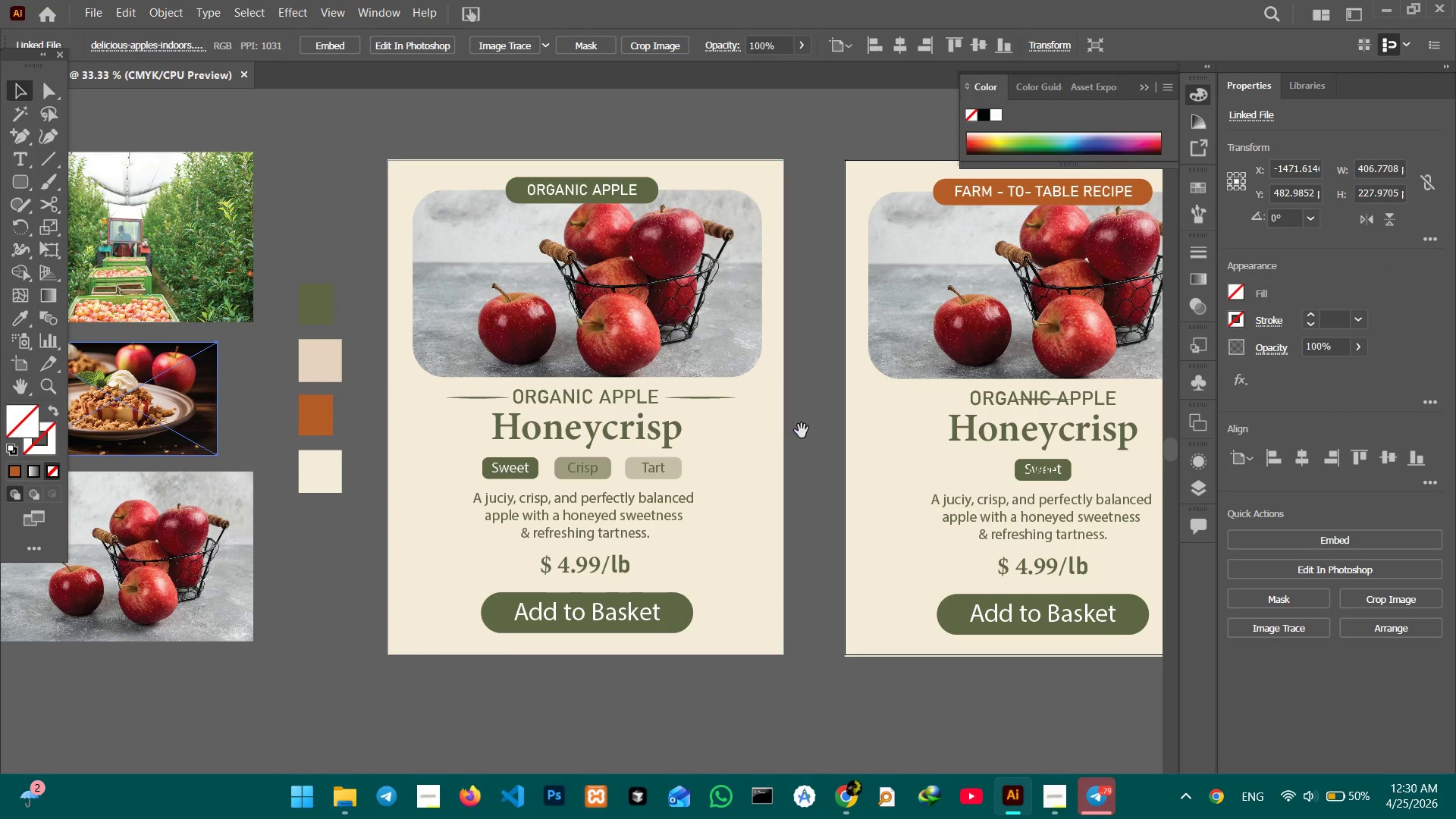 
hold_key(key=C, duration=0.36)
 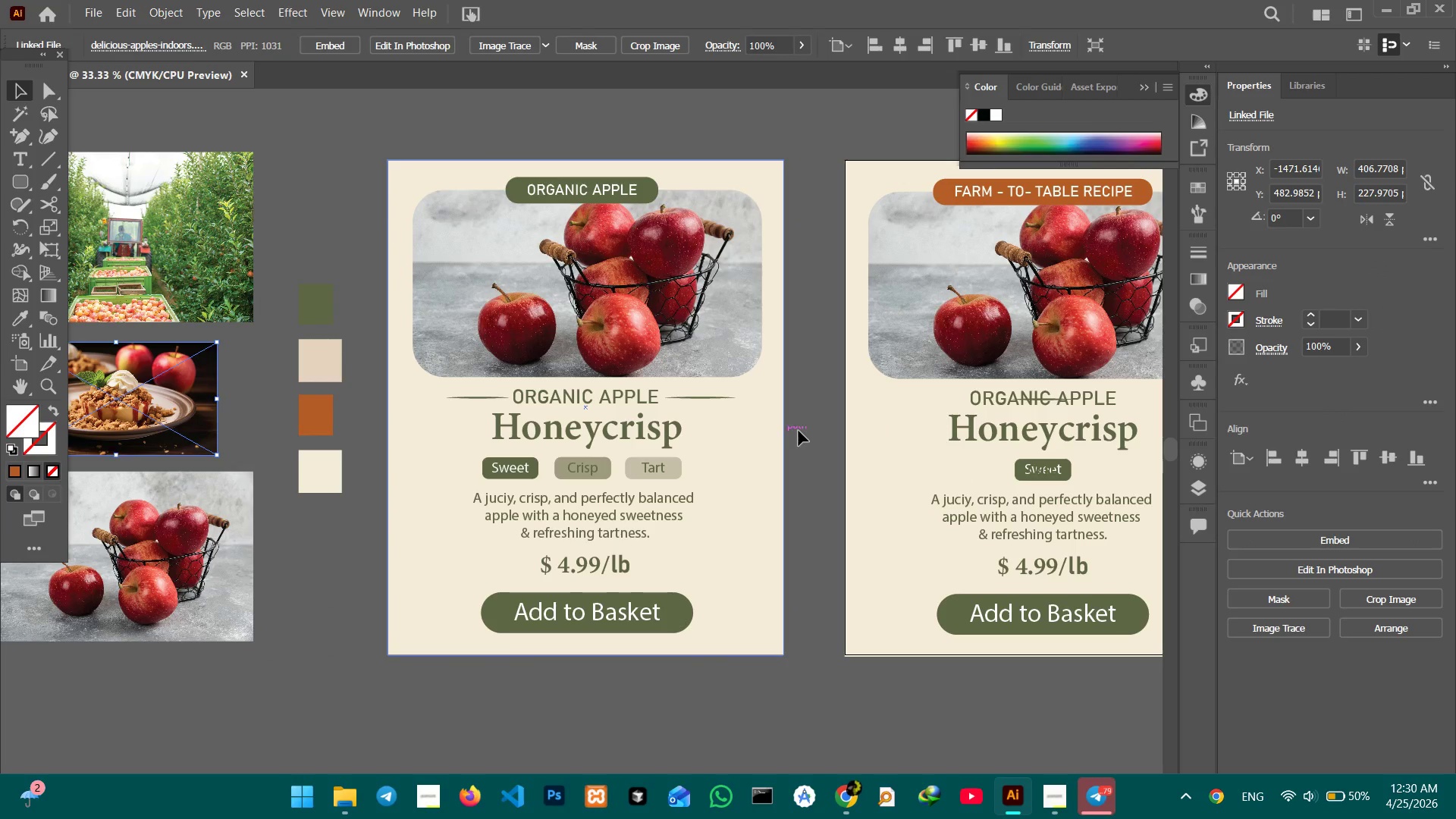 
hold_key(key=Space, duration=0.73)
 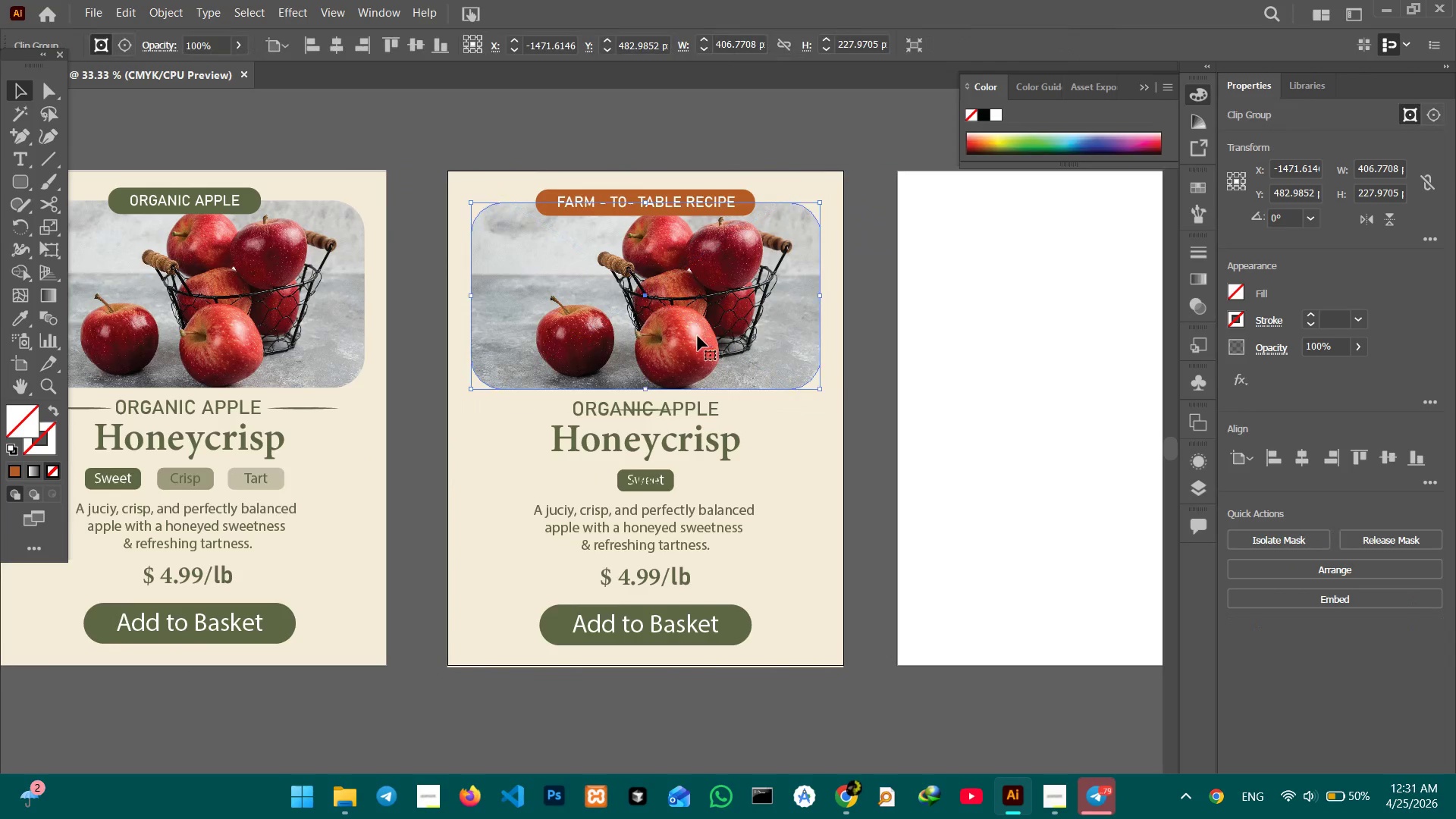 
left_click_drag(start_coordinate=[792, 431], to_coordinate=[389, 441])
 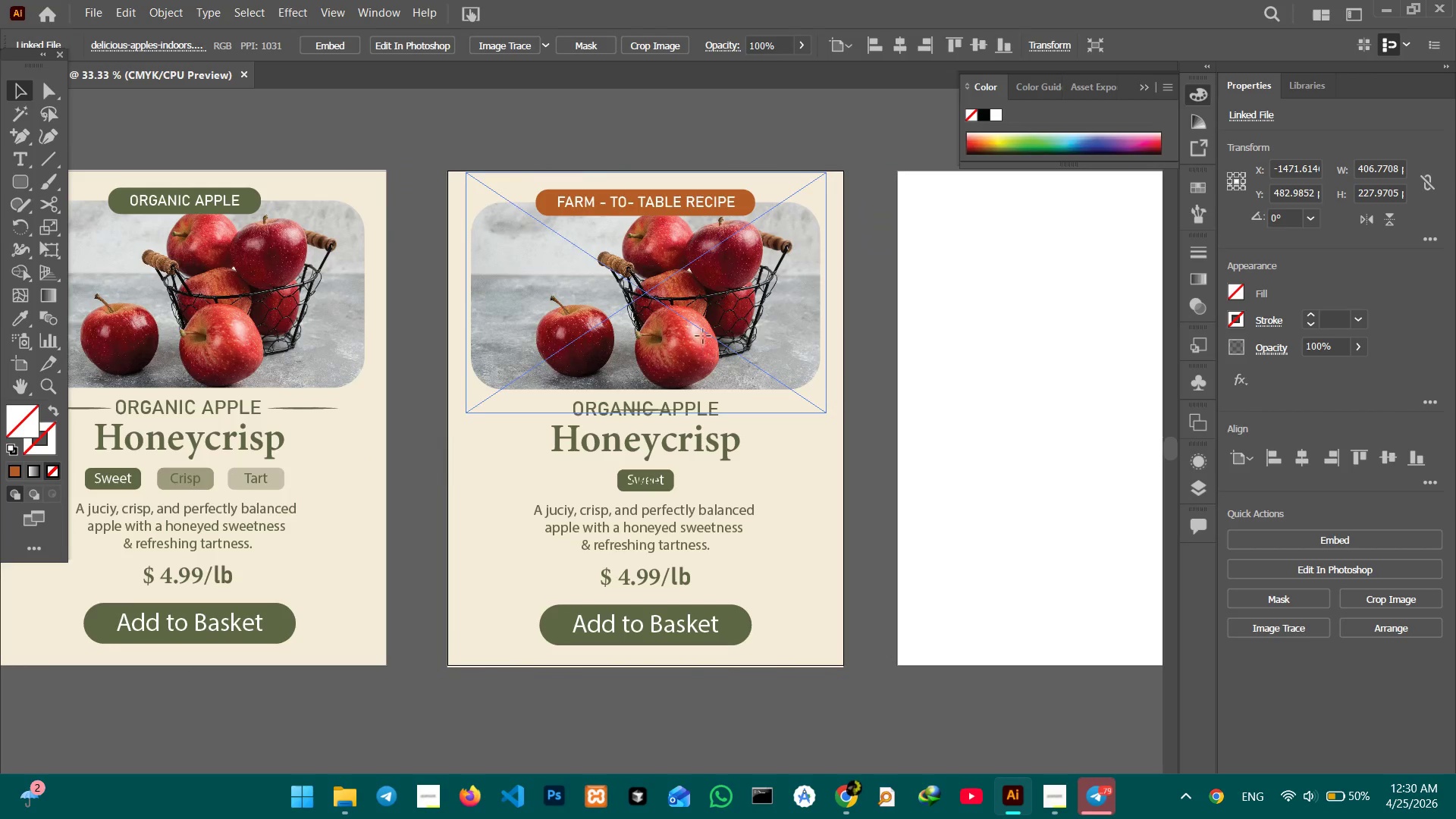 
left_click([703, 336])
 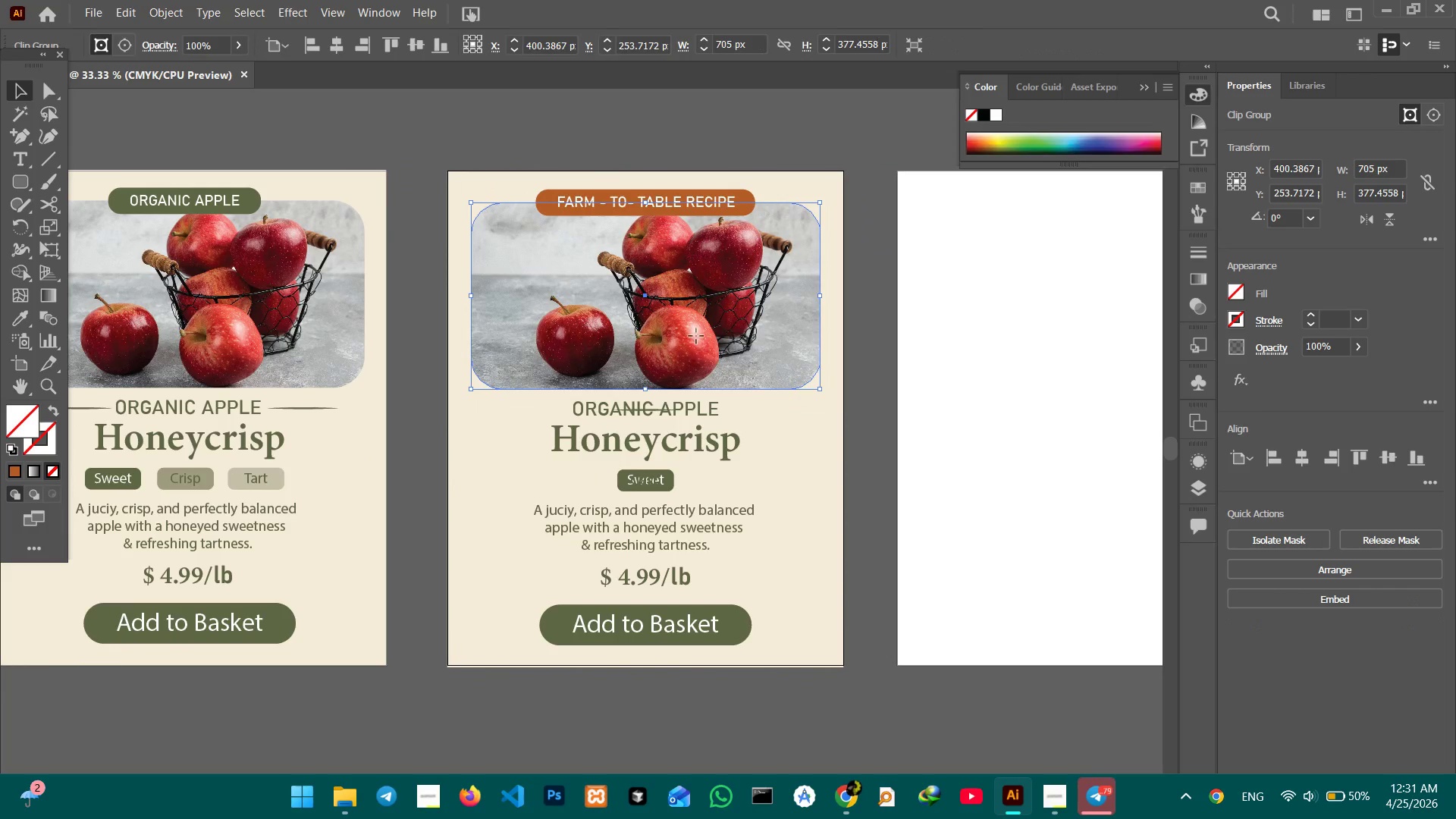 
double_click([696, 336])
 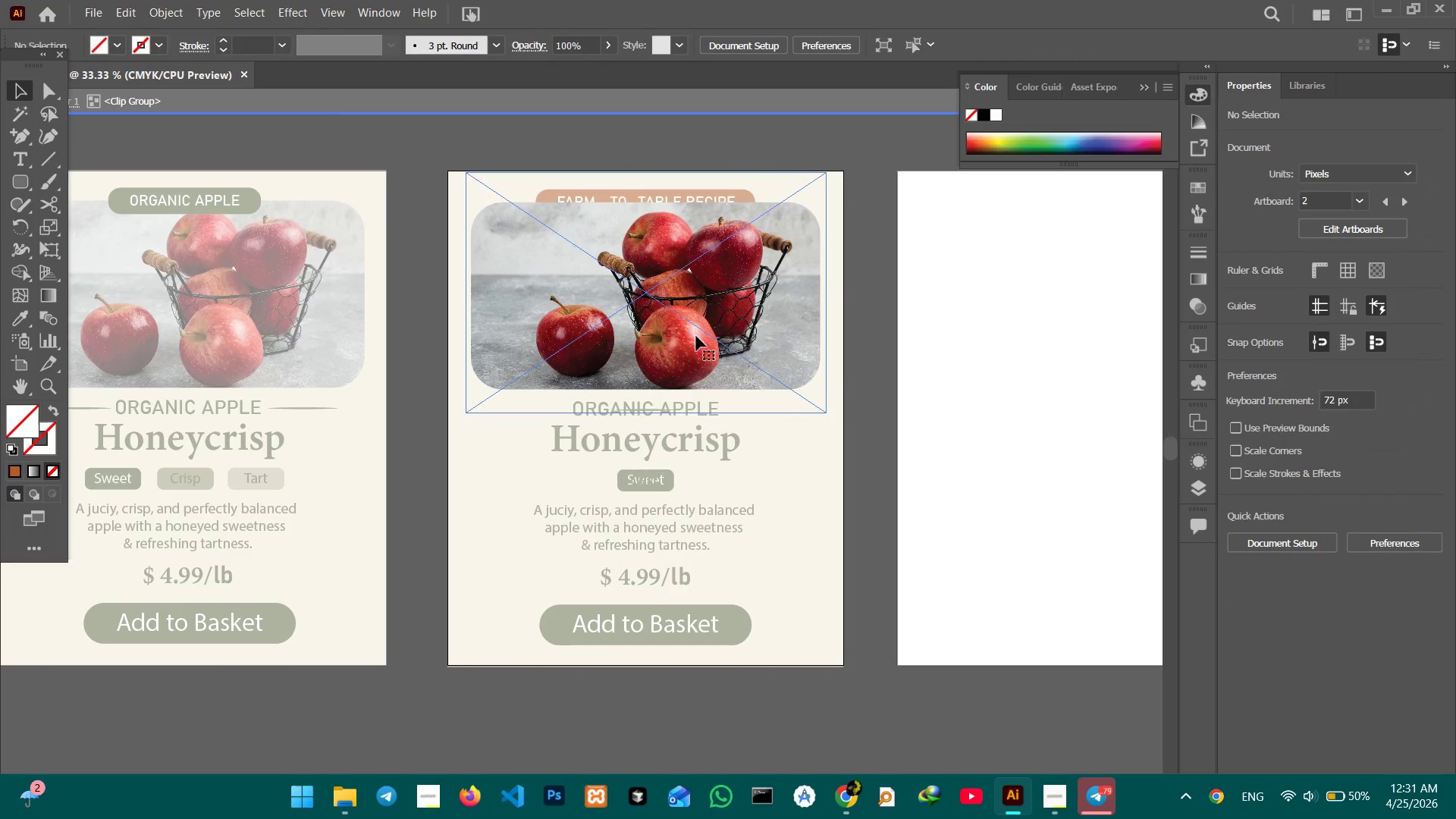 
double_click([696, 336])
 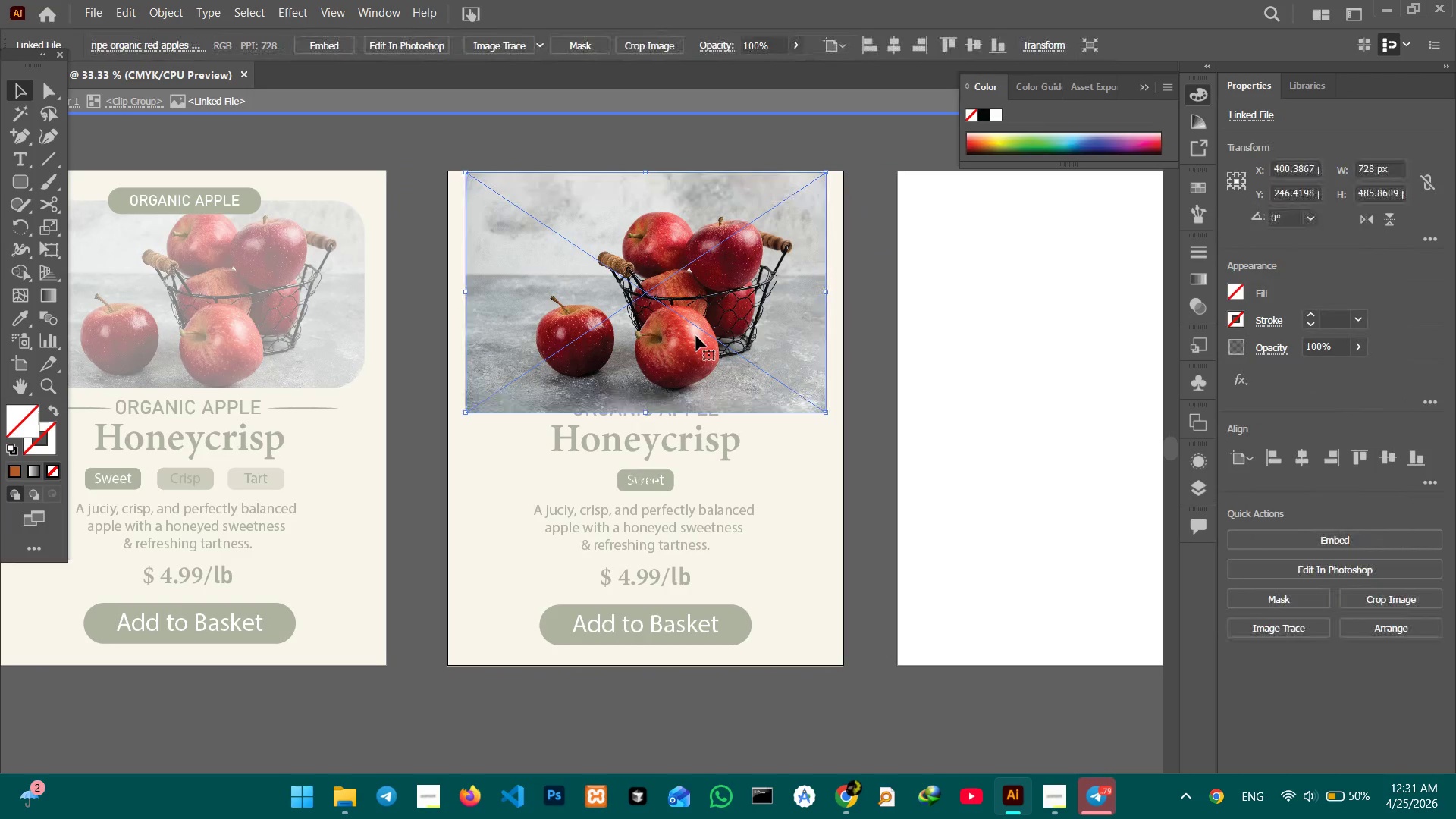 
key(Control+V)
 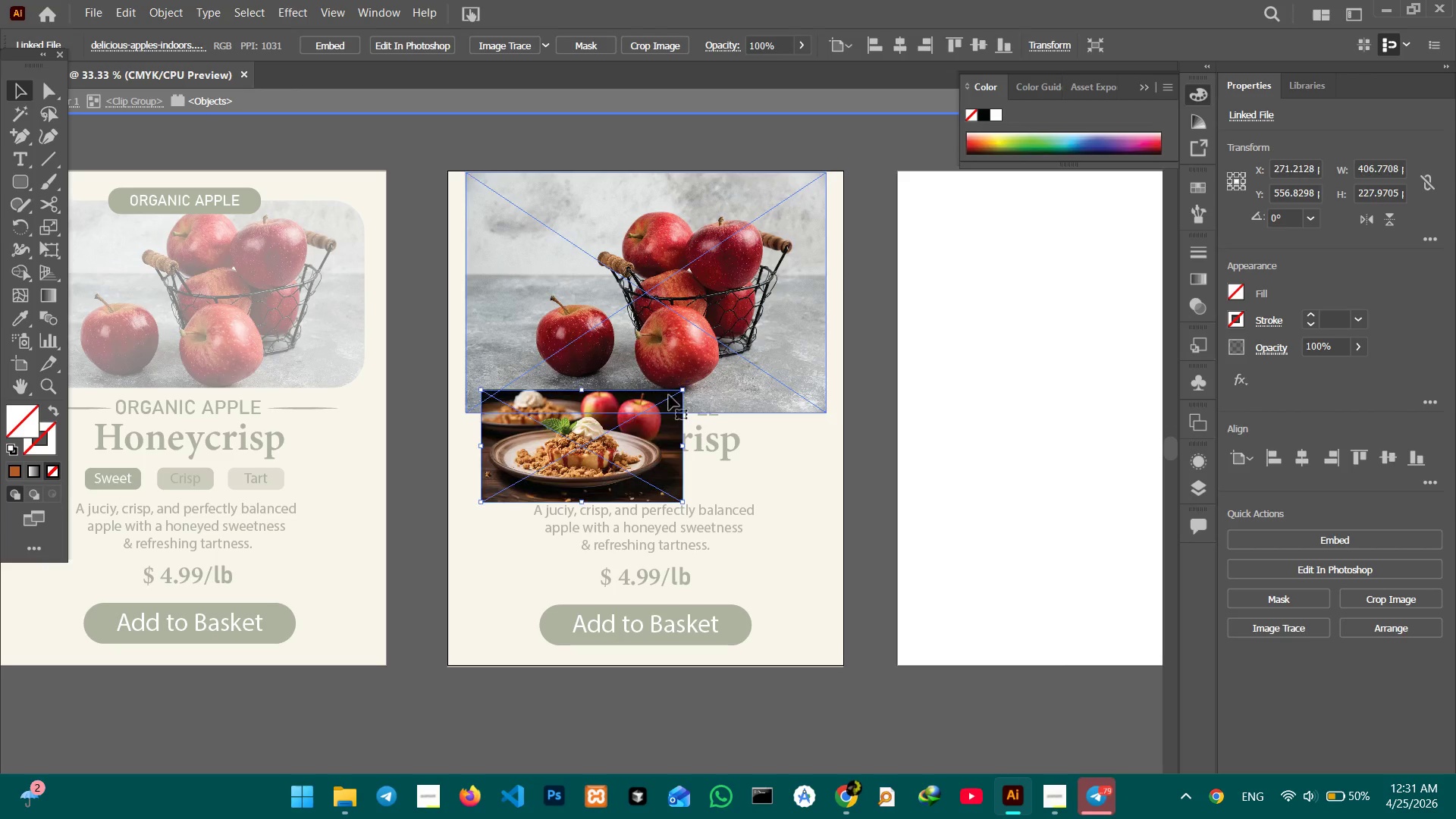 
left_click([768, 369])
 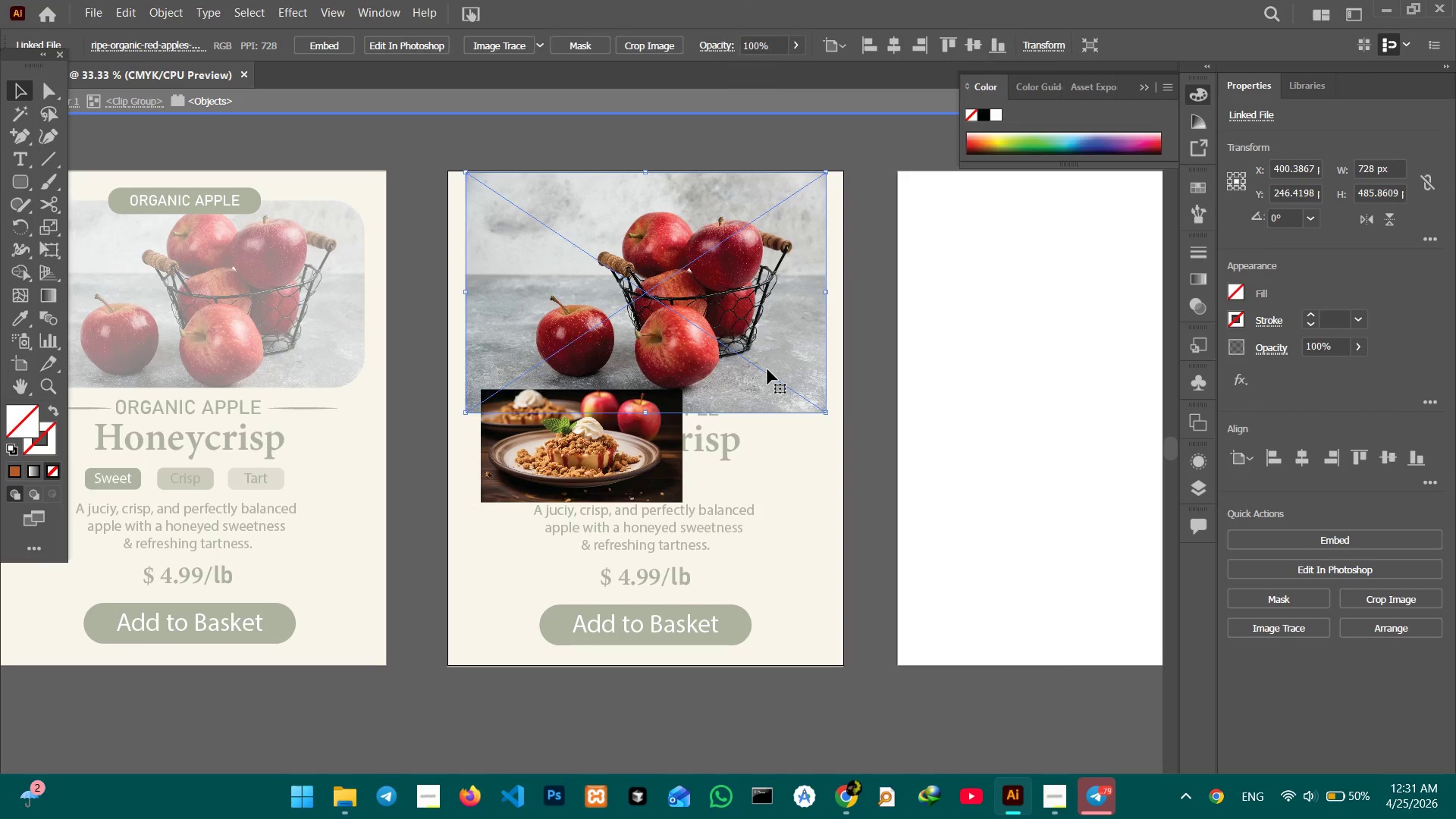 
key(Backspace)
 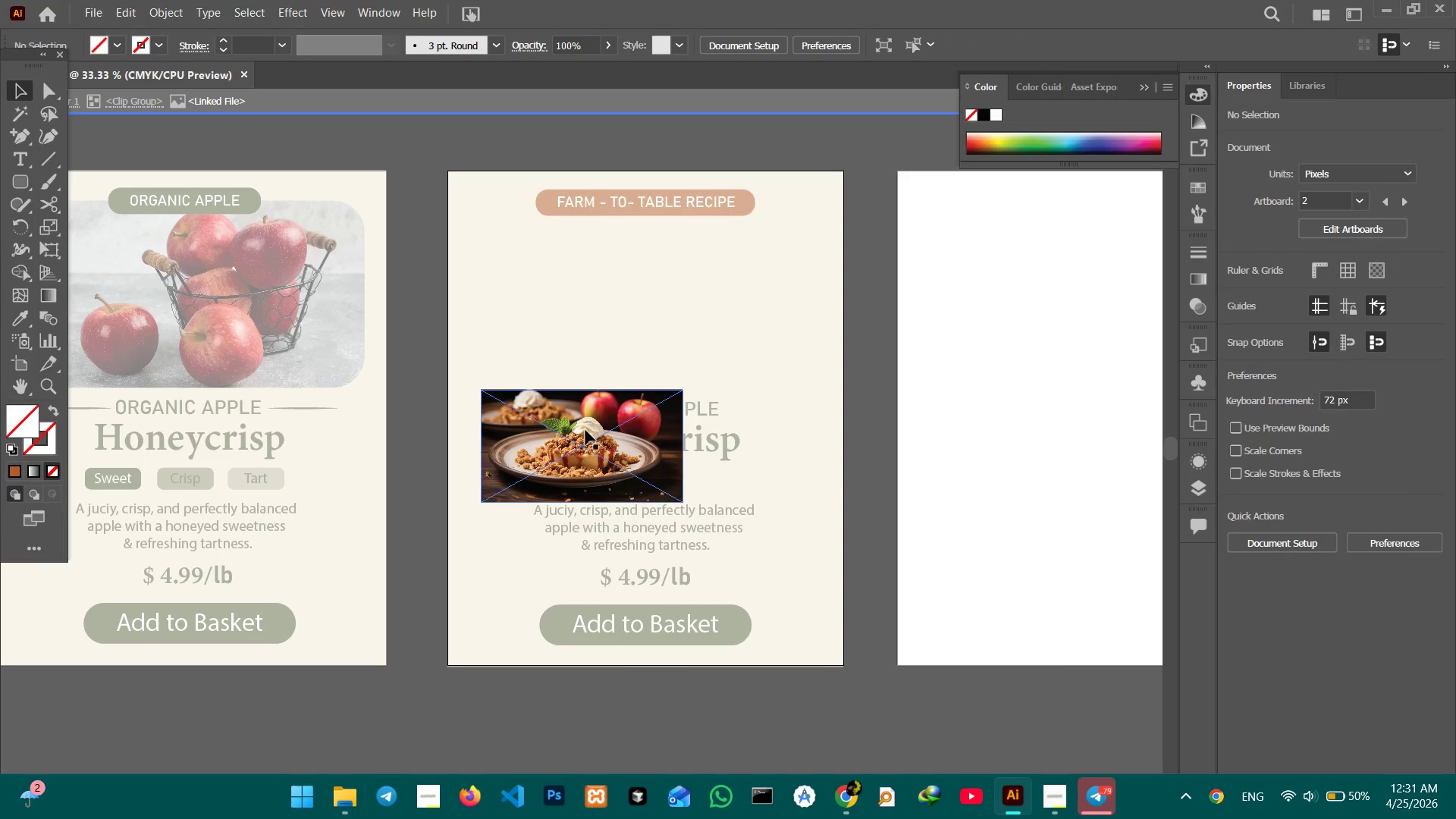 
left_click_drag(start_coordinate=[585, 430], to_coordinate=[578, 237])
 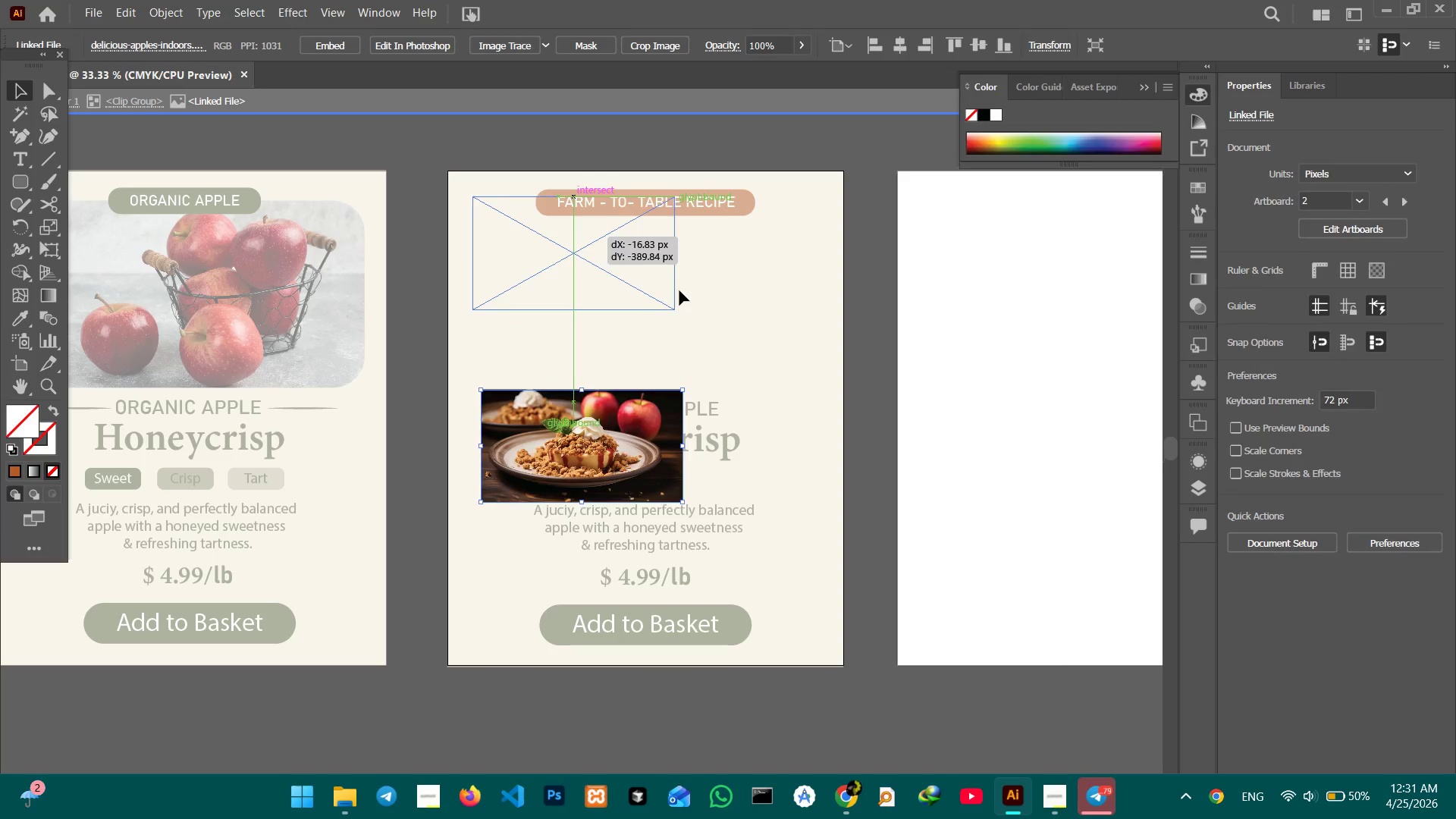 
hold_key(key=ShiftLeft, duration=2.42)
left_click_drag(start_coordinate=[675, 308], to_coordinate=[849, 446])
 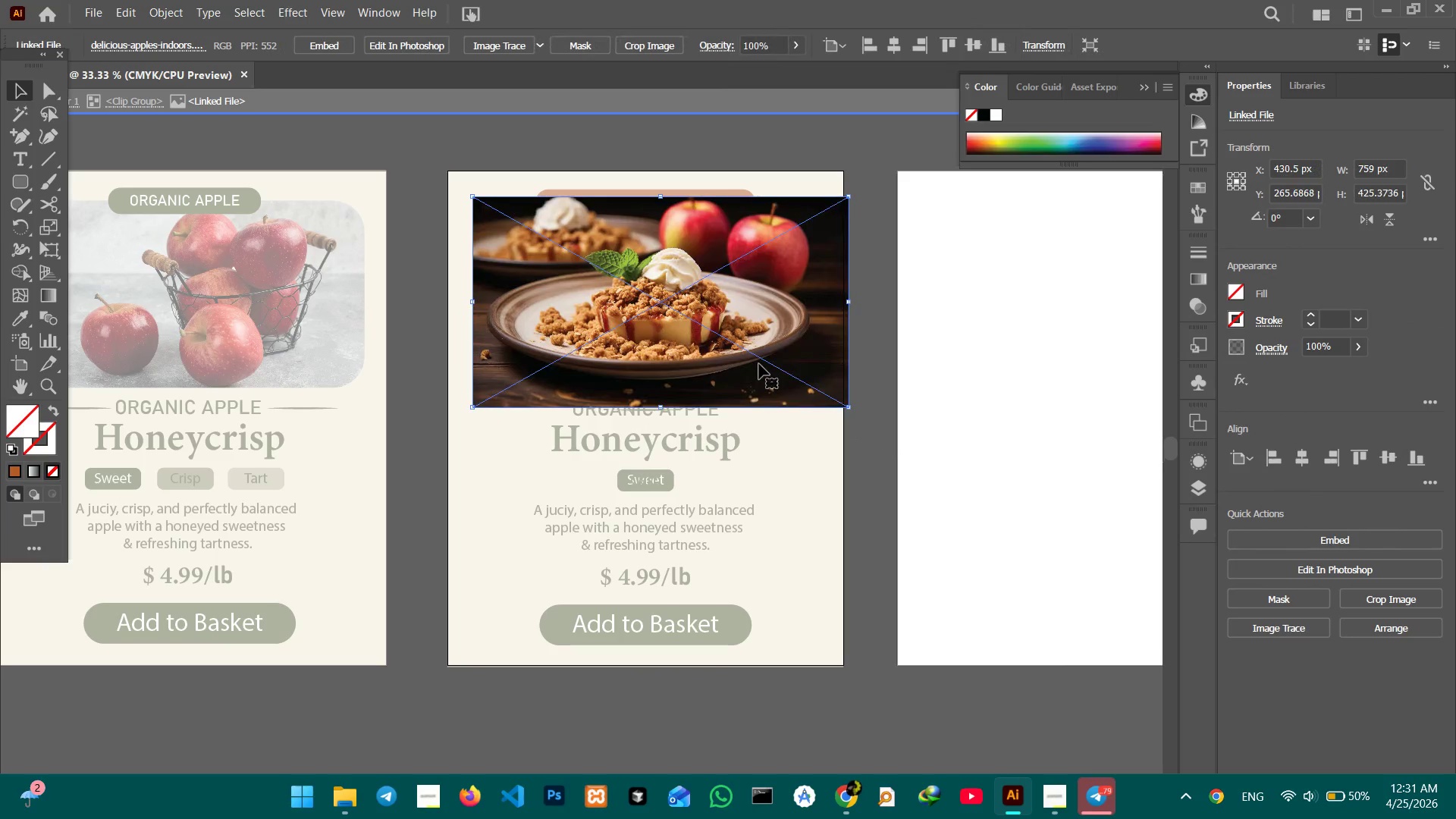 
left_click_drag(start_coordinate=[758, 363], to_coordinate=[738, 362])
 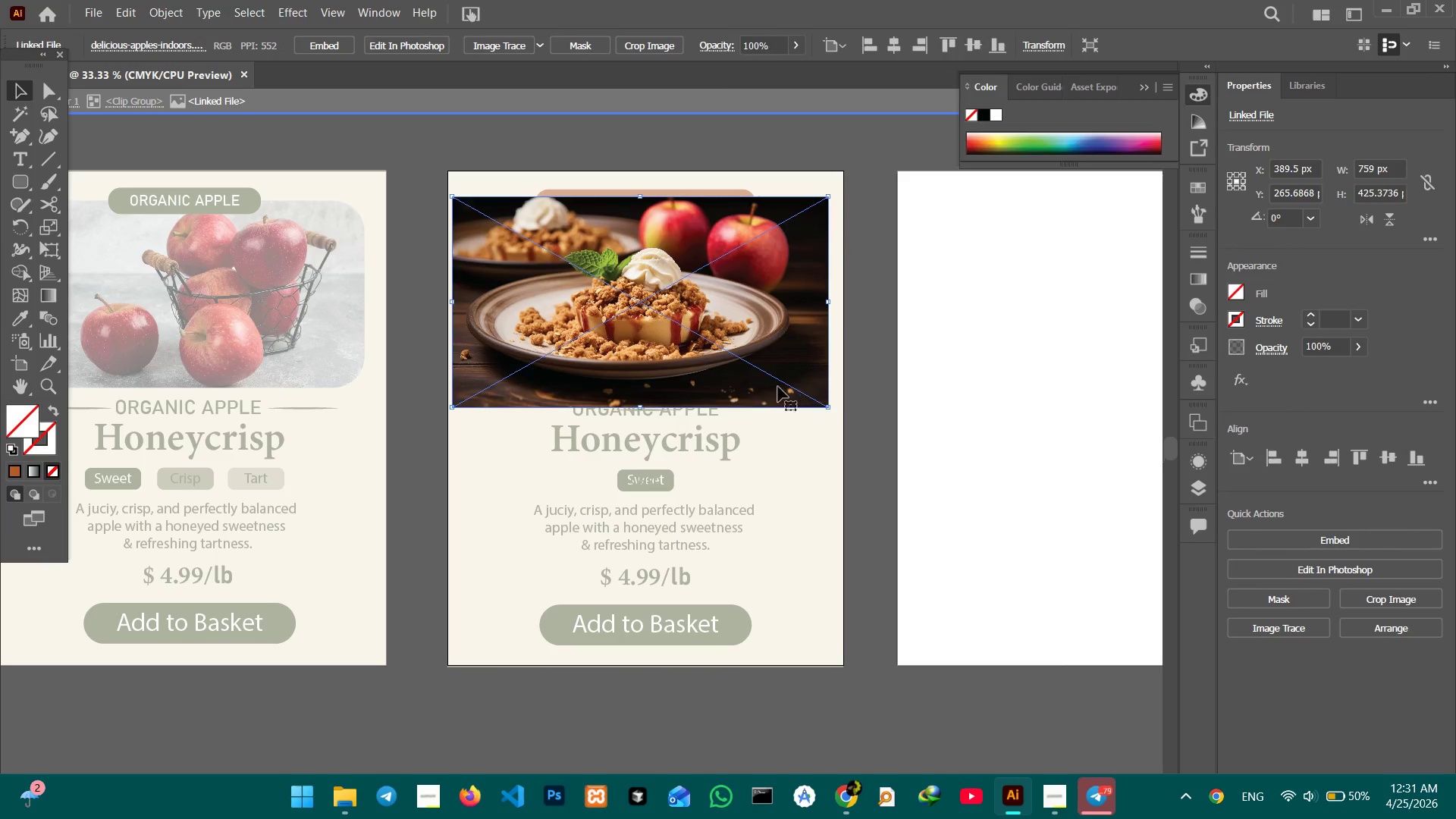 
left_click_drag(start_coordinate=[777, 387], to_coordinate=[783, 387])
 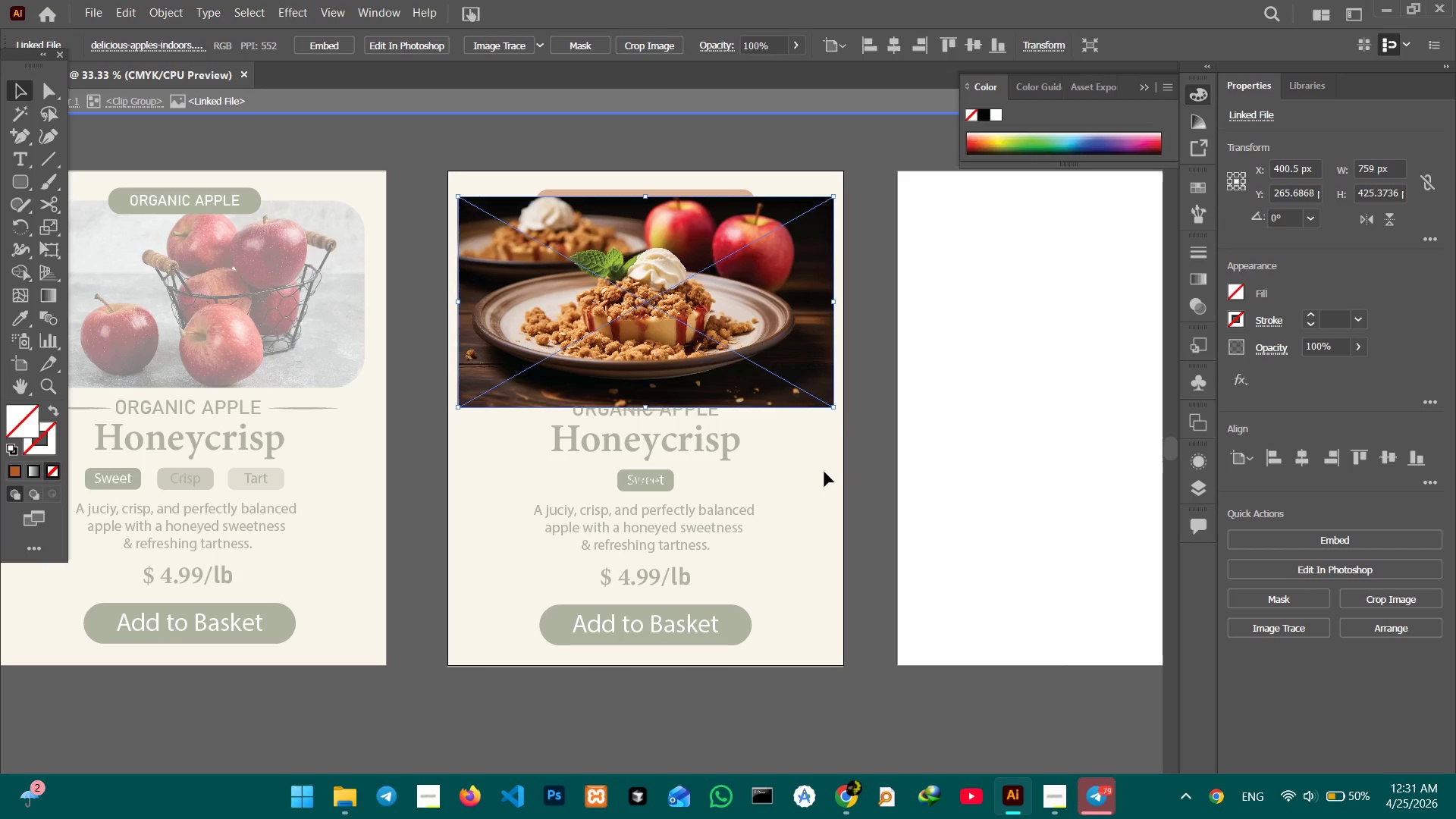 
double_click([824, 472])
 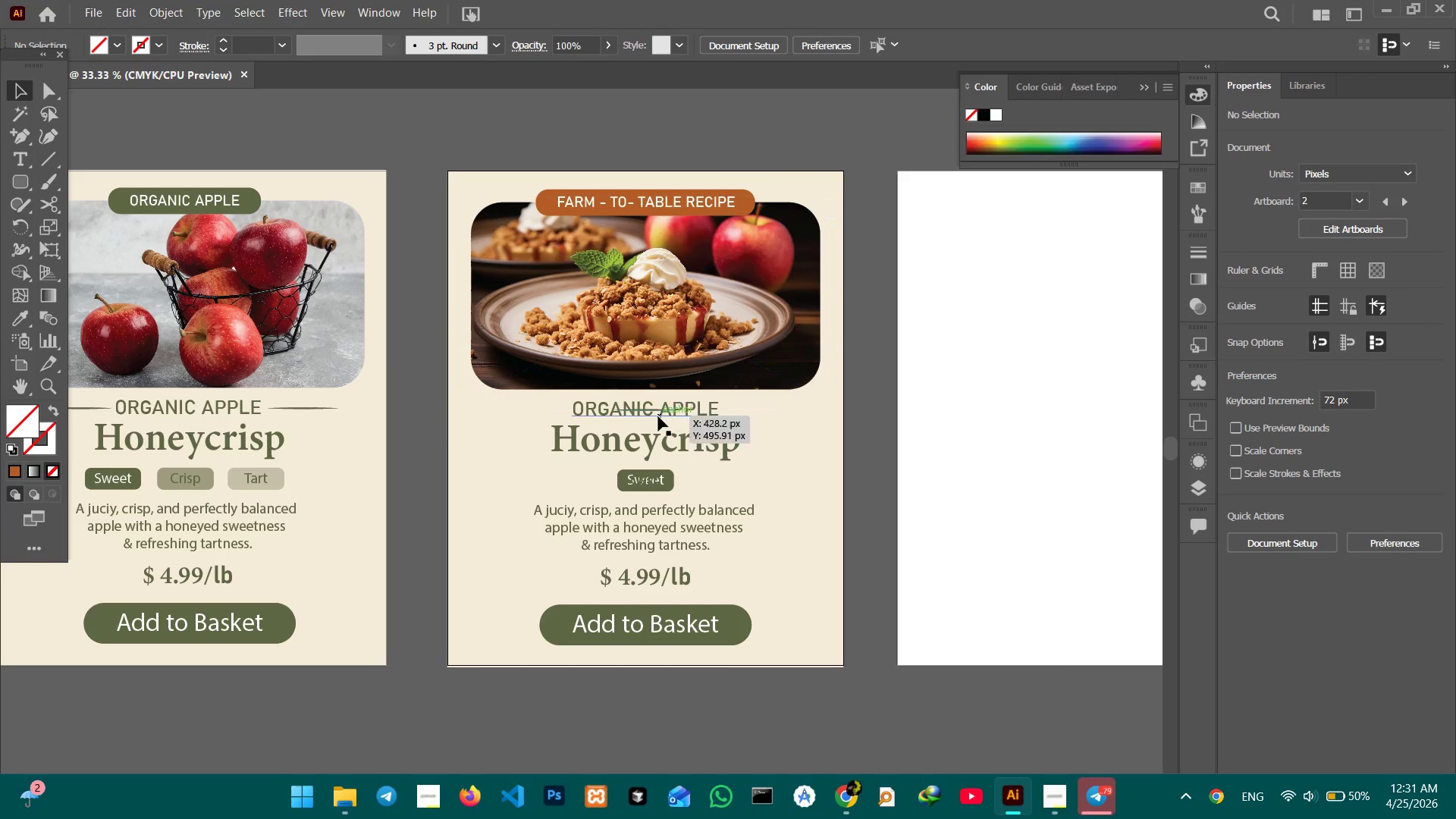 
left_click([659, 408])
 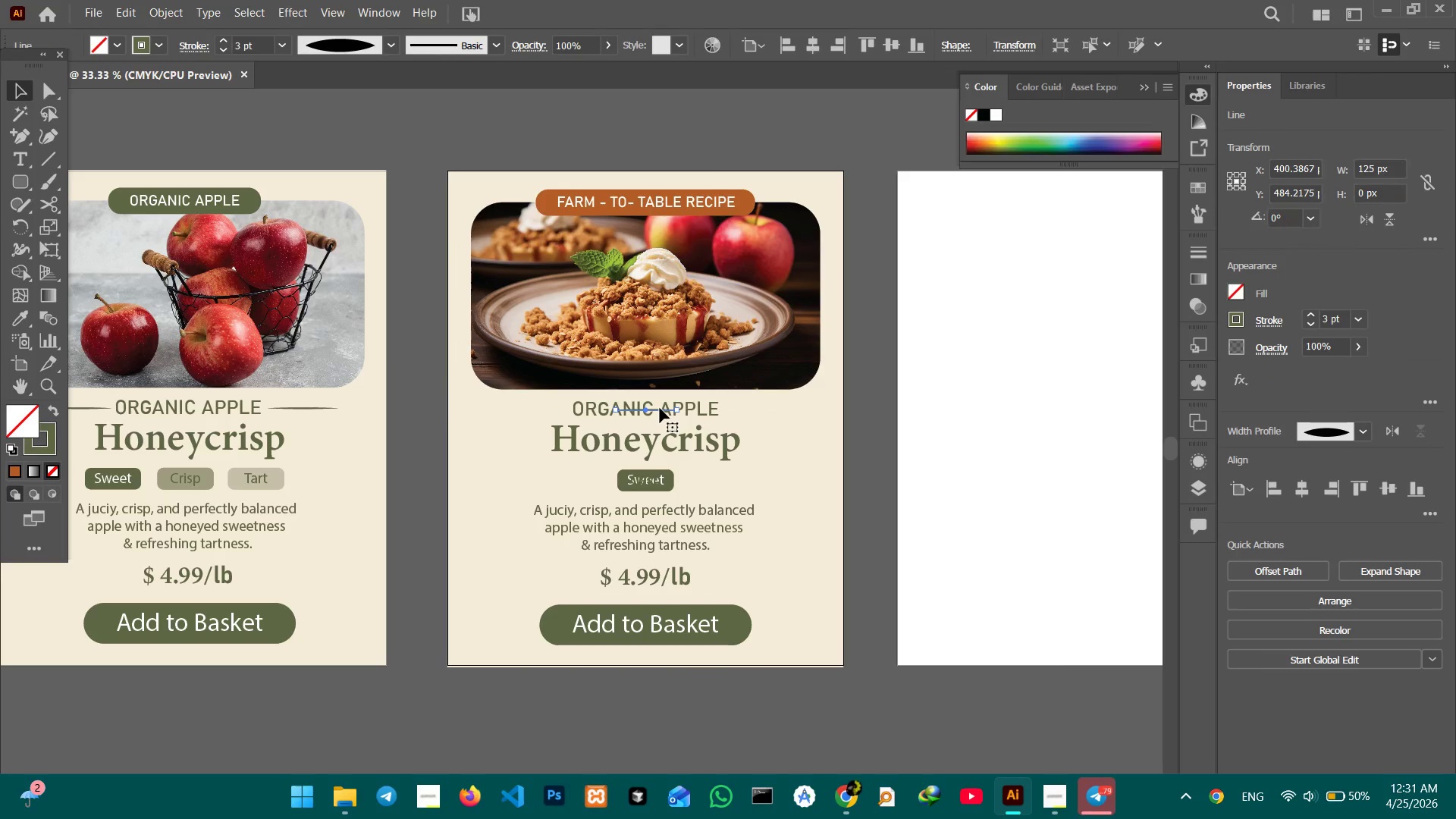 
key(Control+Equal)
 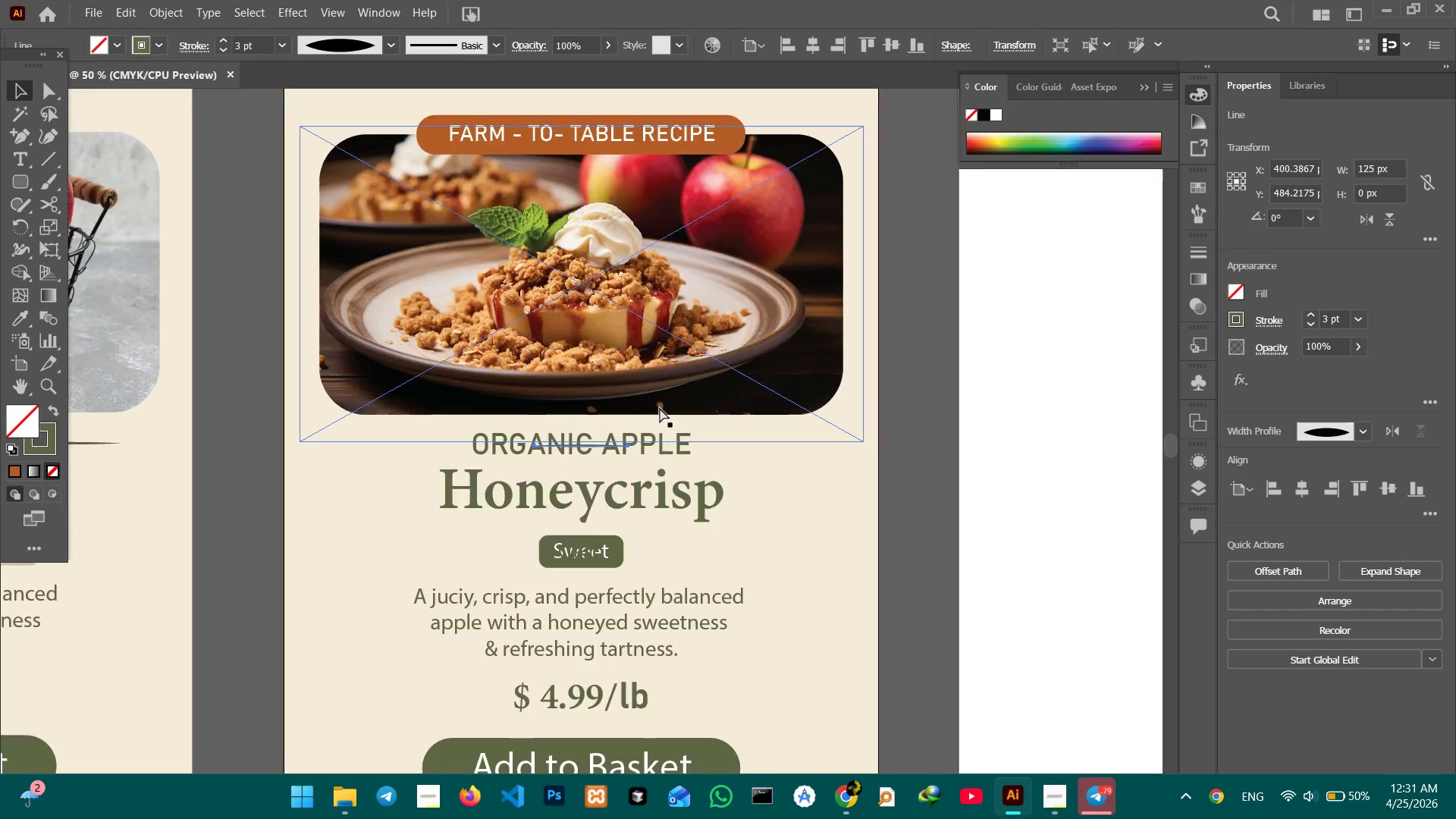 
key(Control+Equal)
 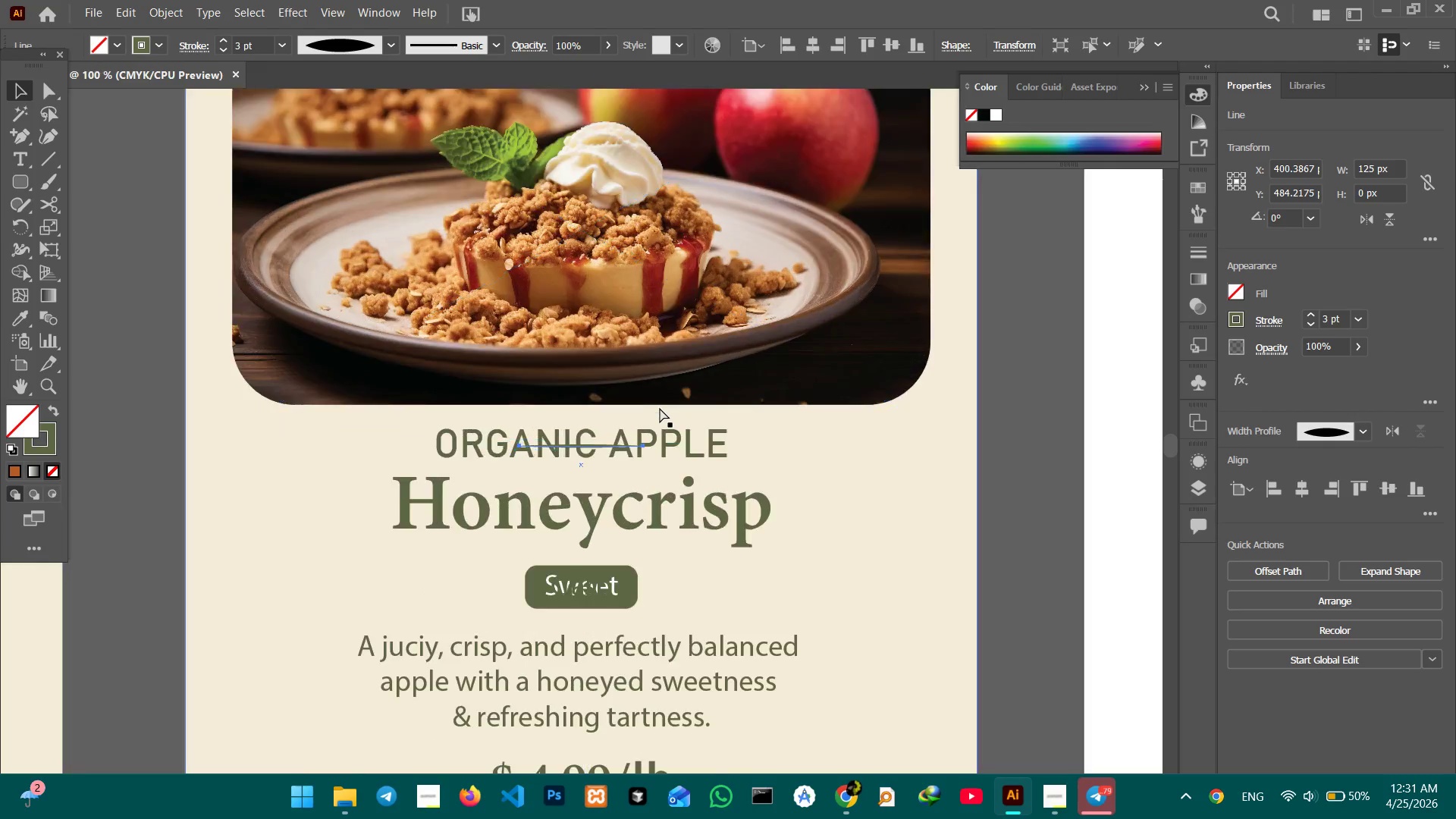 
key(Control+Equal)
 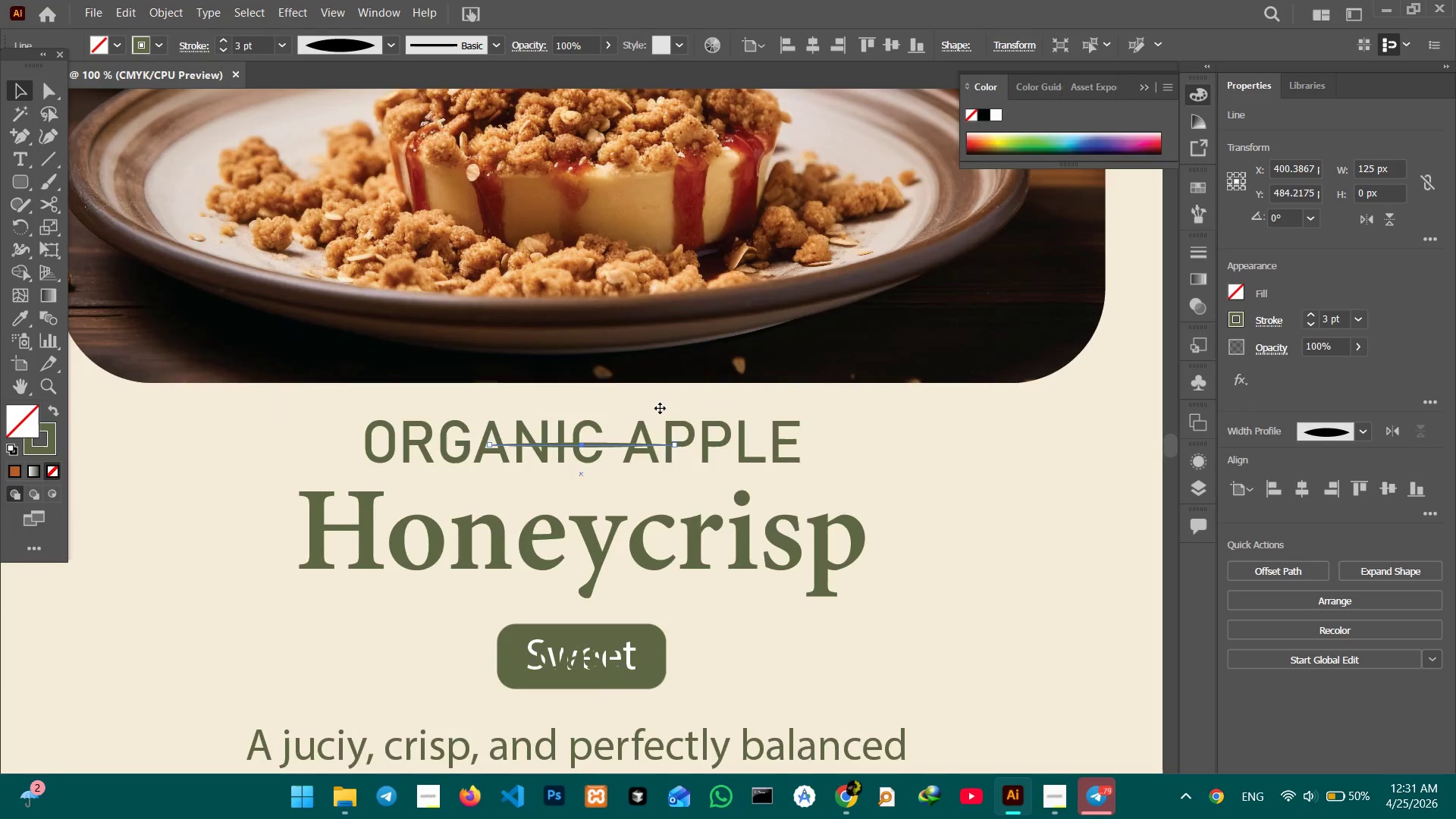 
hold_key(key=Space, duration=0.7)
 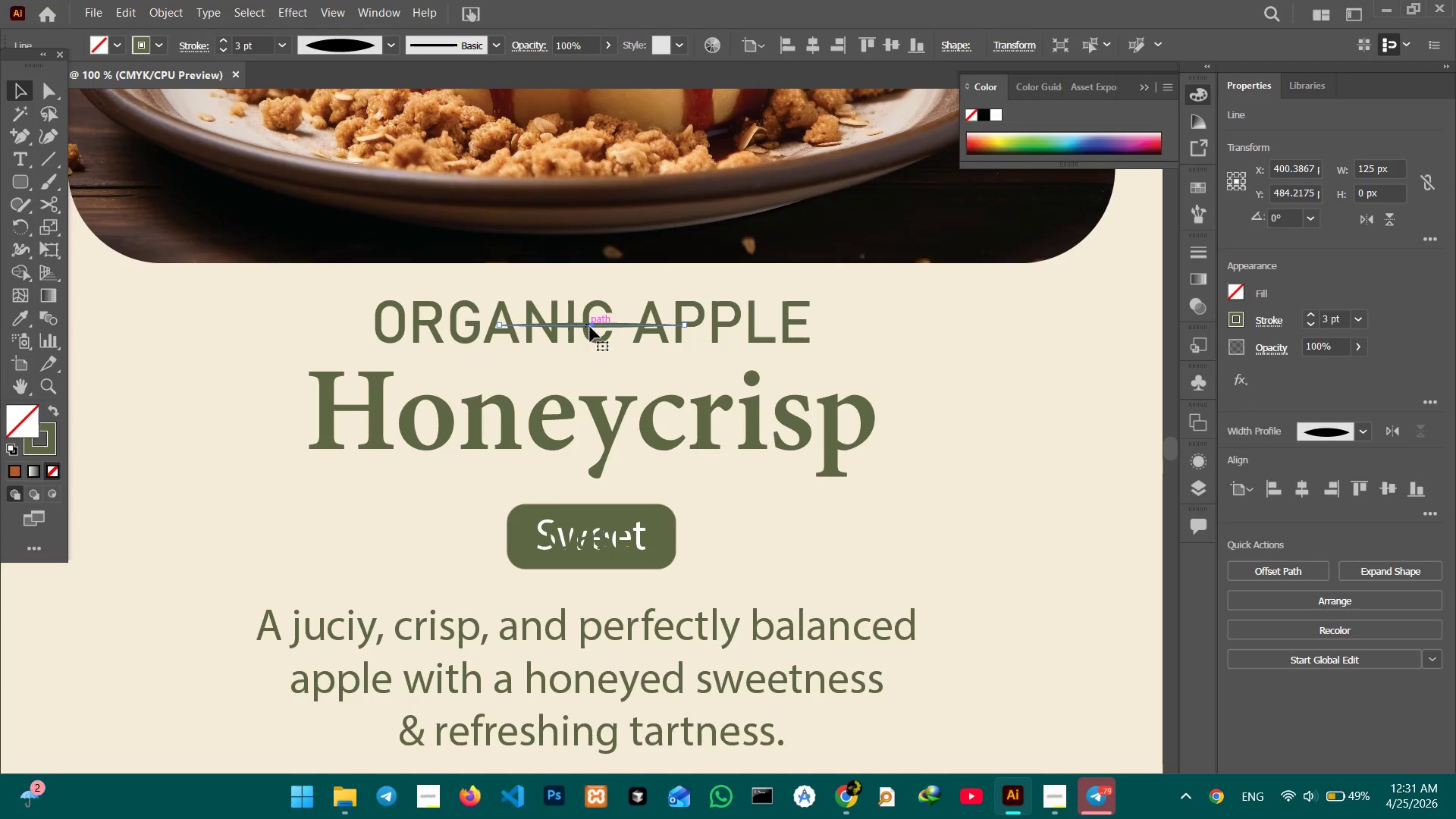 
left_click_drag(start_coordinate=[663, 451], to_coordinate=[673, 331])
 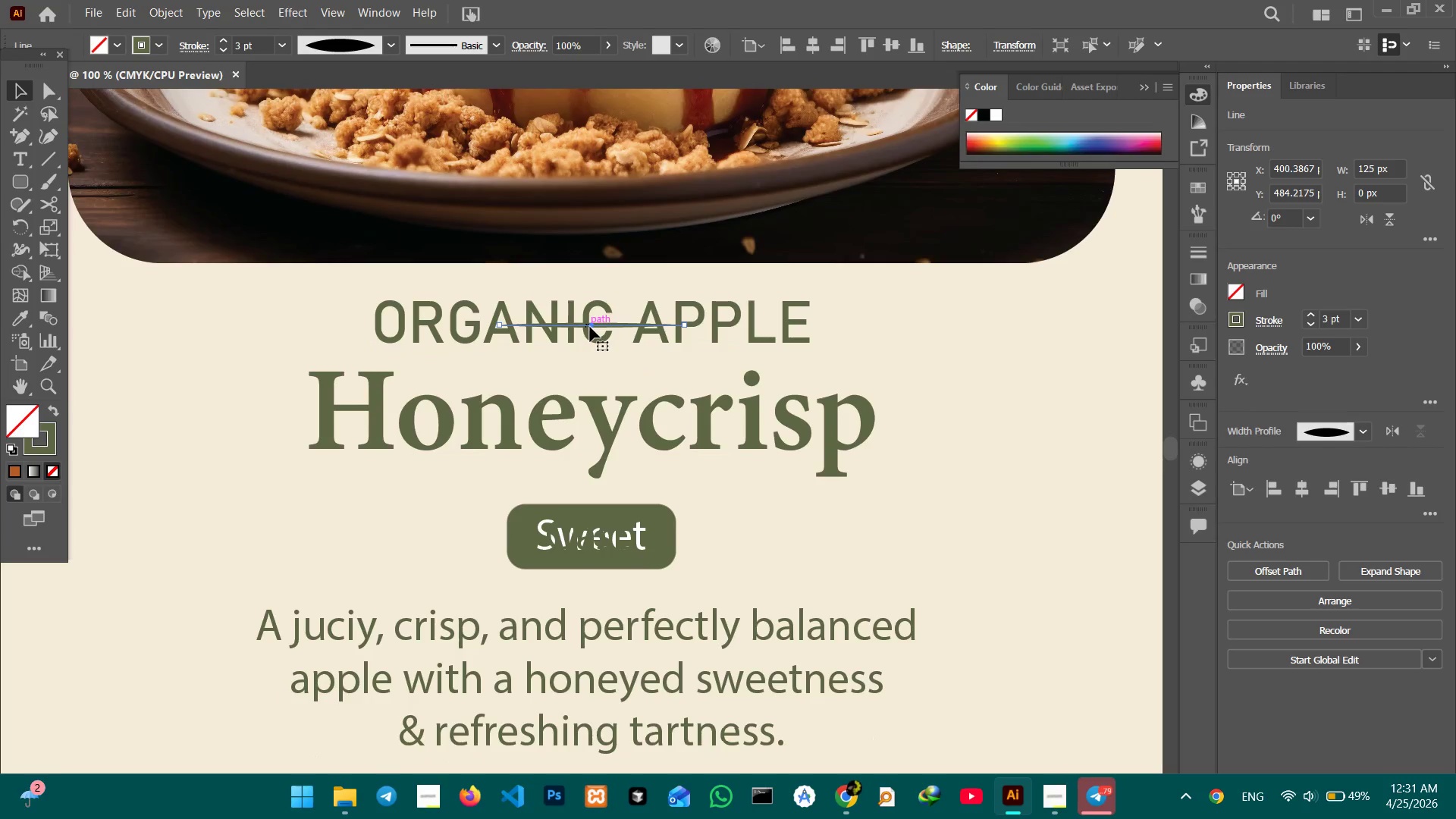 
left_click_drag(start_coordinate=[590, 327], to_coordinate=[287, 329])
 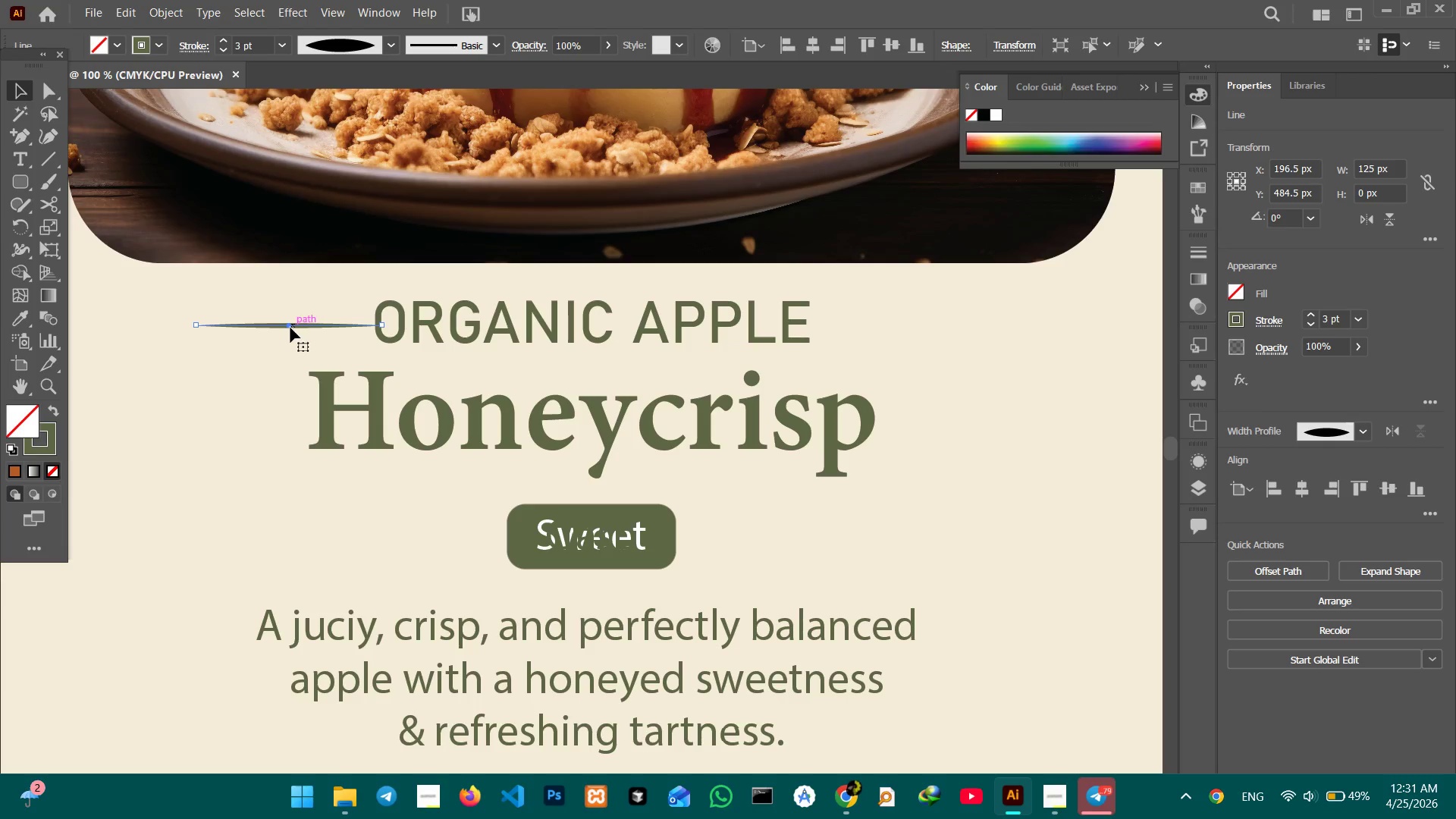 
left_click_drag(start_coordinate=[290, 328], to_coordinate=[259, 328])
 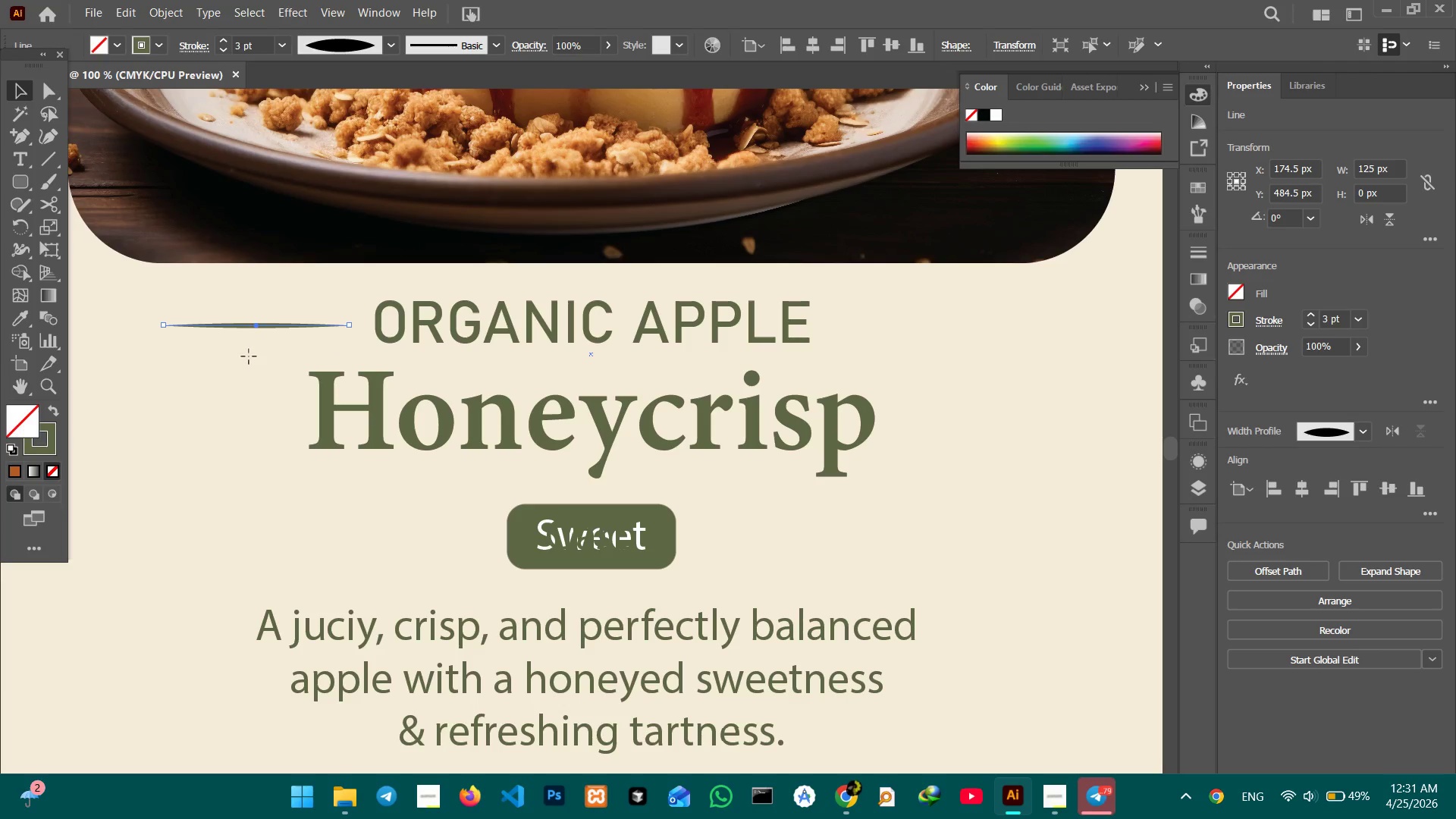 
left_click([256, 328])
 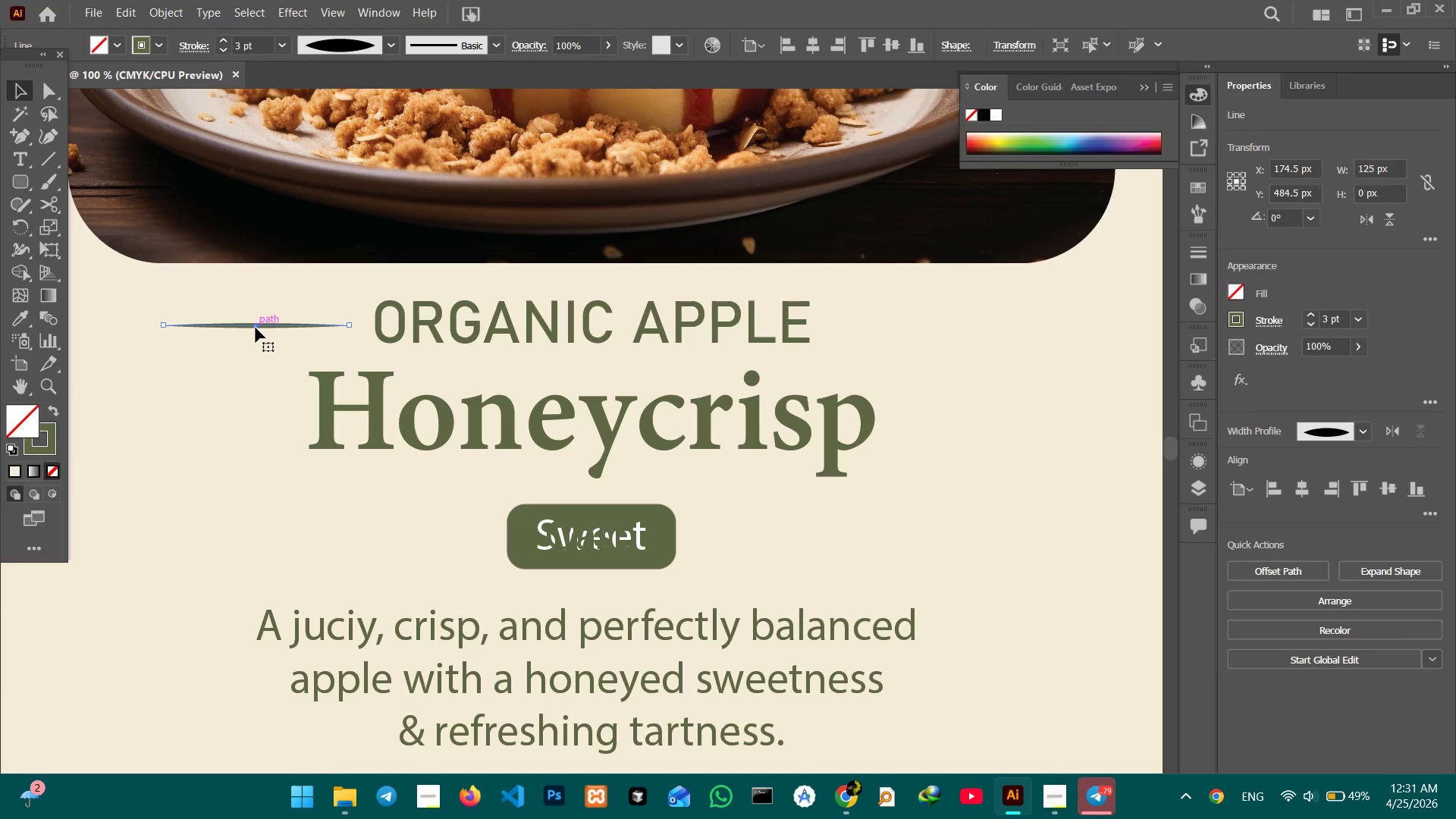 
left_click_drag(start_coordinate=[256, 328], to_coordinate=[254, 359])
 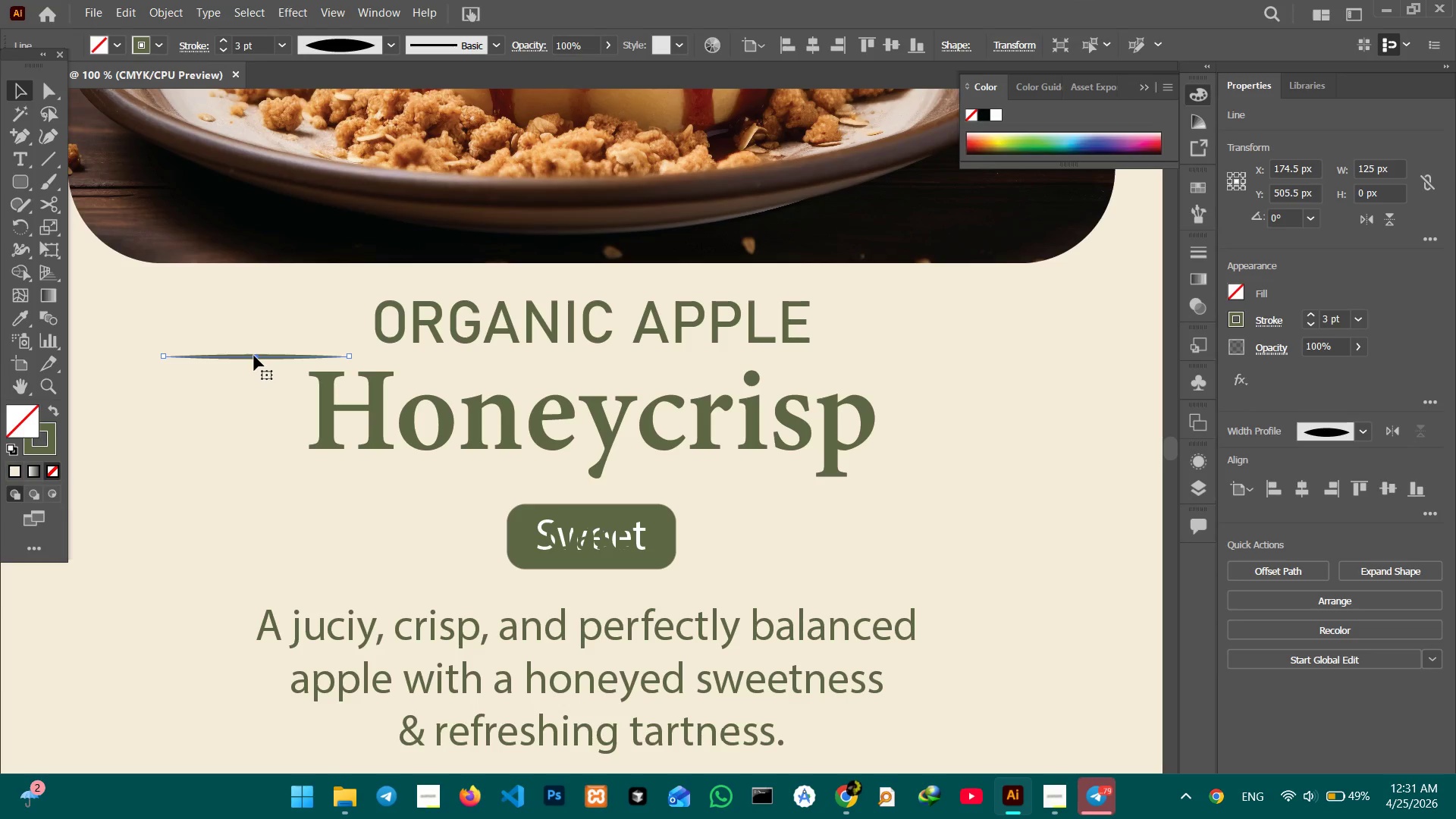 
key(Control+Z)
 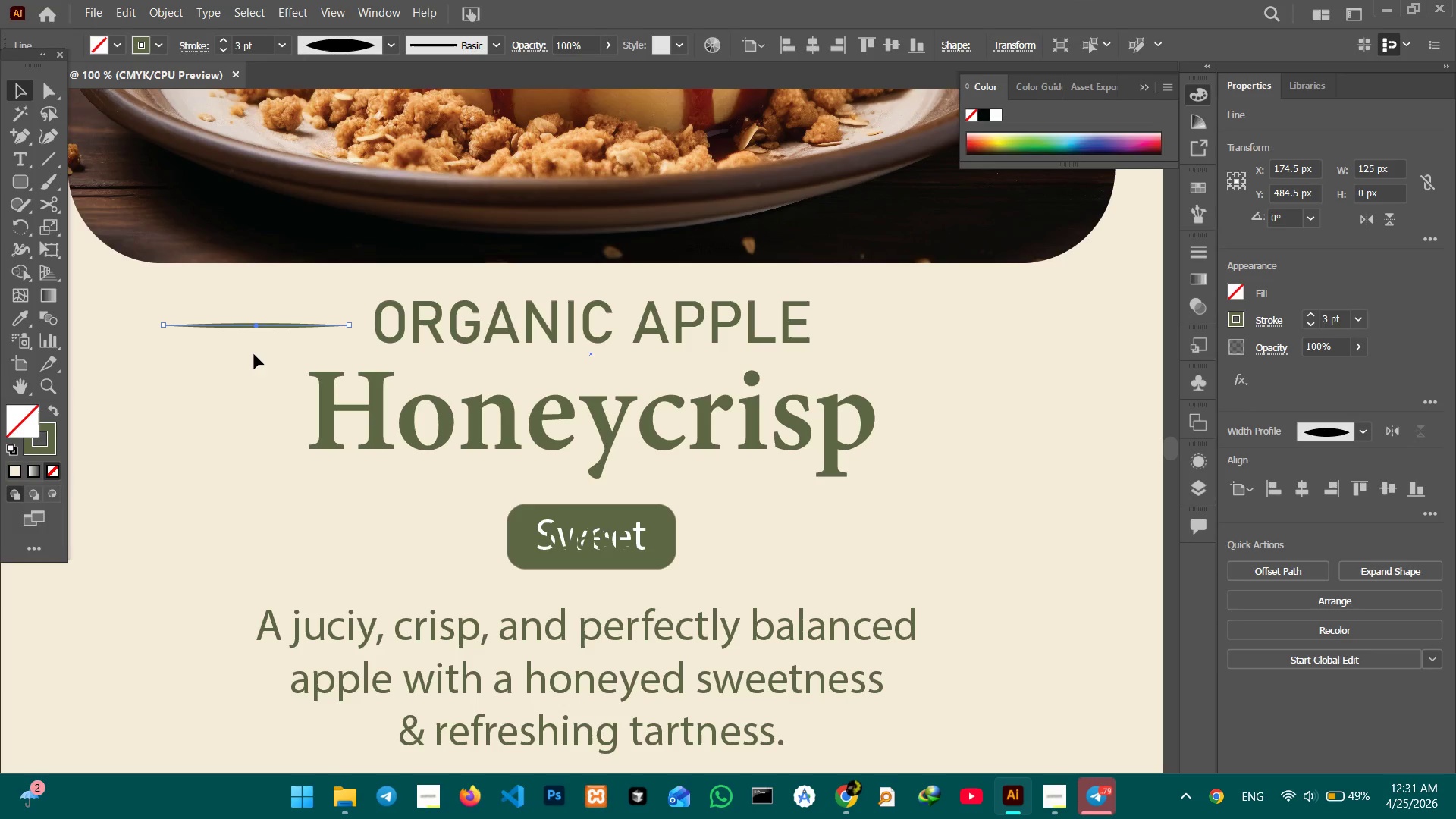 
key(Control+C)
 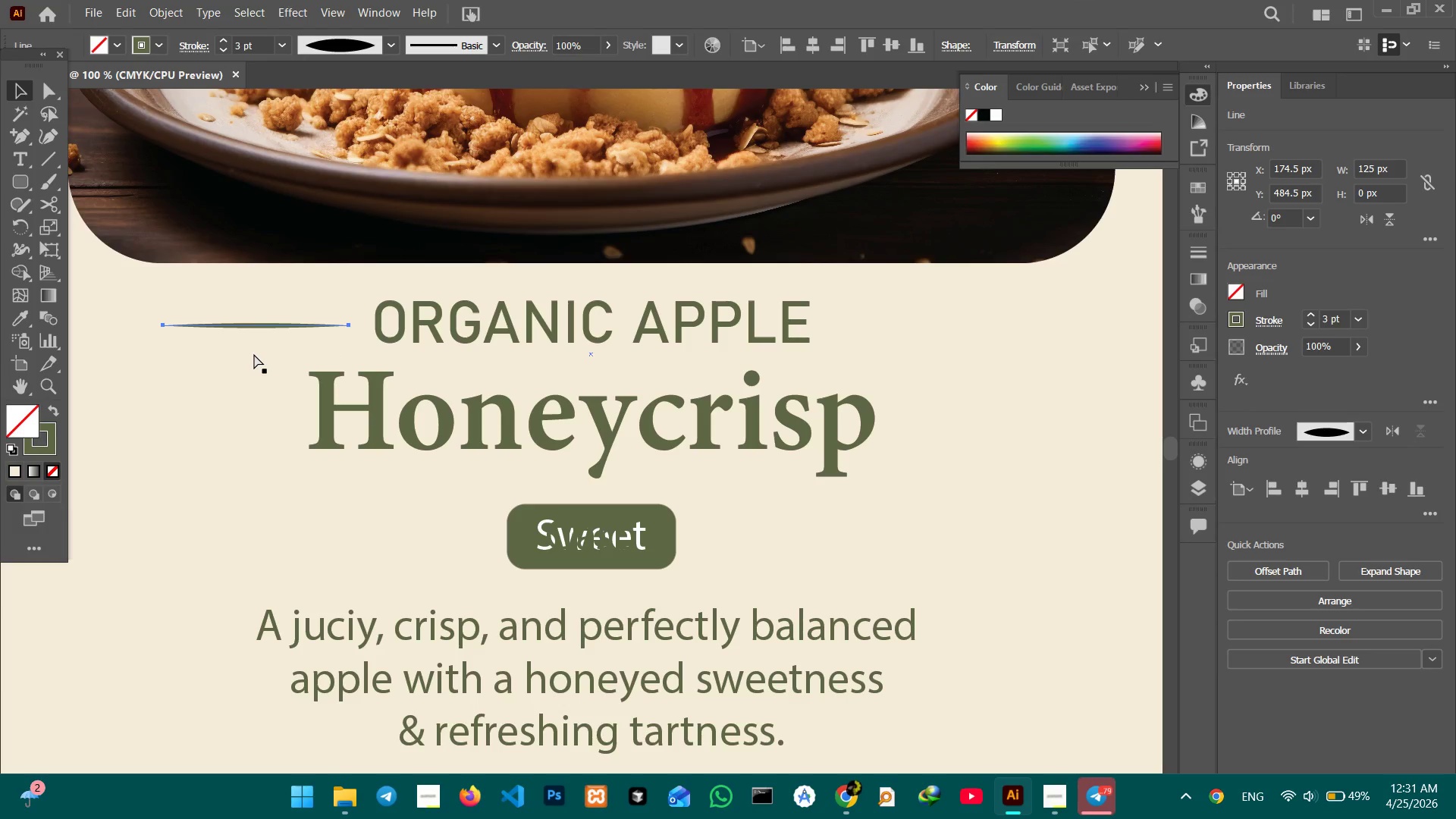 
key(Control+V)
 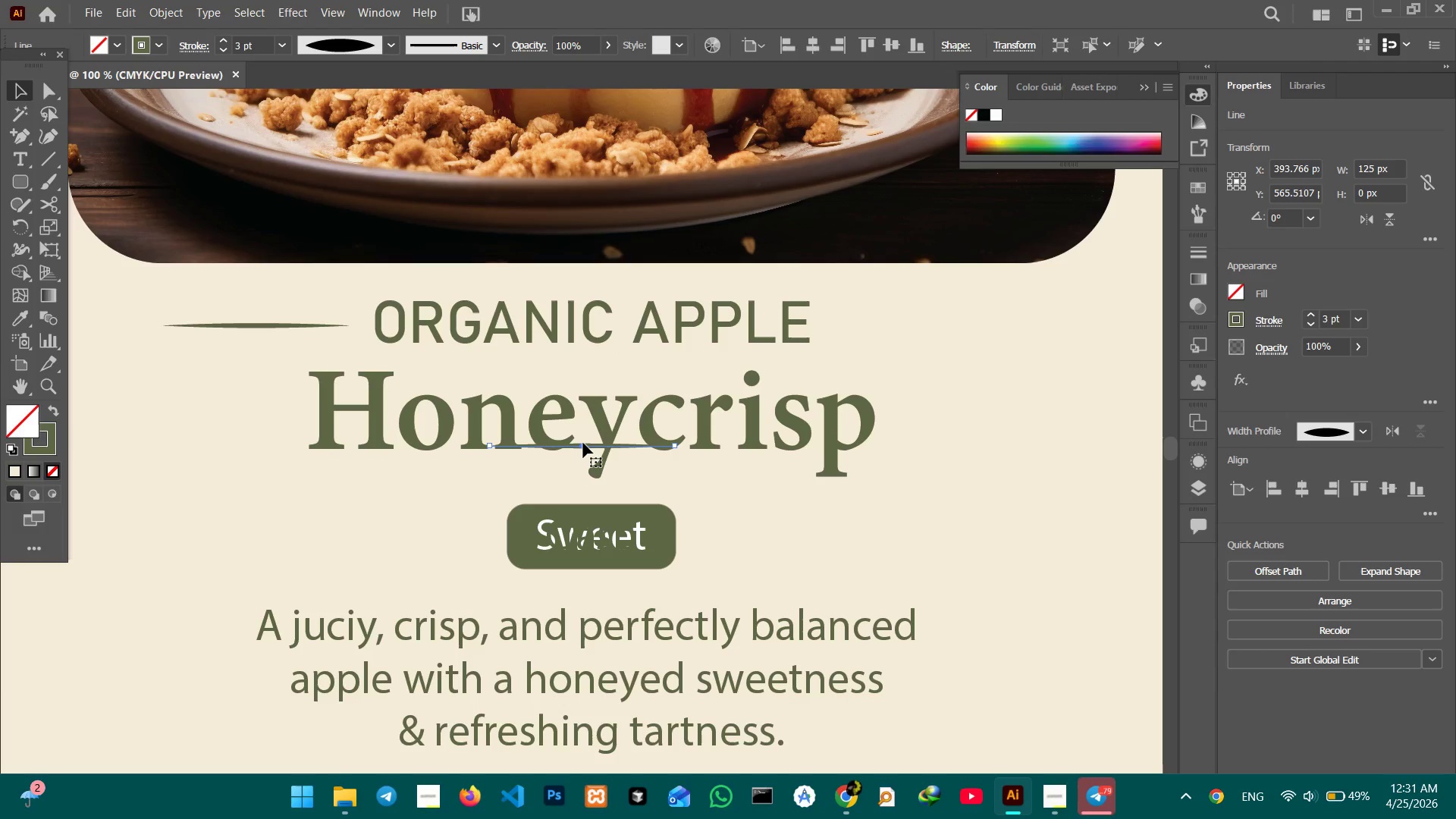 
left_click_drag(start_coordinate=[583, 445], to_coordinate=[952, 322])
 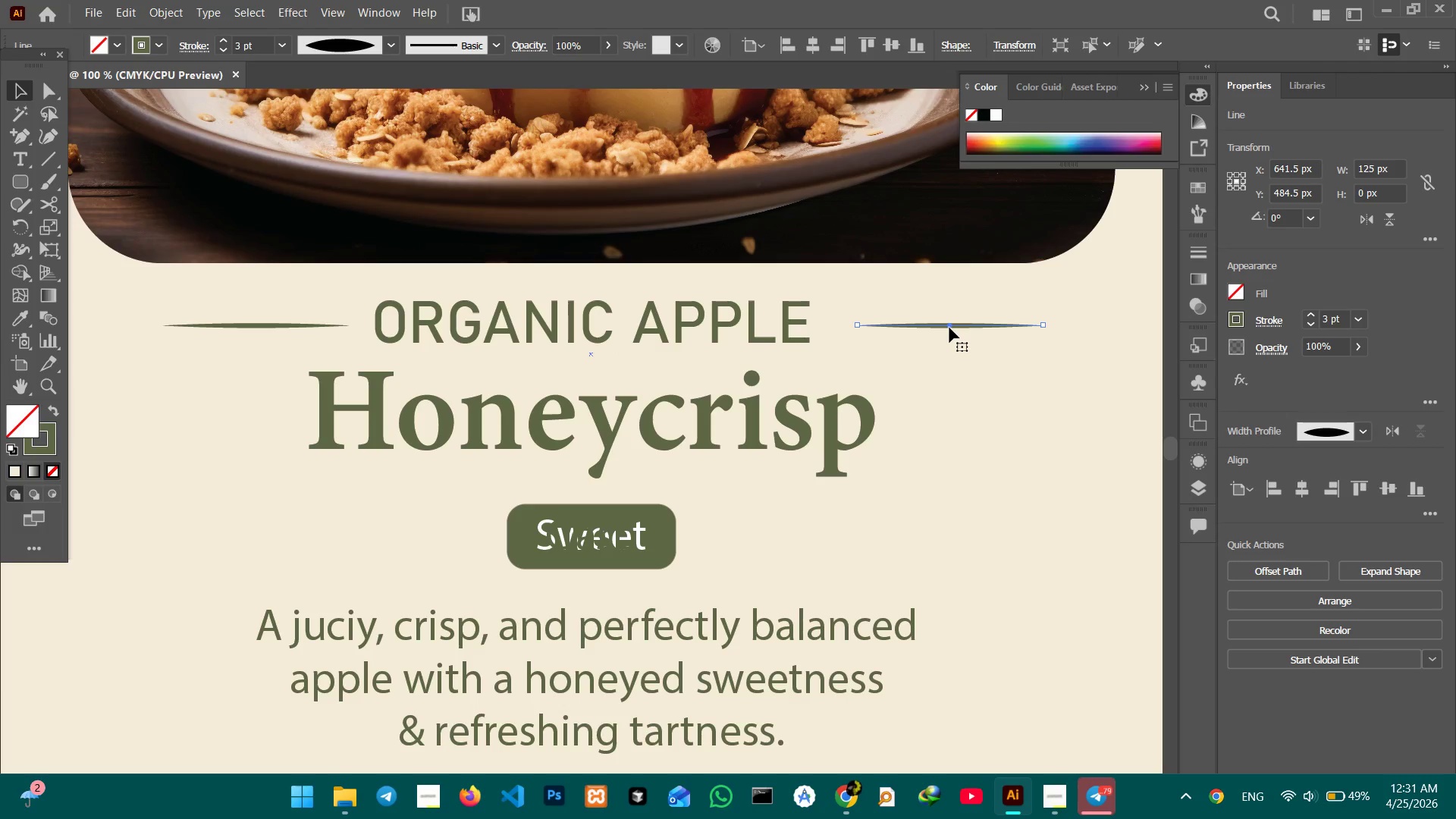 
left_click_drag(start_coordinate=[949, 328], to_coordinate=[941, 328])
 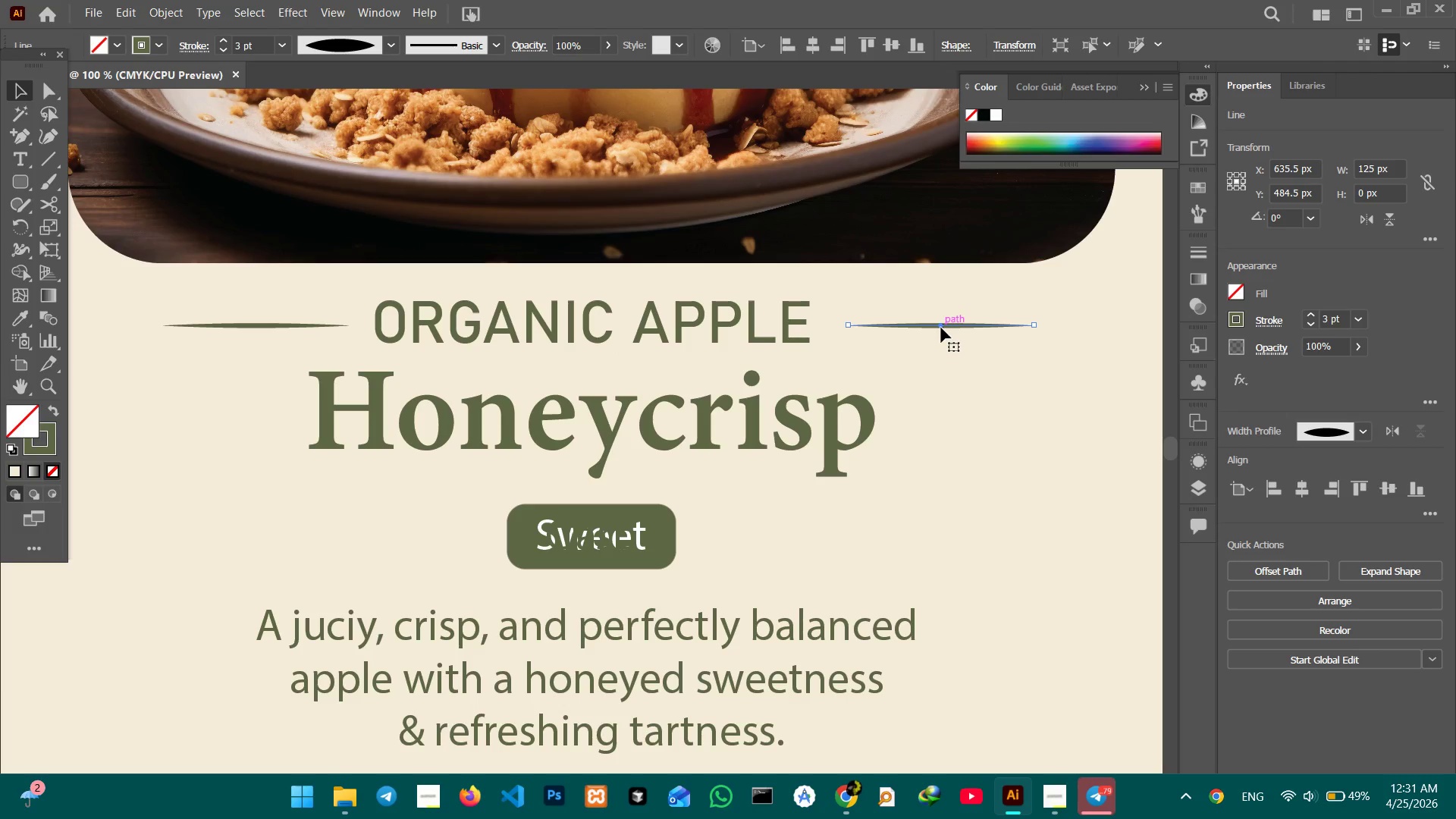 
key(Control+Minus)
 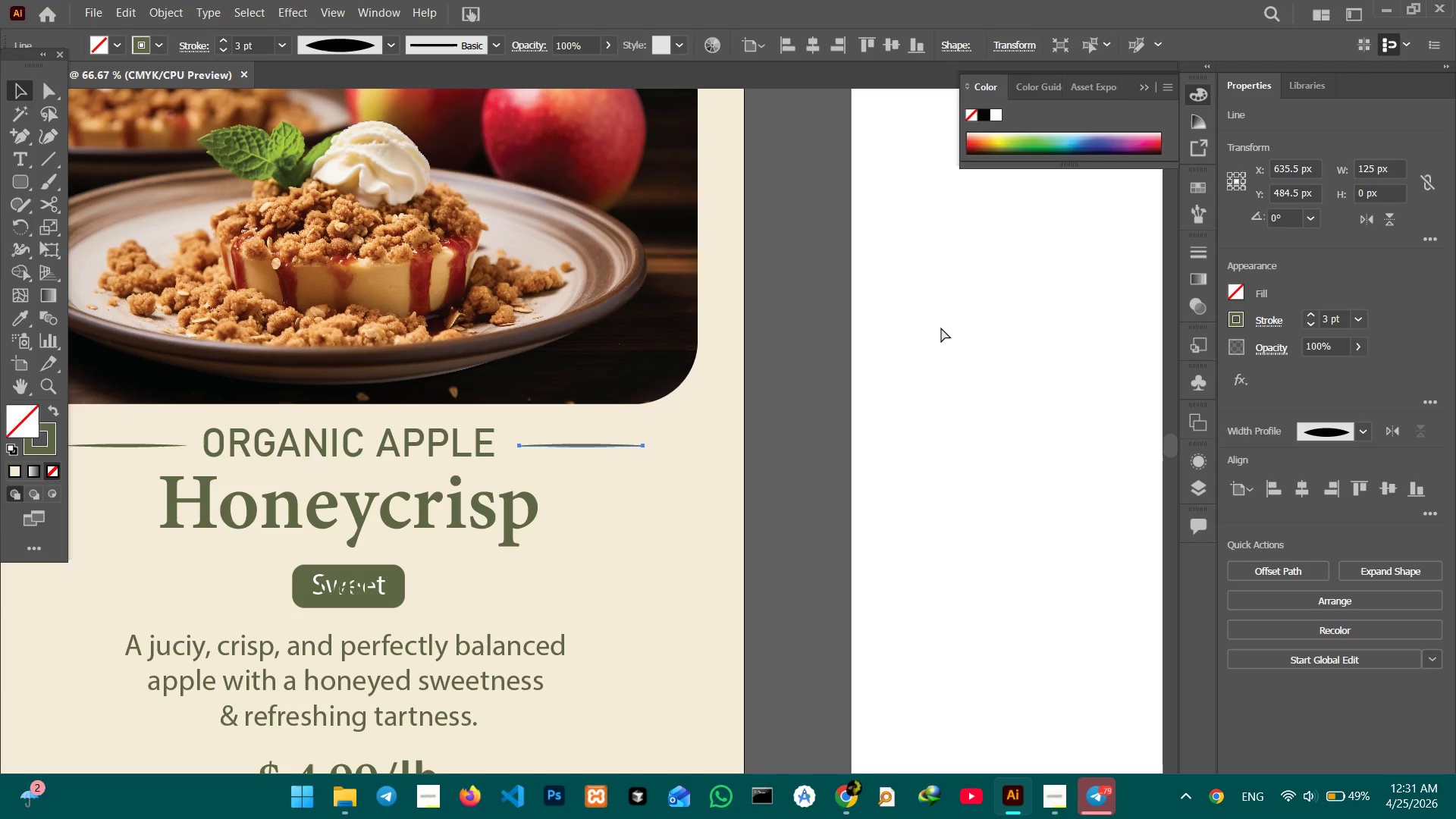 
key(Control+Minus)
 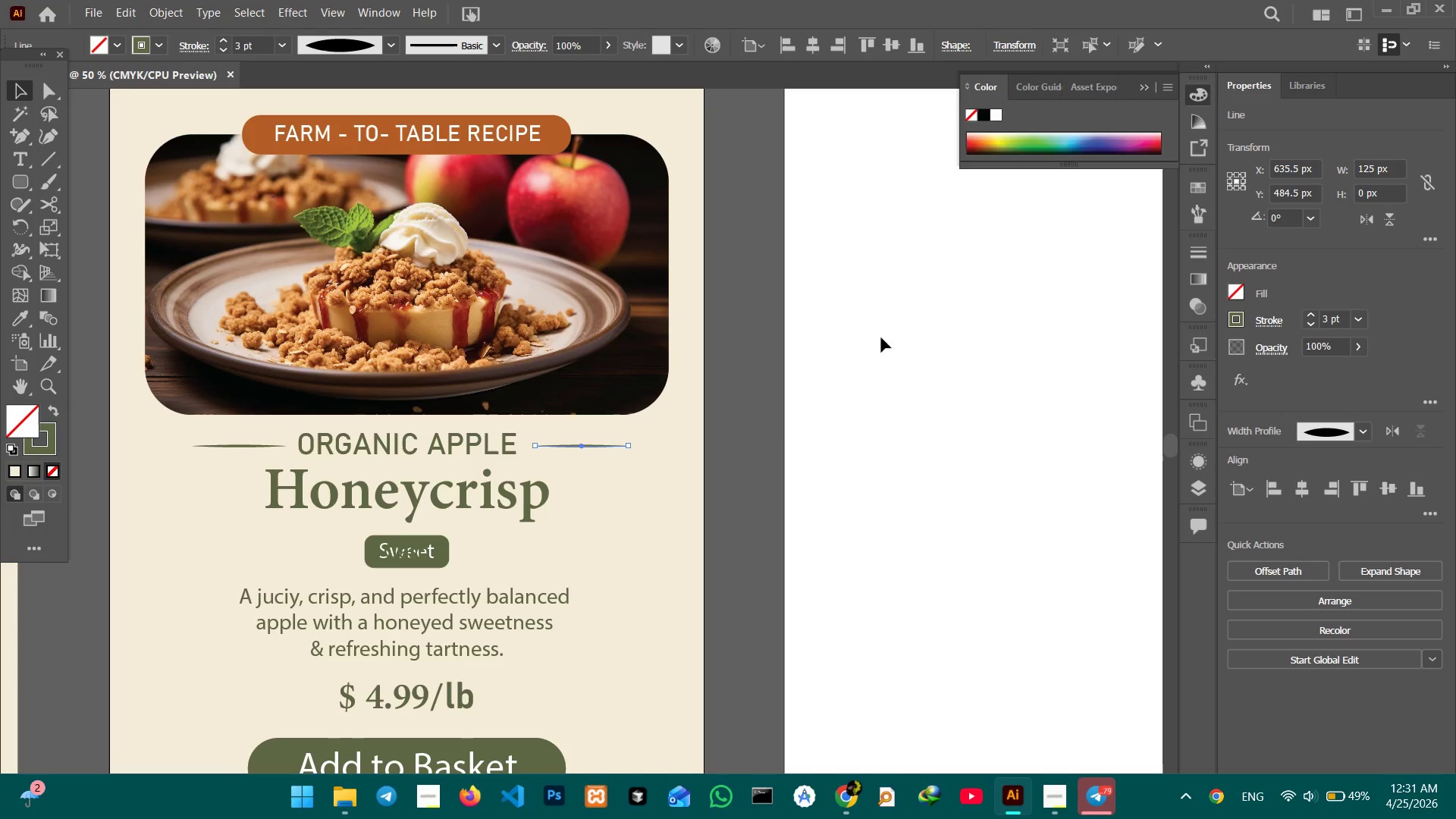 
hold_key(key=Space, duration=0.61)
 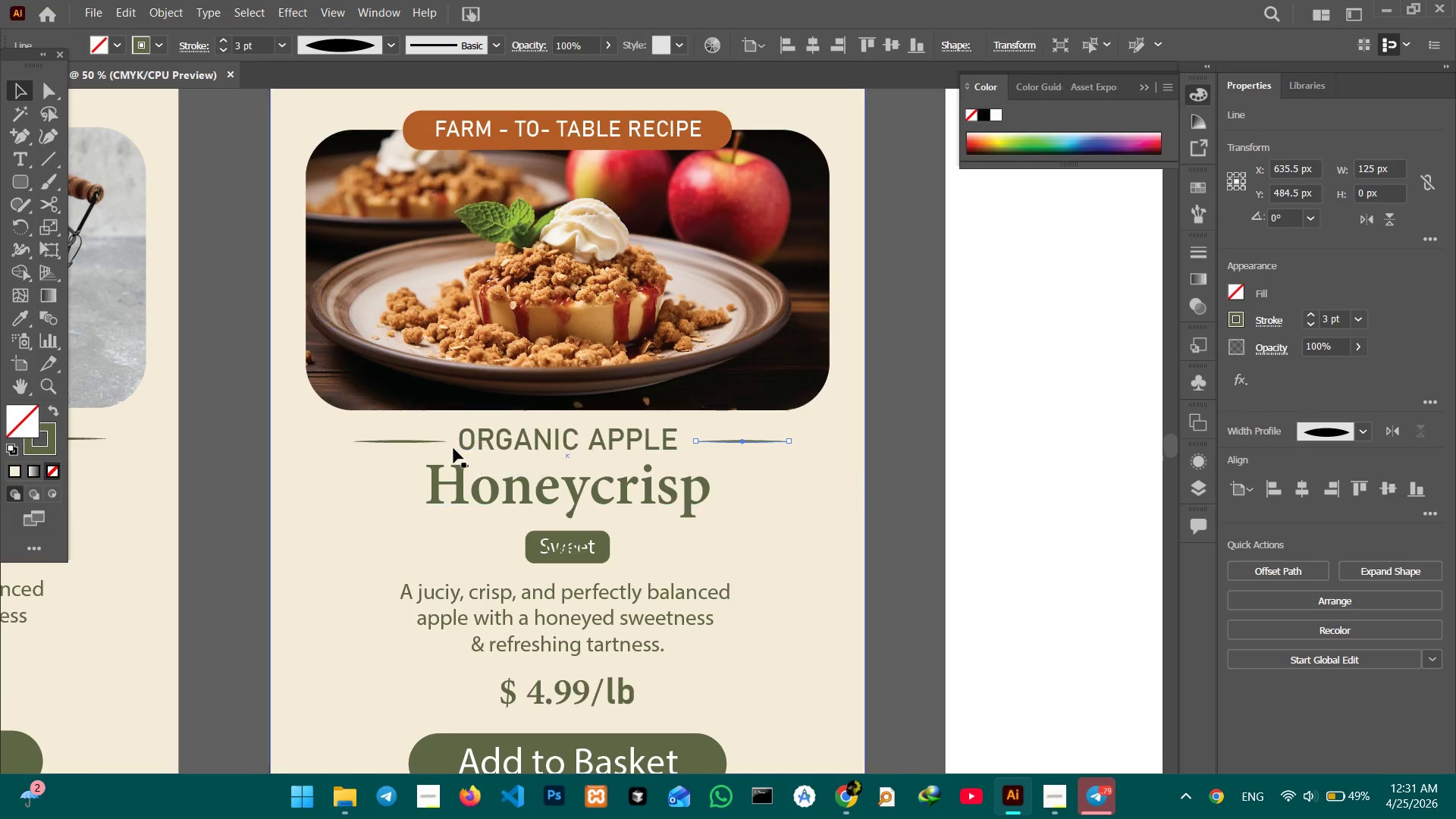 
left_click_drag(start_coordinate=[752, 460], to_coordinate=[915, 454])
 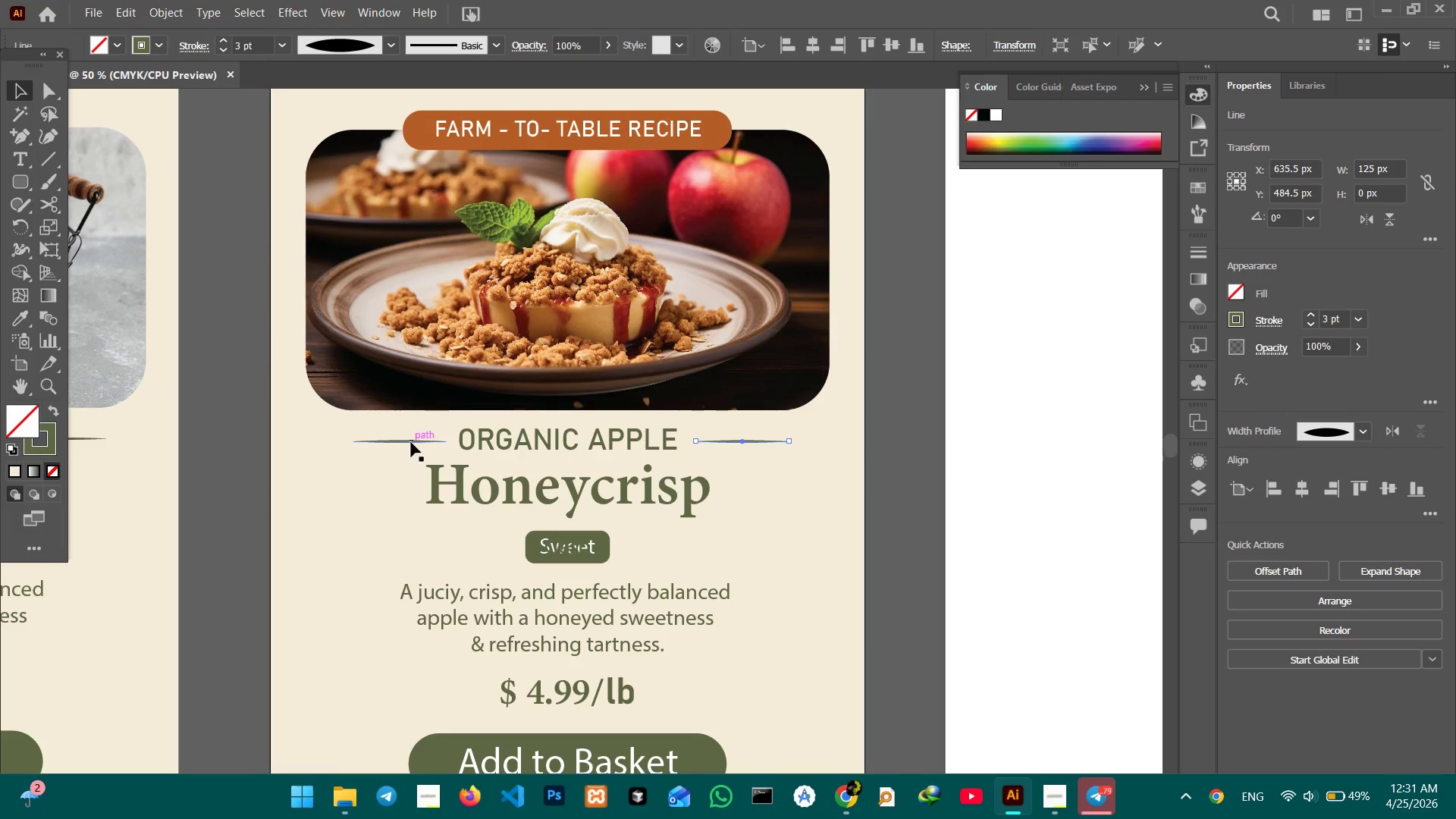 
left_click([411, 442])
 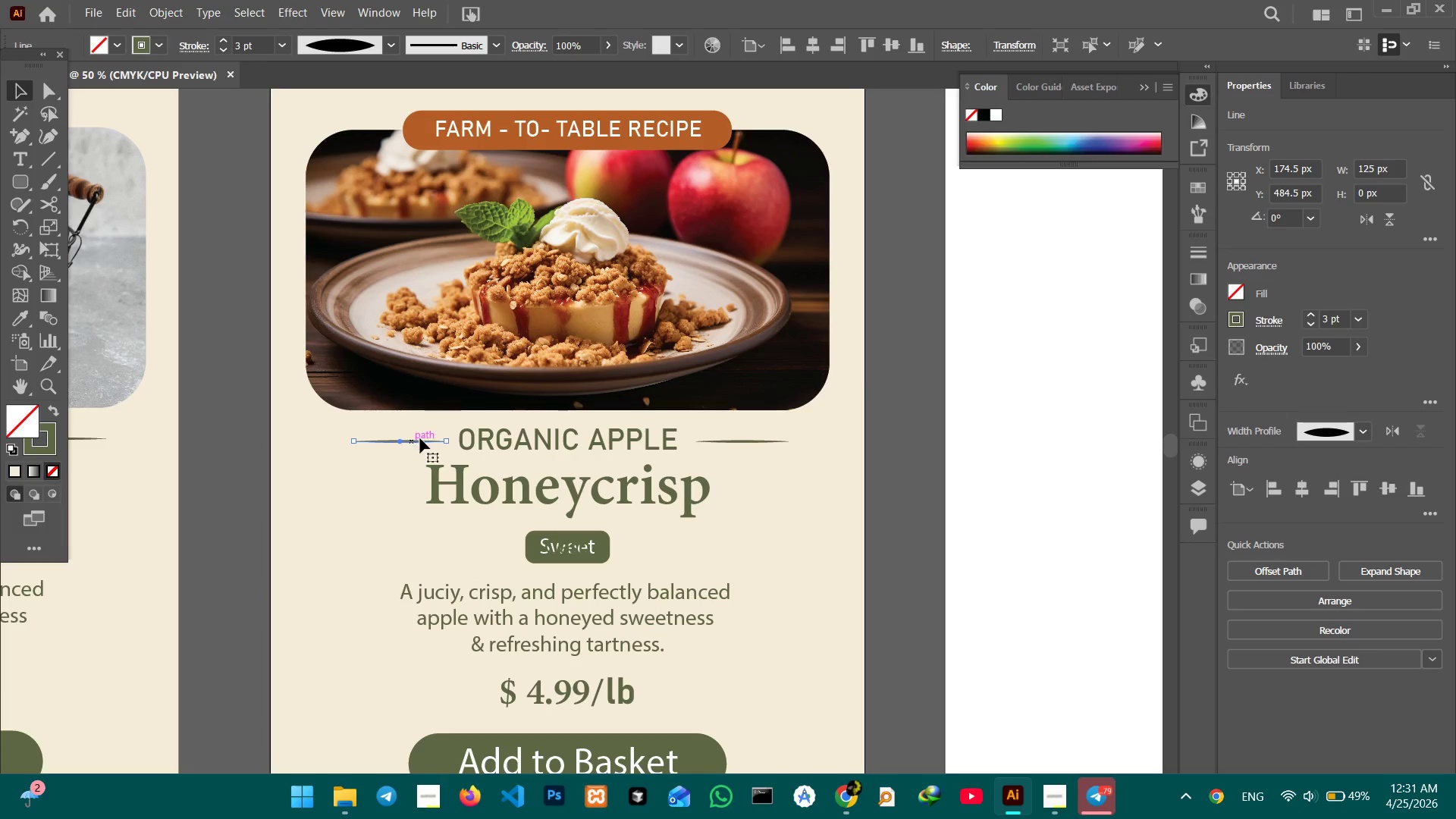 
hold_key(key=ShiftLeft, duration=1.14)
left_click([728, 442])
 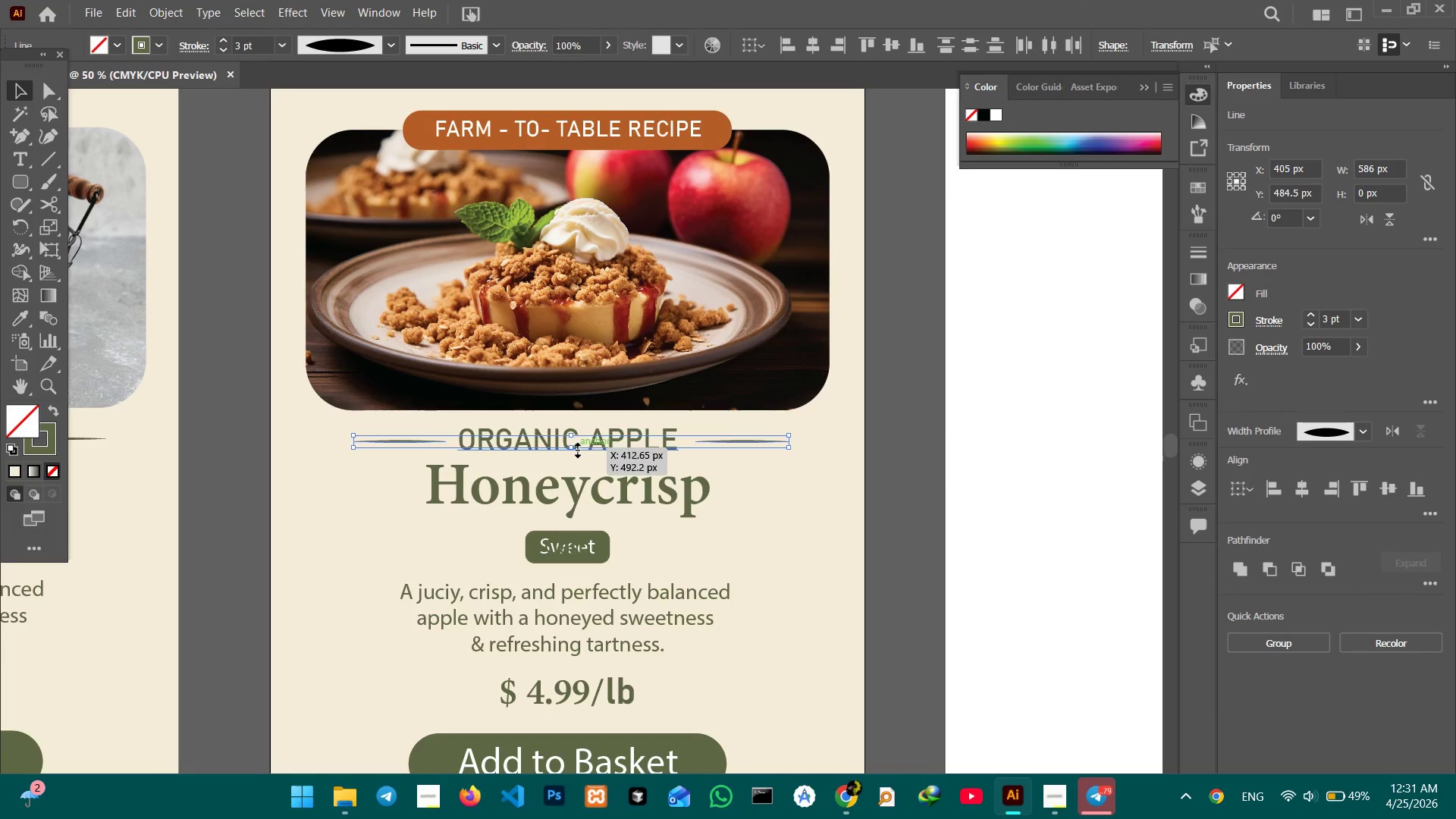 
left_click([692, 464])
 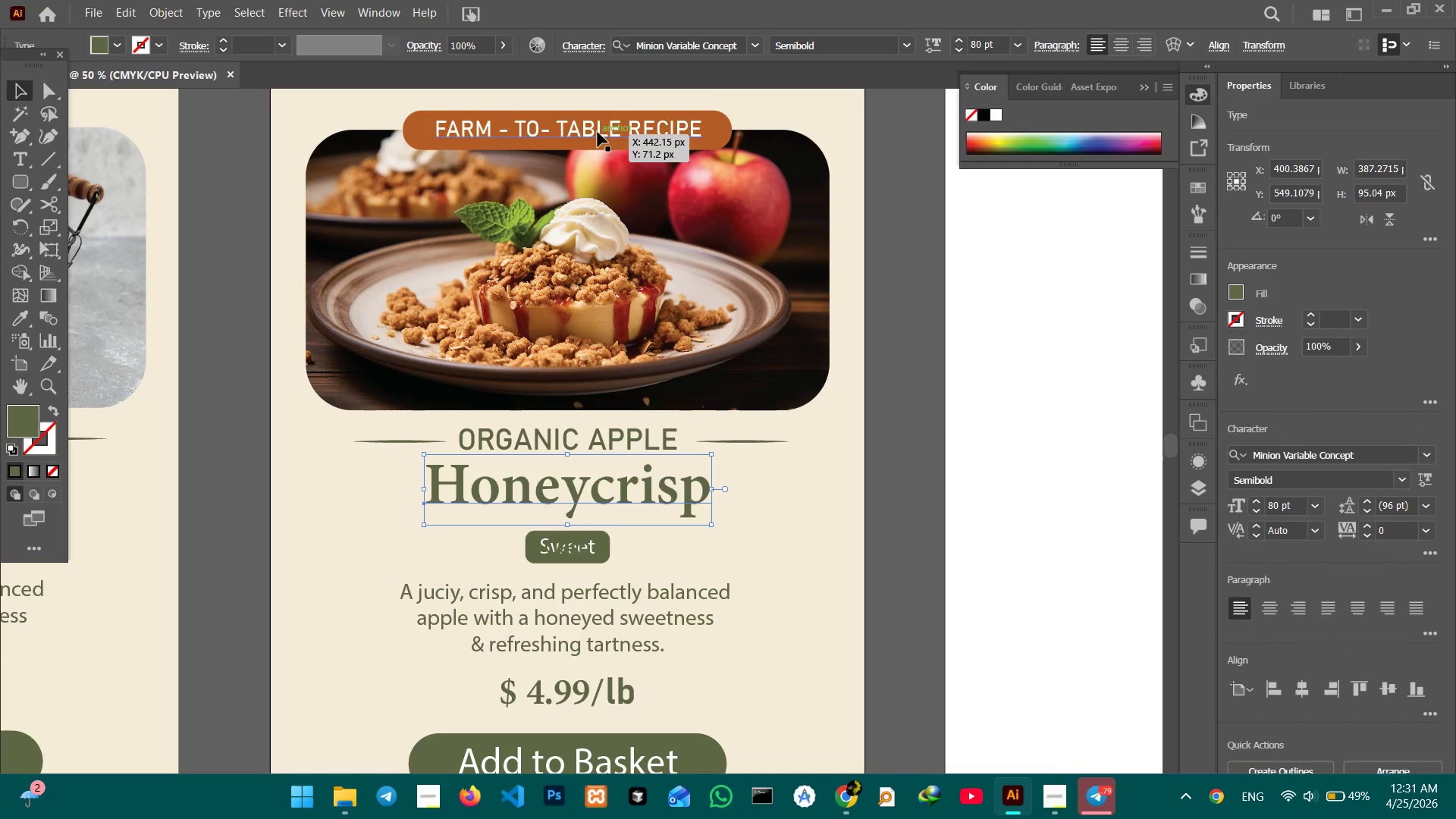 
double_click([598, 132])
 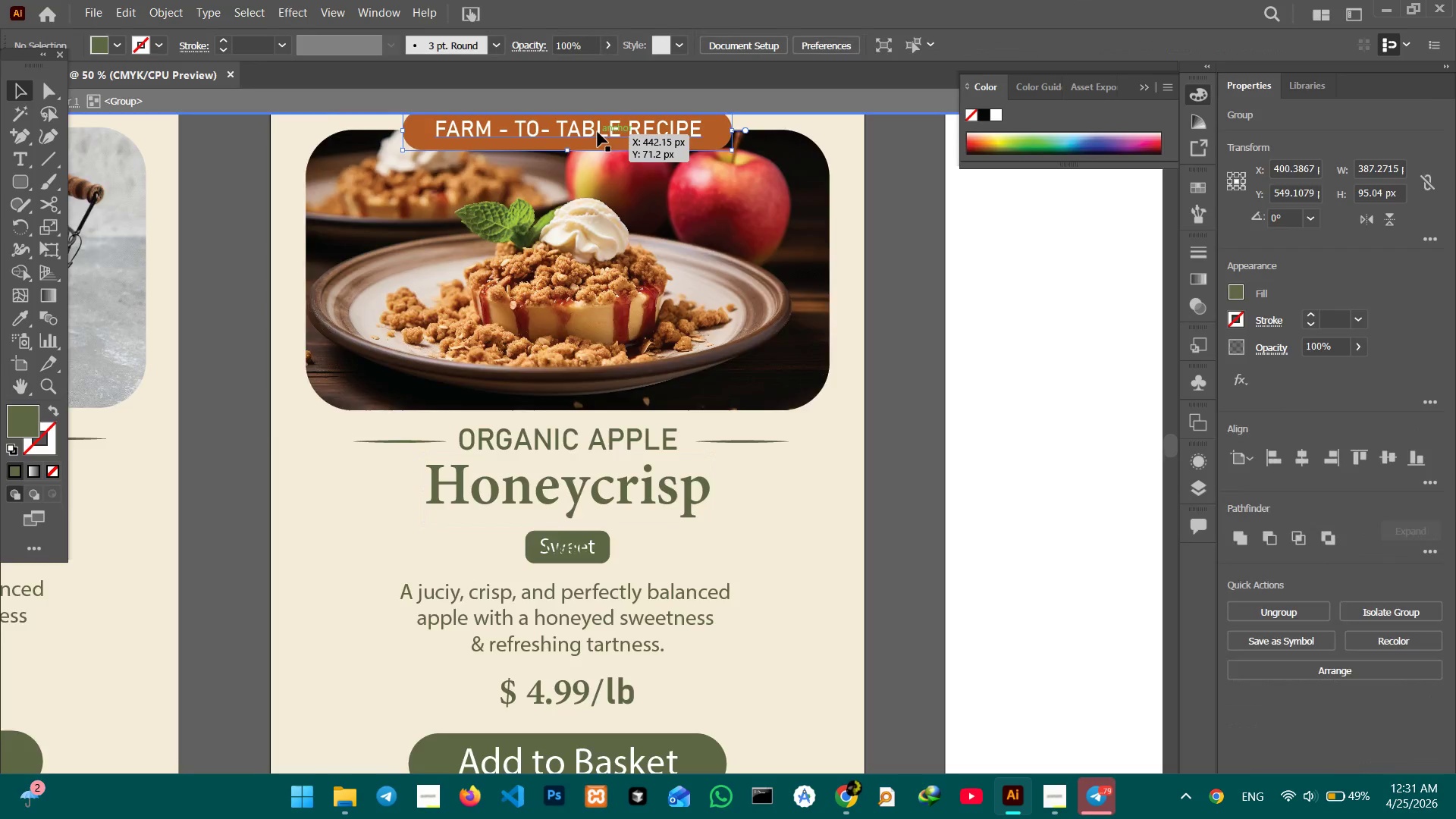 
triple_click([598, 132])
 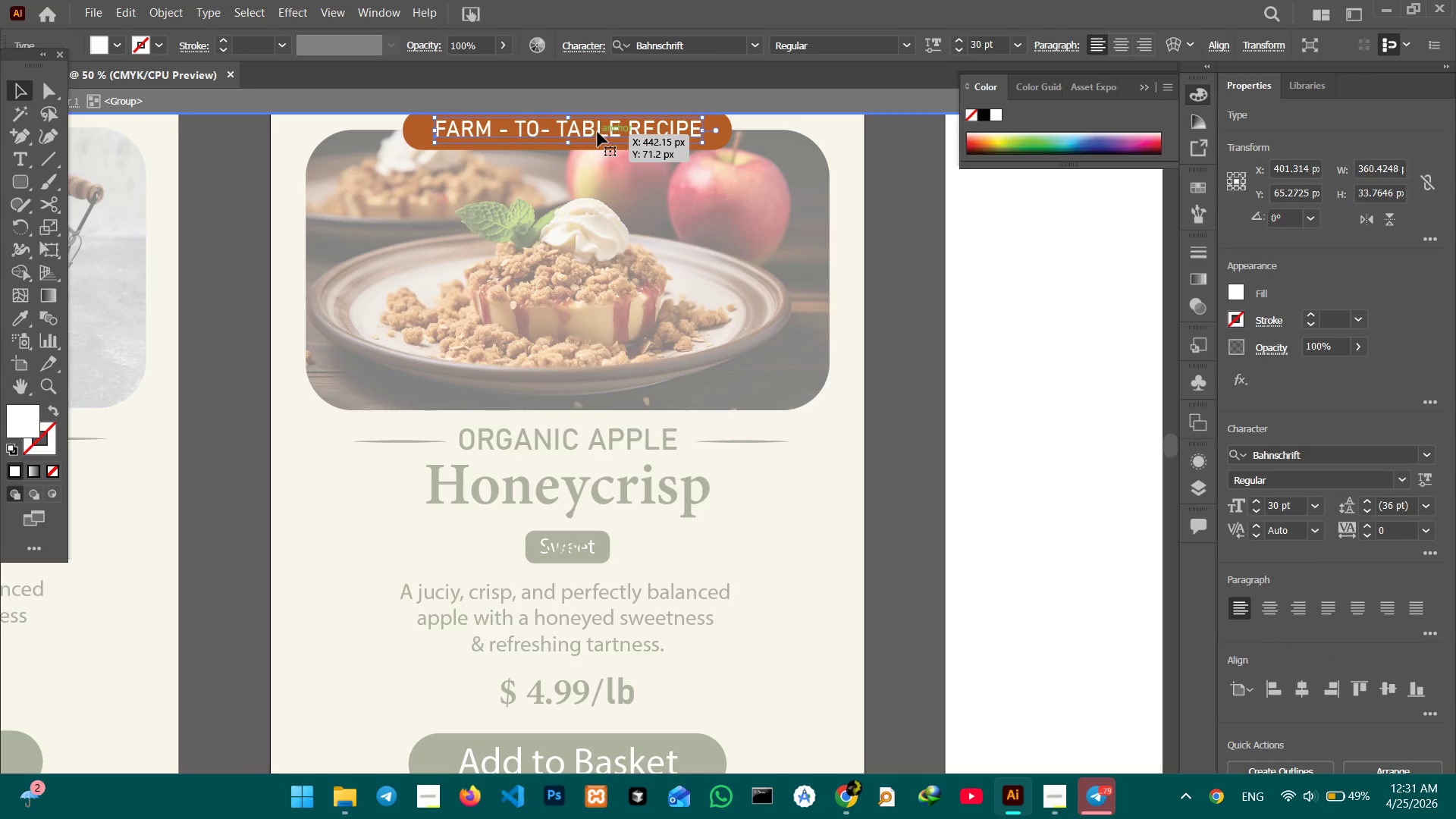 
left_click([598, 132])
 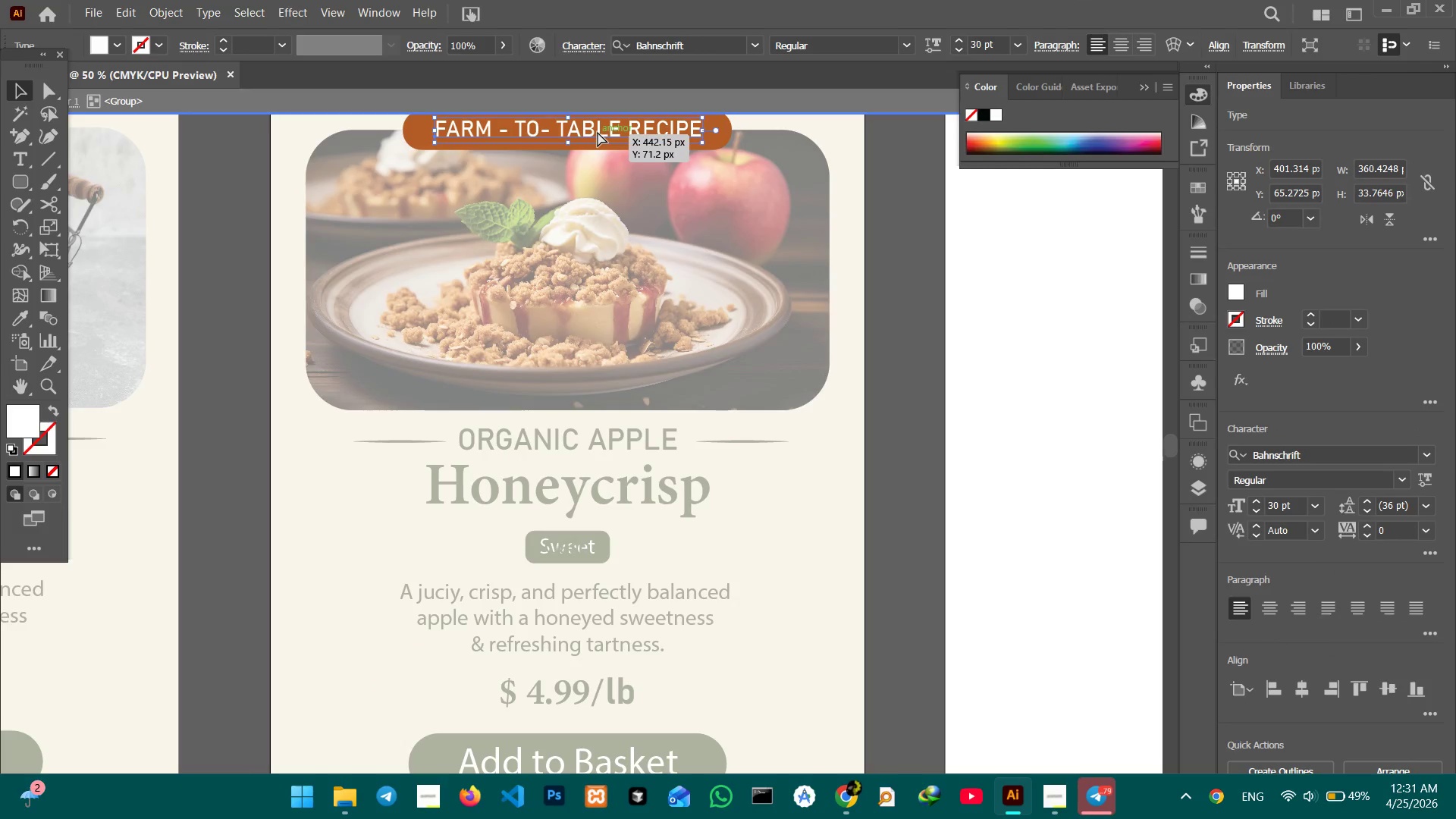 
key(Control+C)
 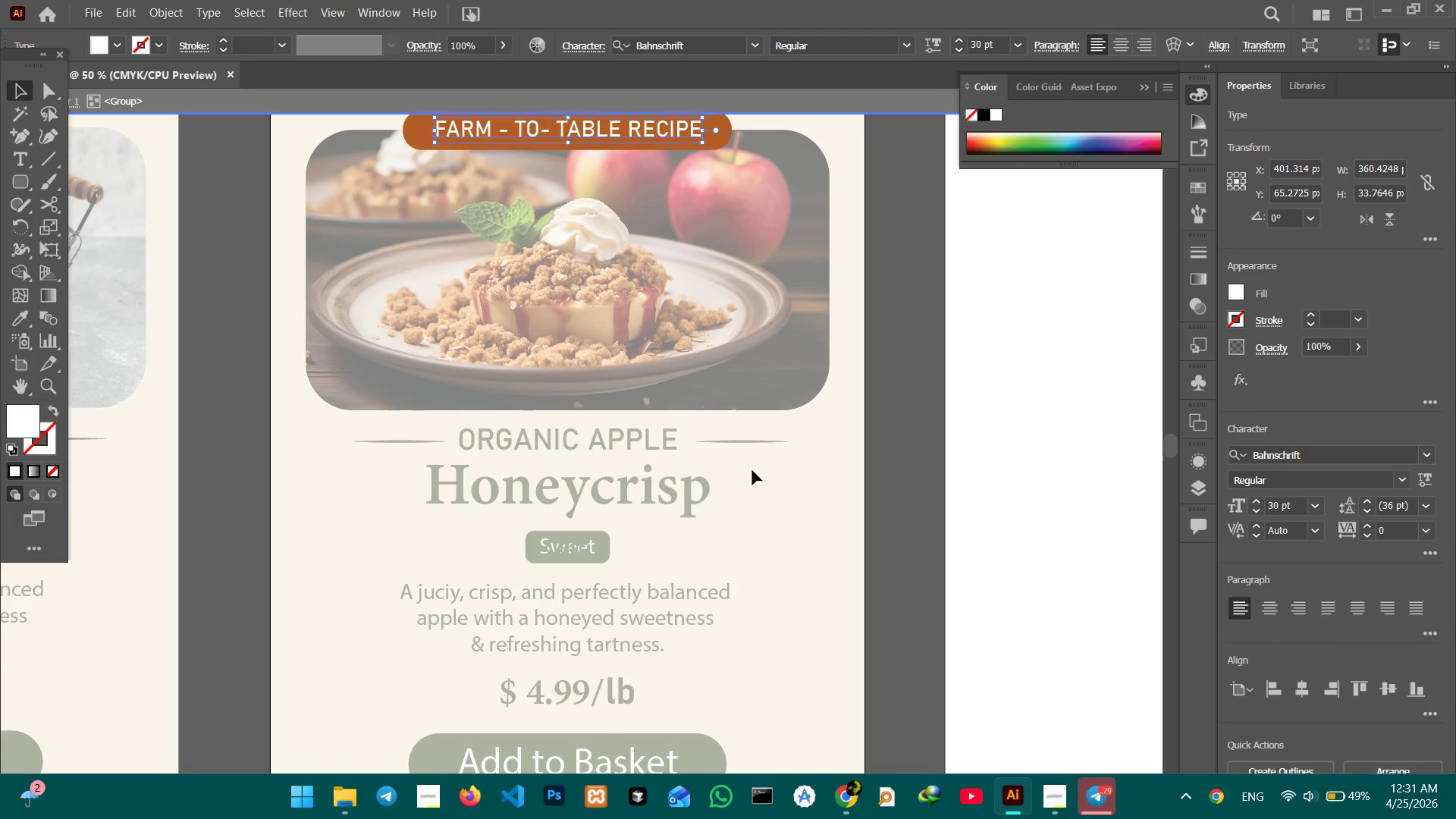 
double_click([752, 470])
 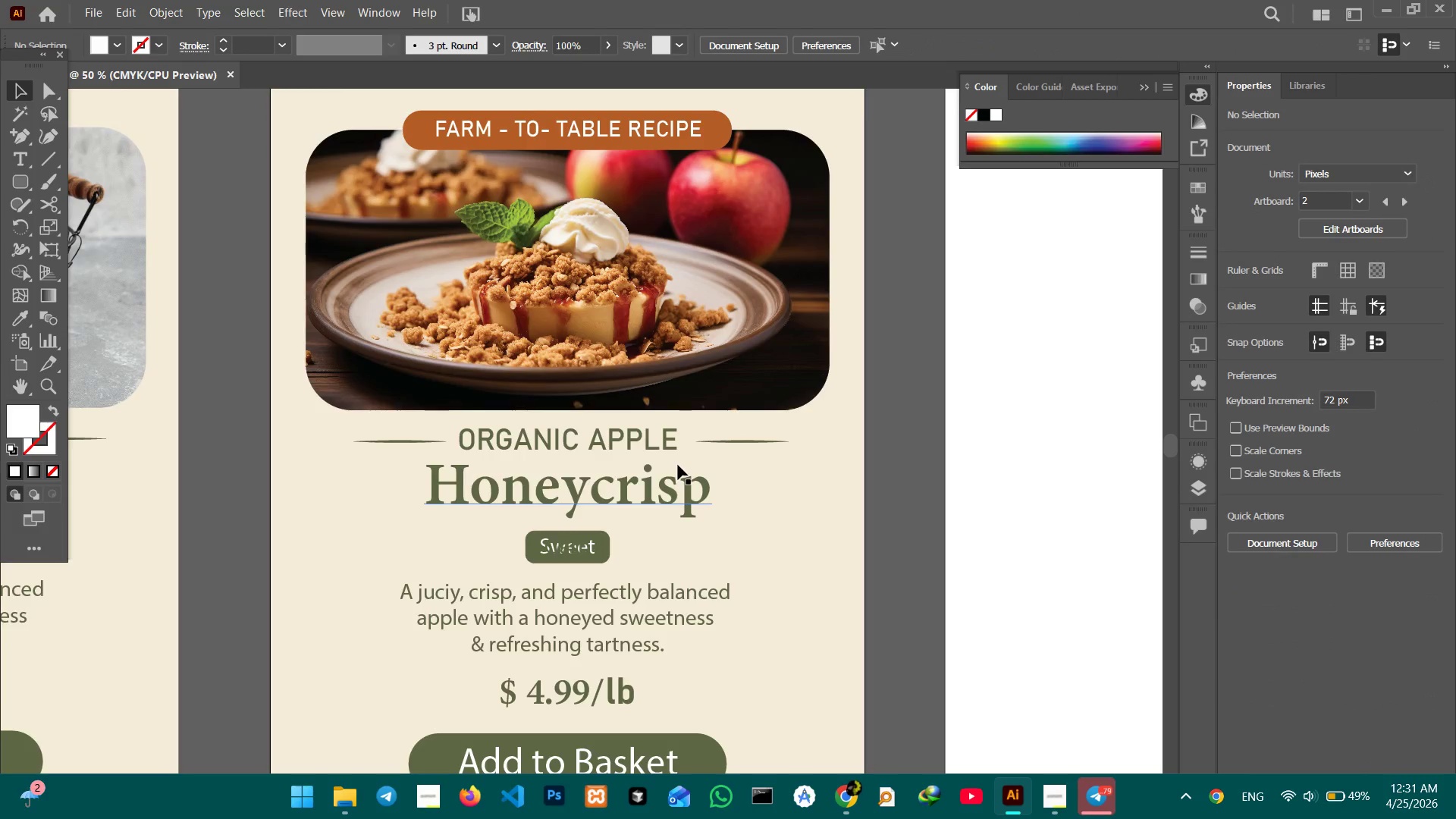 
key(Control+ControlLeft)
 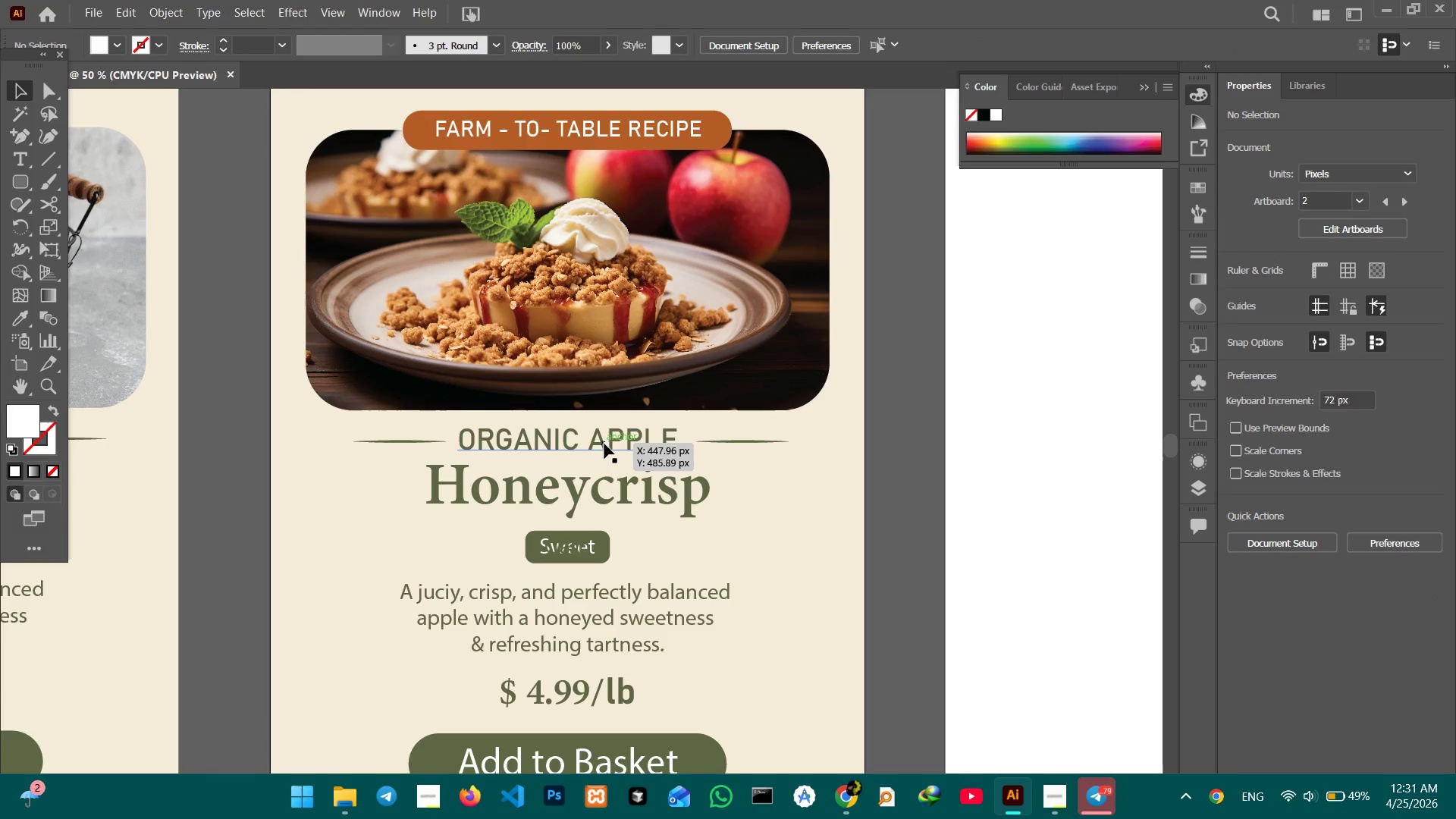 
left_click([604, 444])
 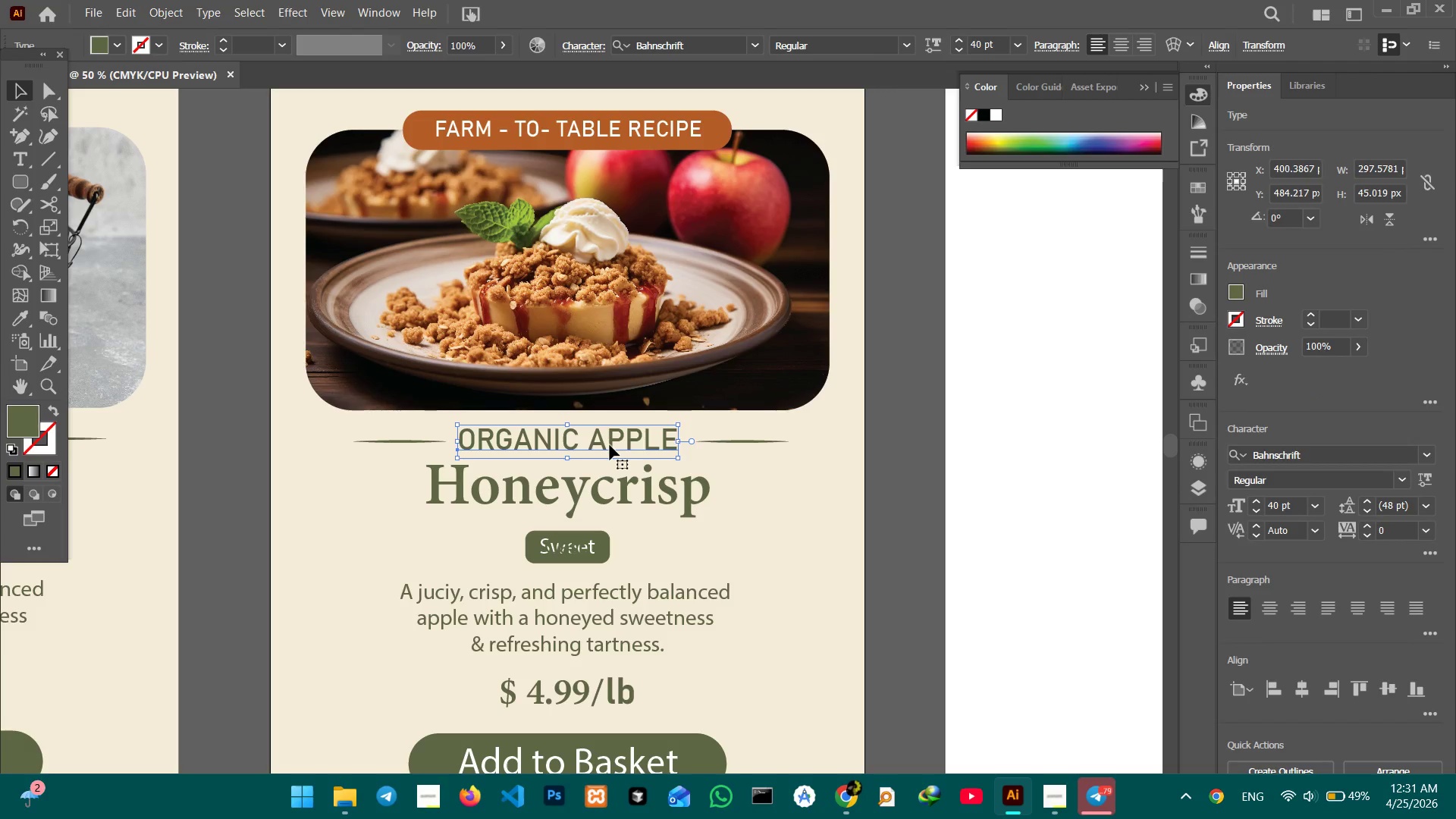 
key(Backspace)
 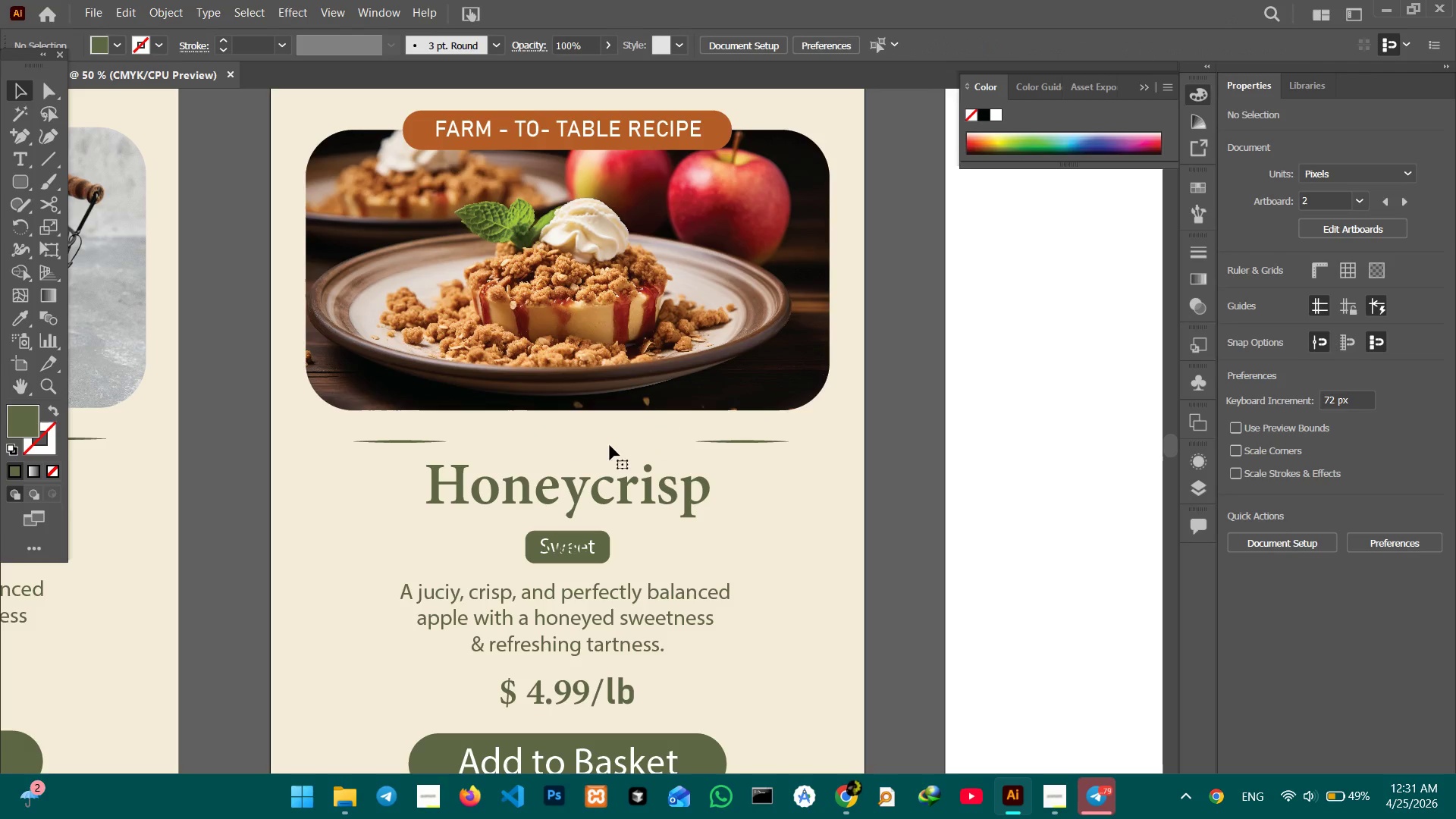 
key(Control+V)
 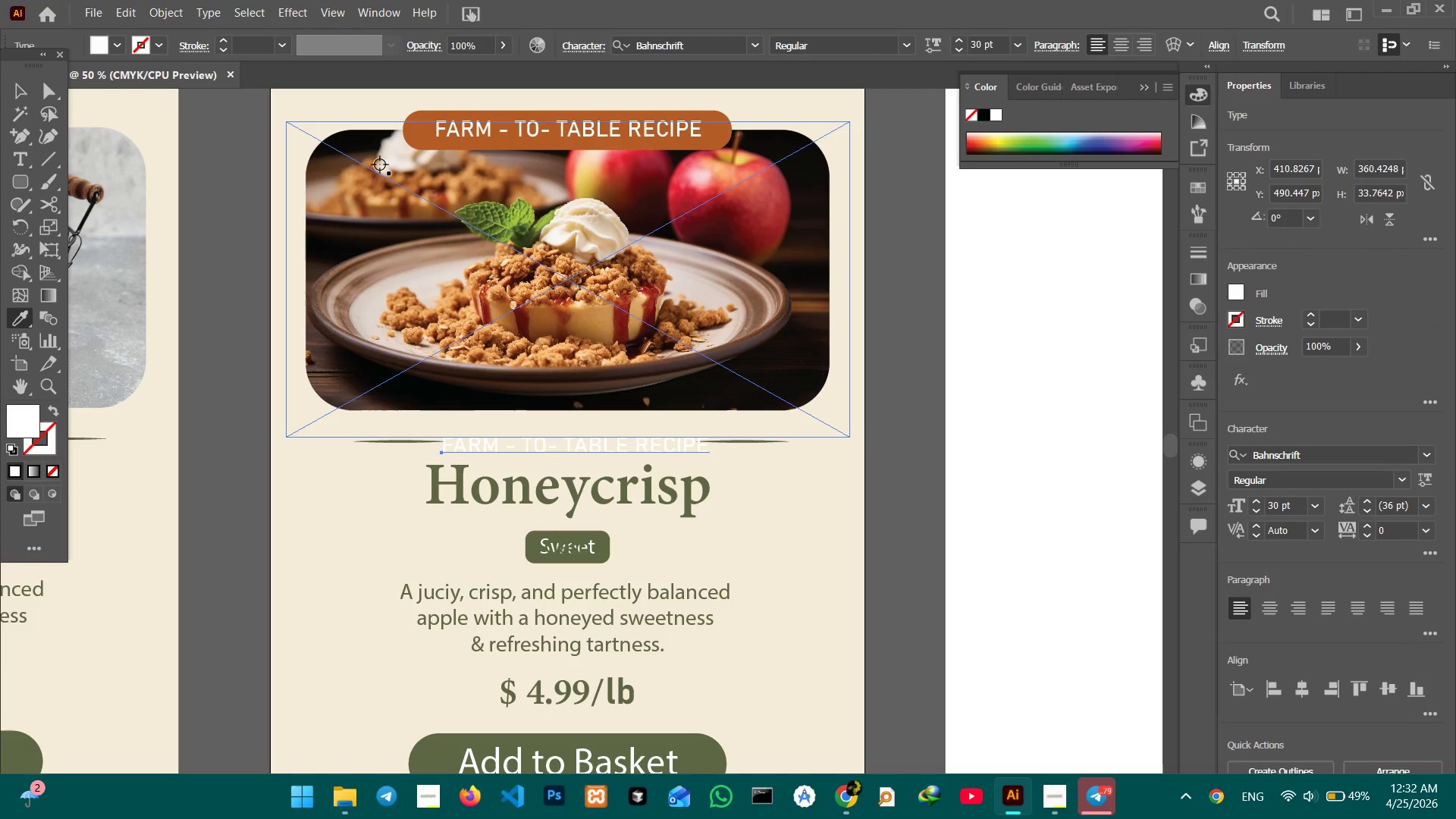 
left_click([419, 140])
 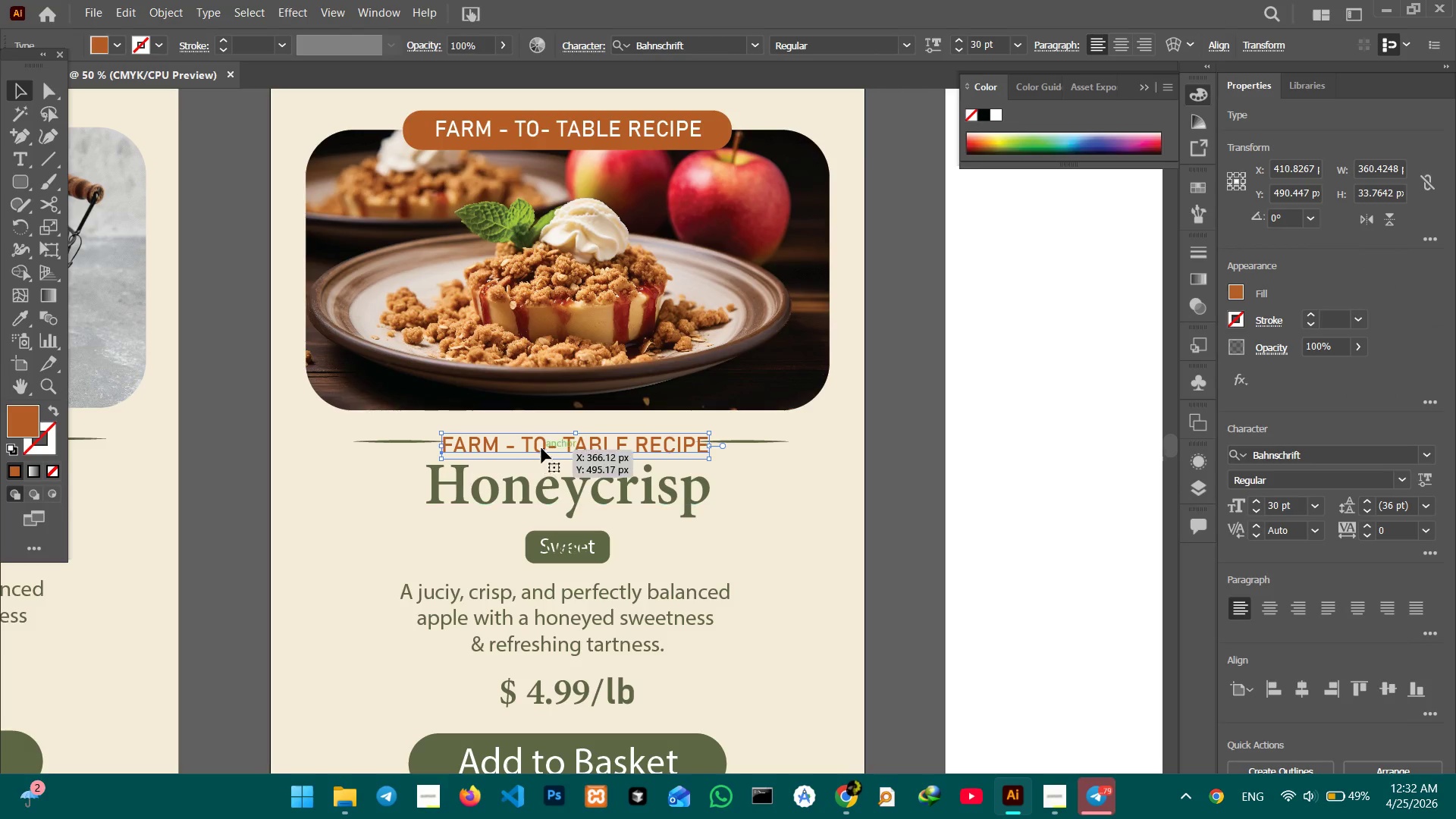 
hold_key(key=Space, duration=0.73)
 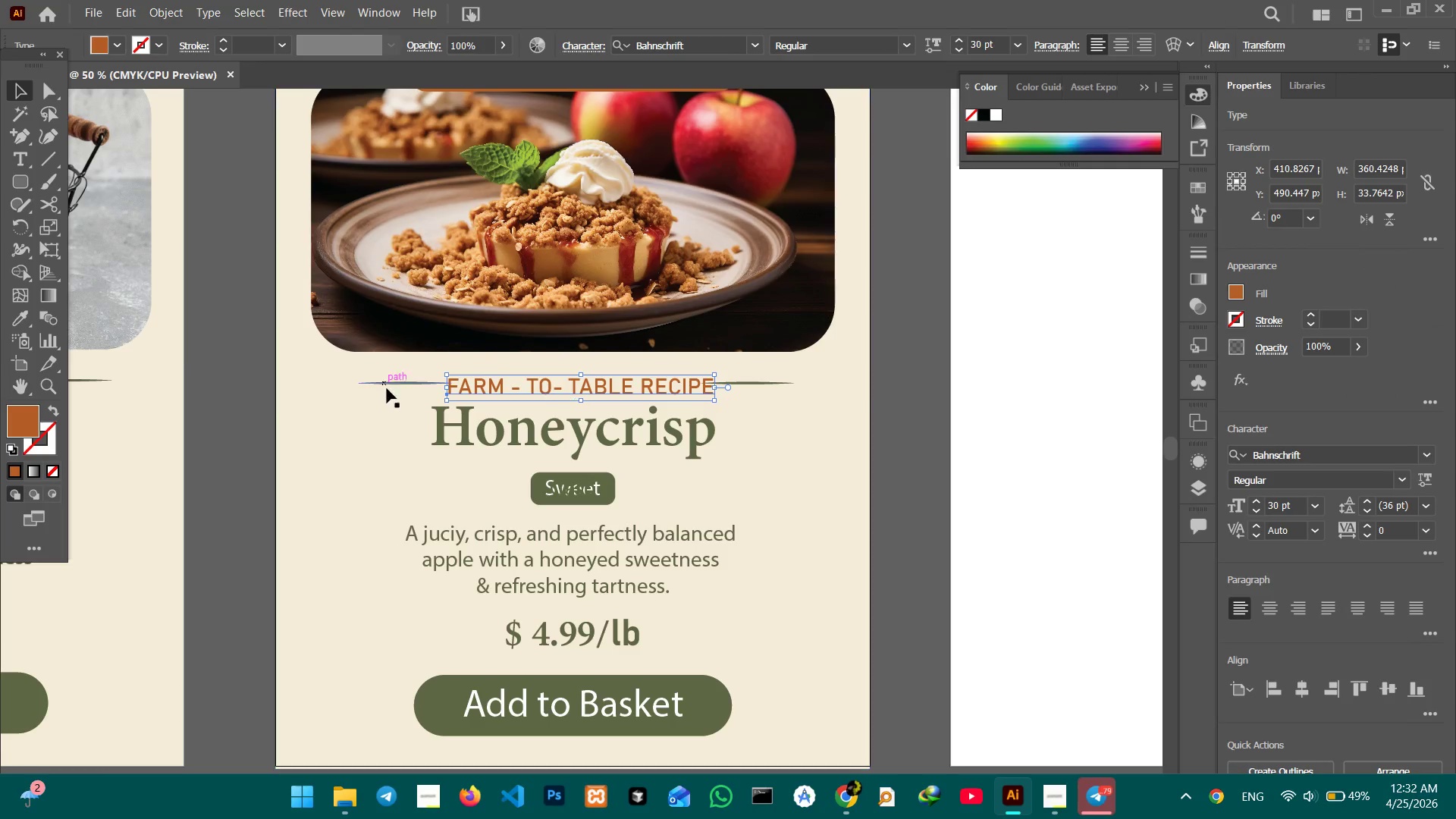 
left_click_drag(start_coordinate=[626, 566], to_coordinate=[632, 508])
 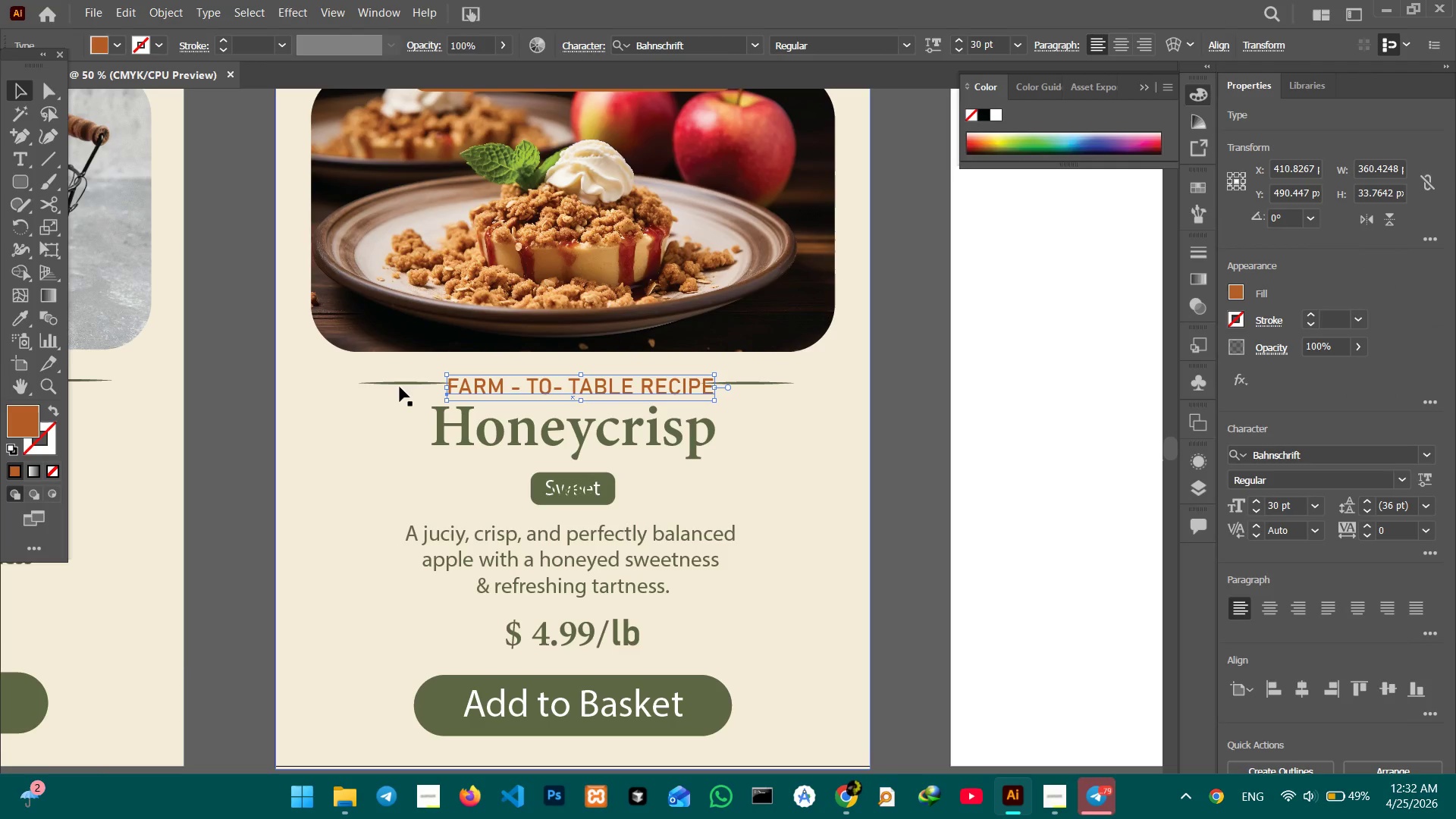 
left_click([403, 385])
 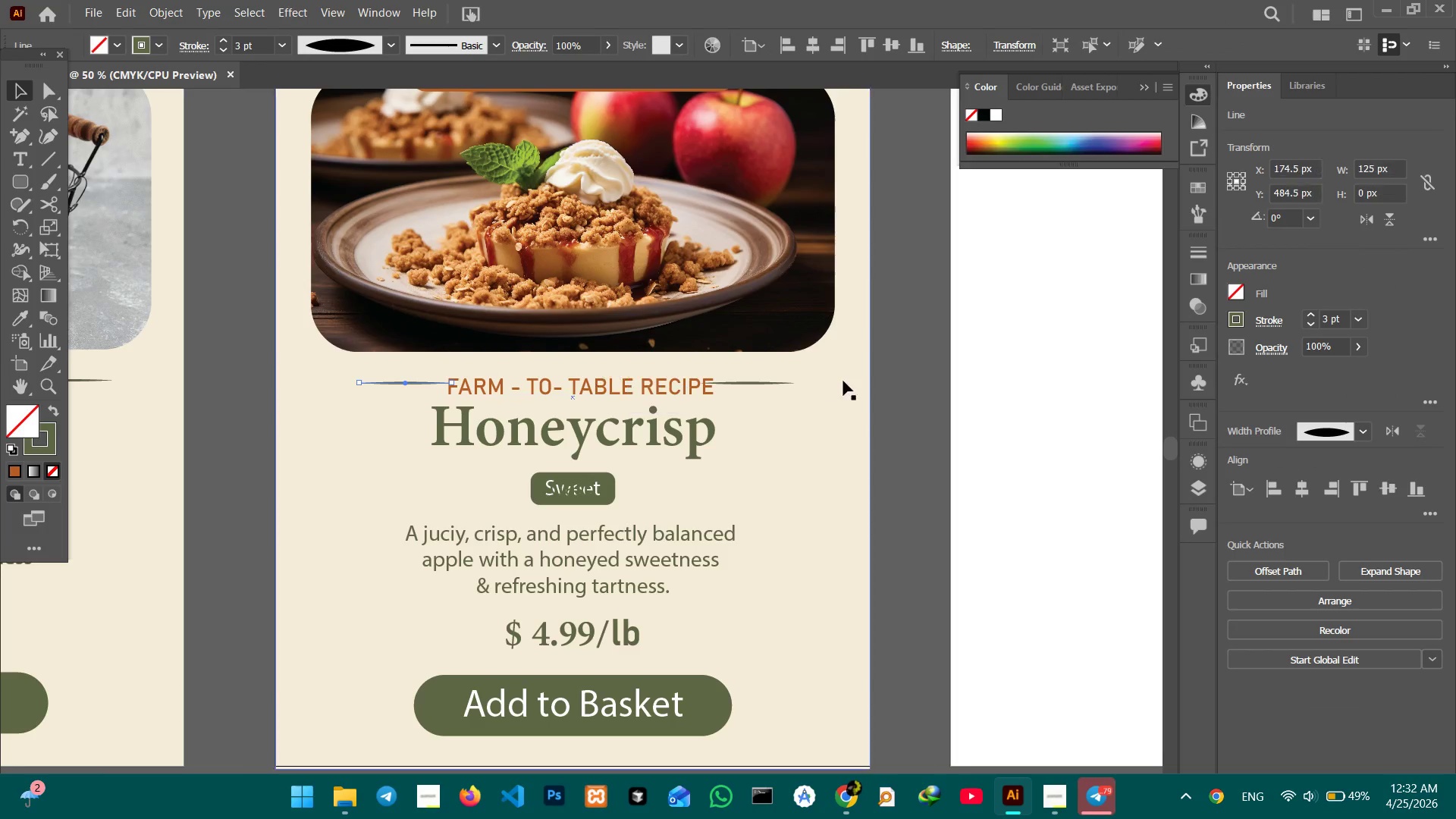 
hold_key(key=ShiftLeft, duration=1.09)
left_click([750, 384])
 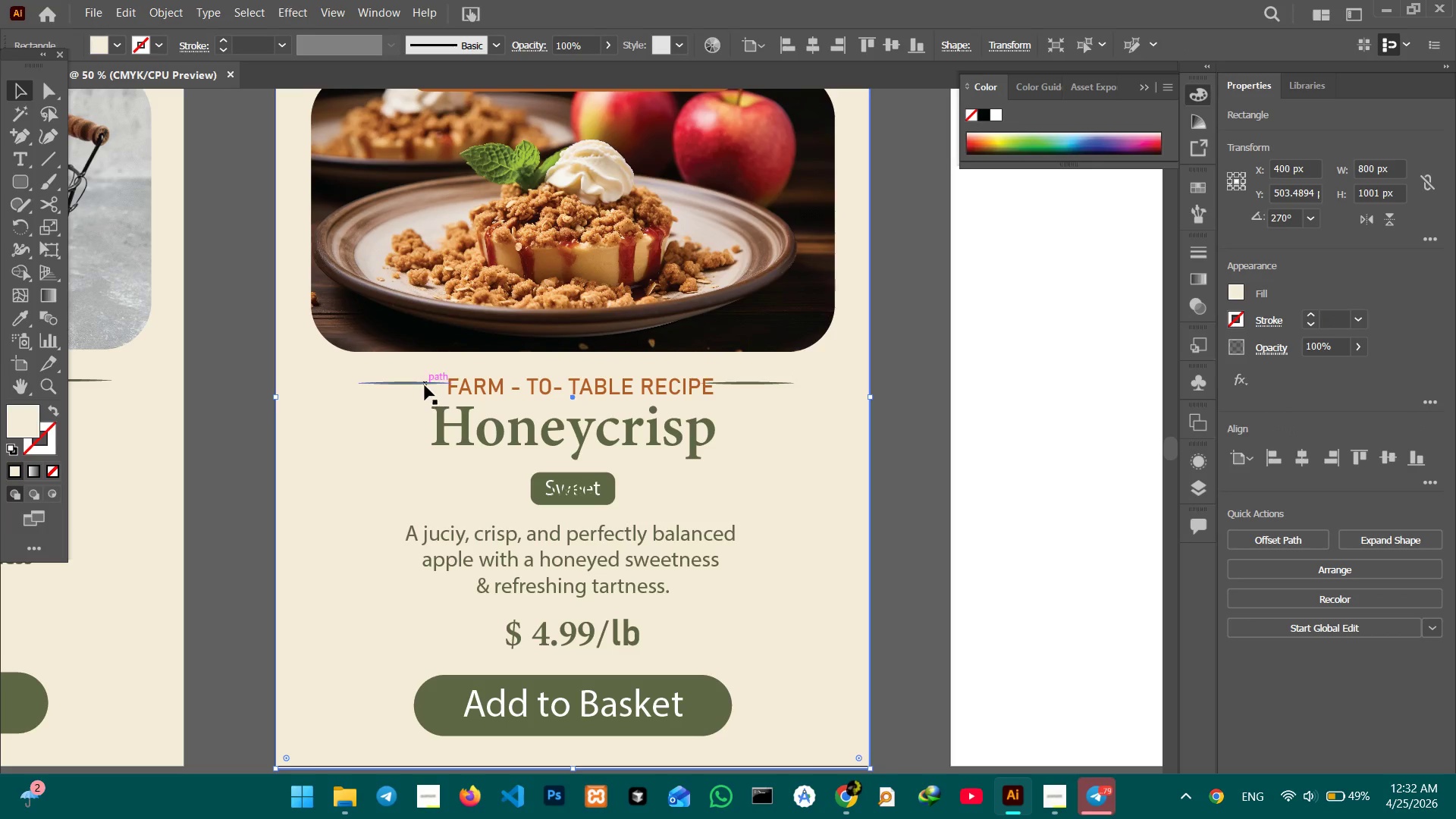 
left_click_drag(start_coordinate=[418, 385], to_coordinate=[392, 384])
 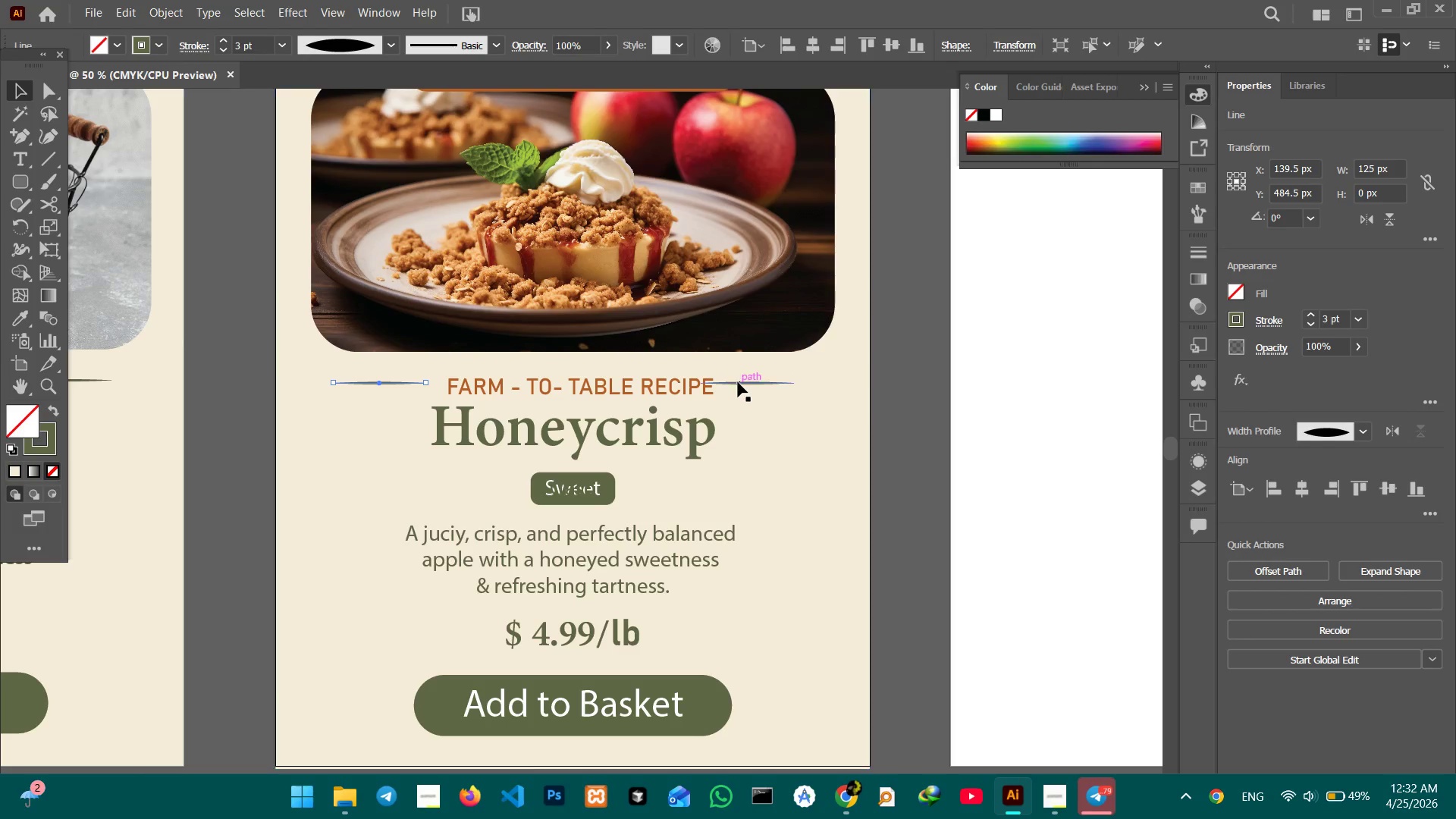 
left_click_drag(start_coordinate=[738, 383], to_coordinate=[779, 384])
 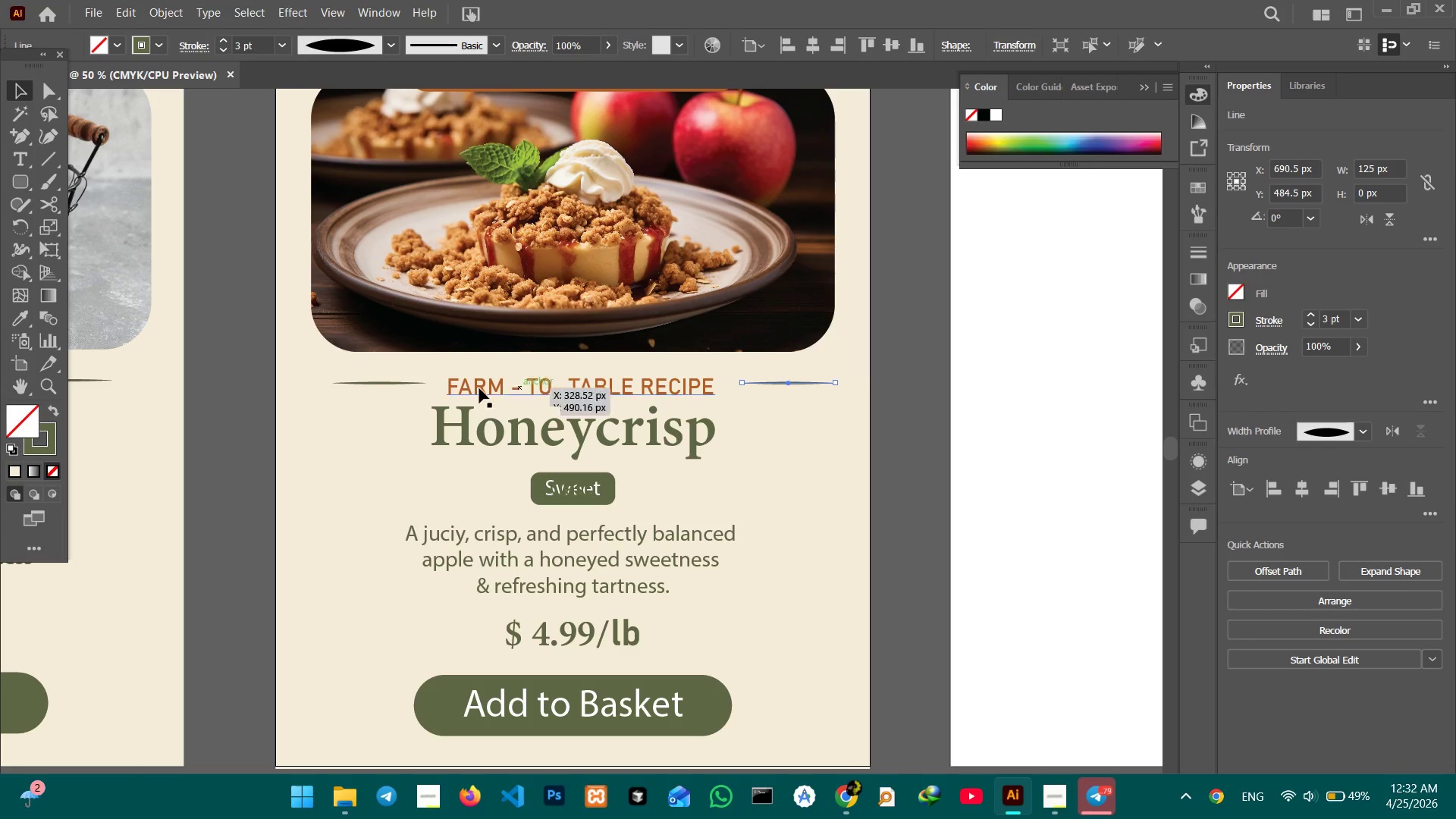 
hold_key(key=ShiftLeft, duration=1.88)
left_click([410, 383])
 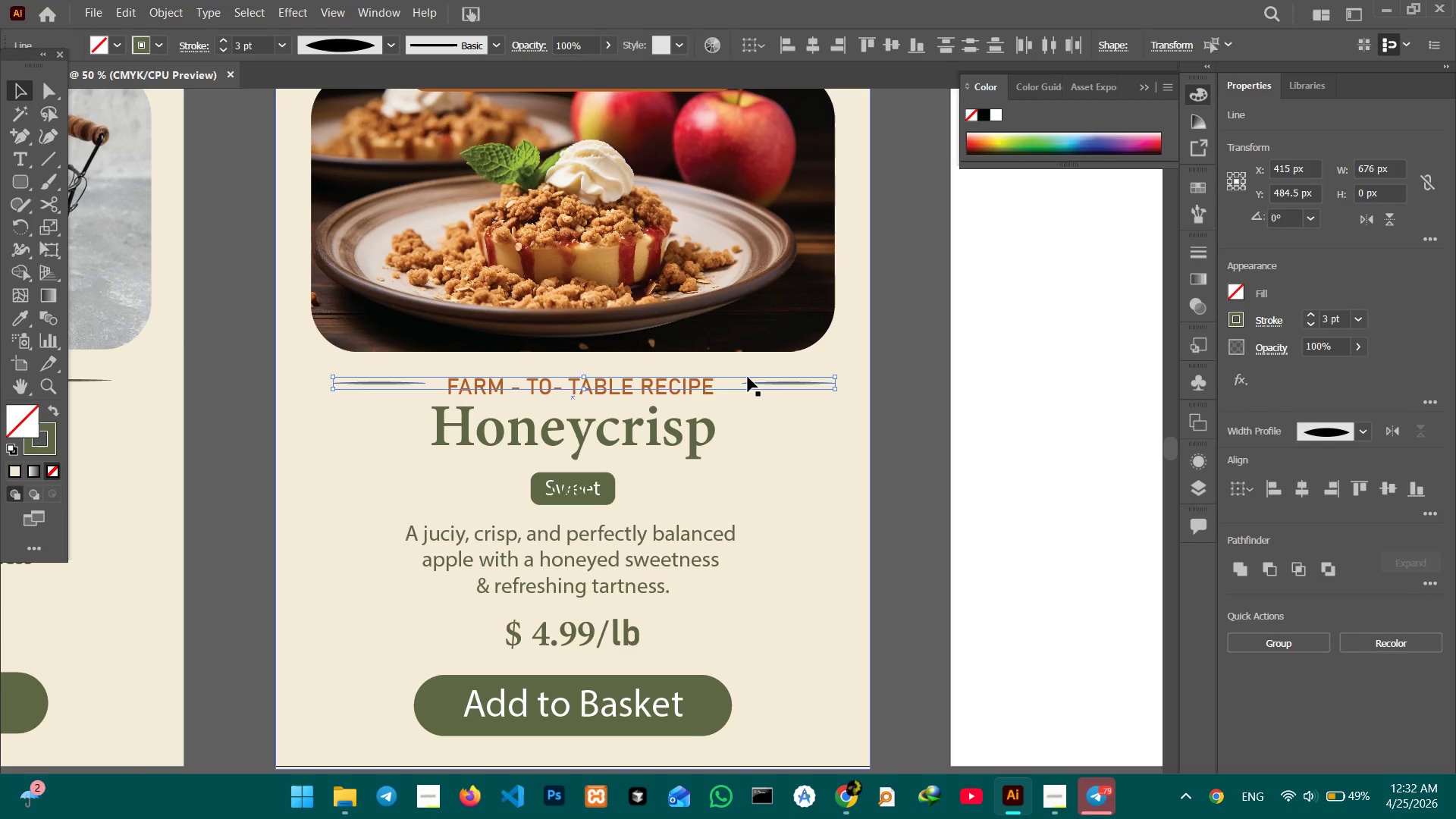 
left_click([672, 384])
 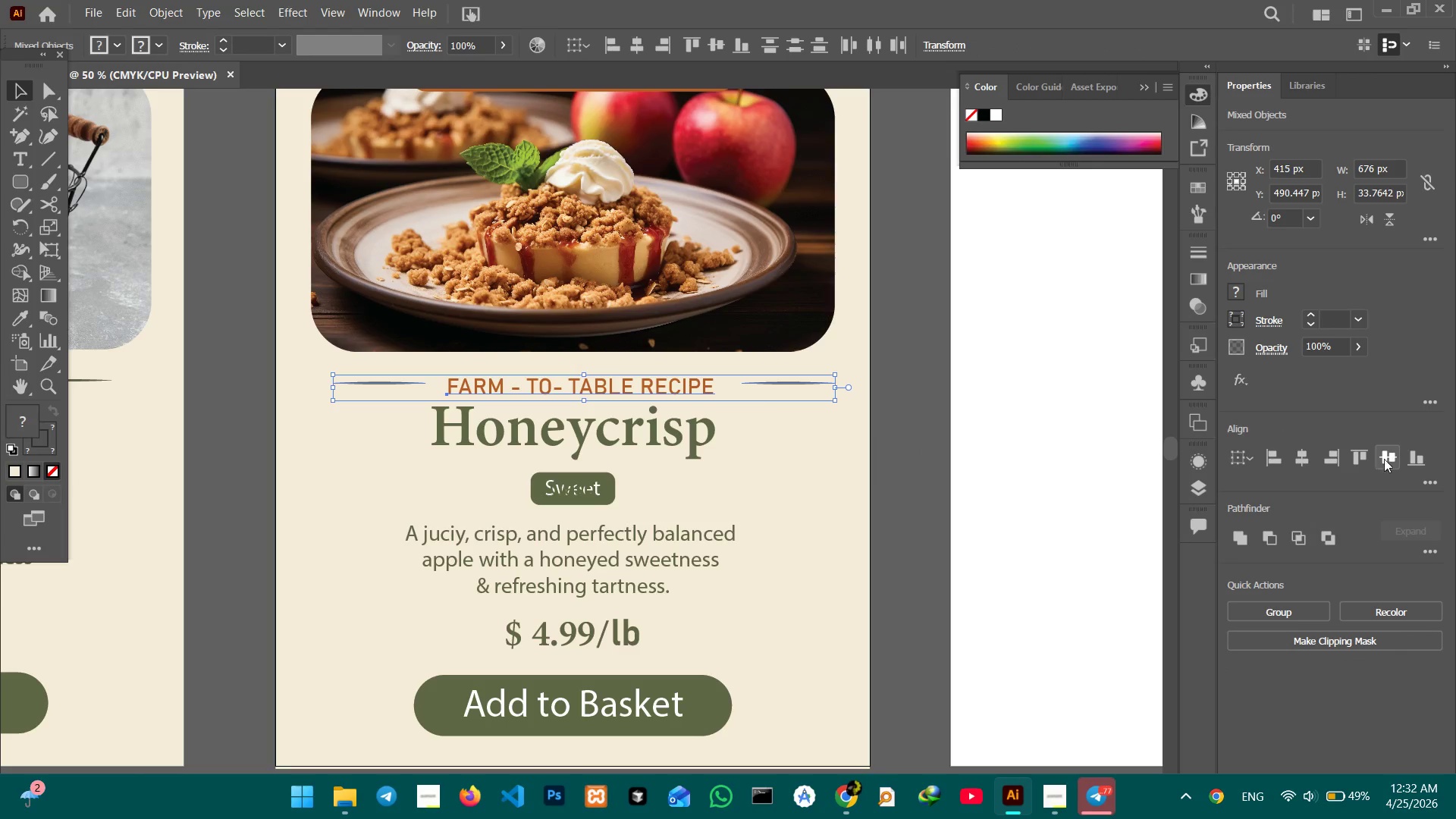 
left_click([1384, 457])
 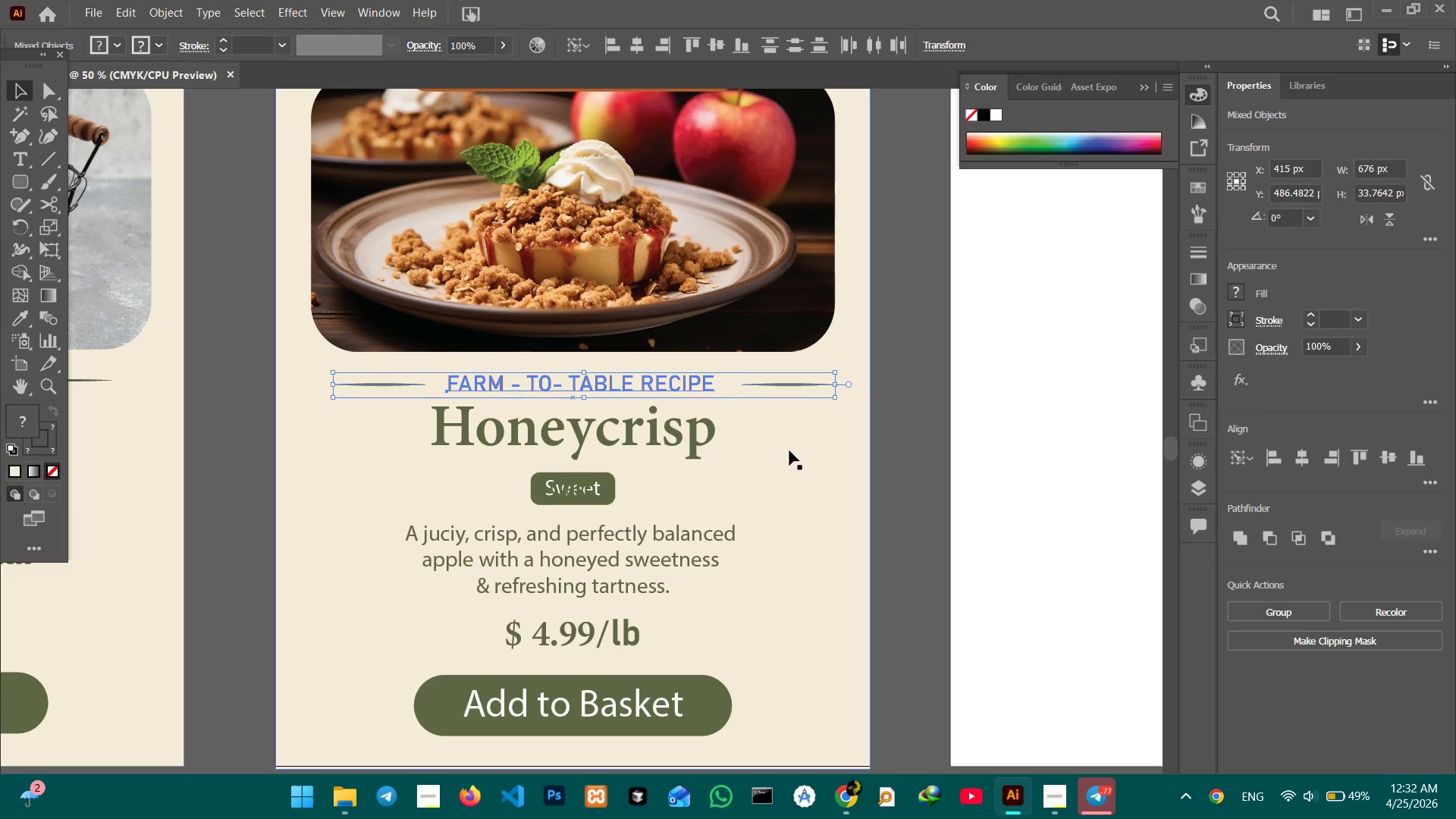 
left_click([788, 386])
 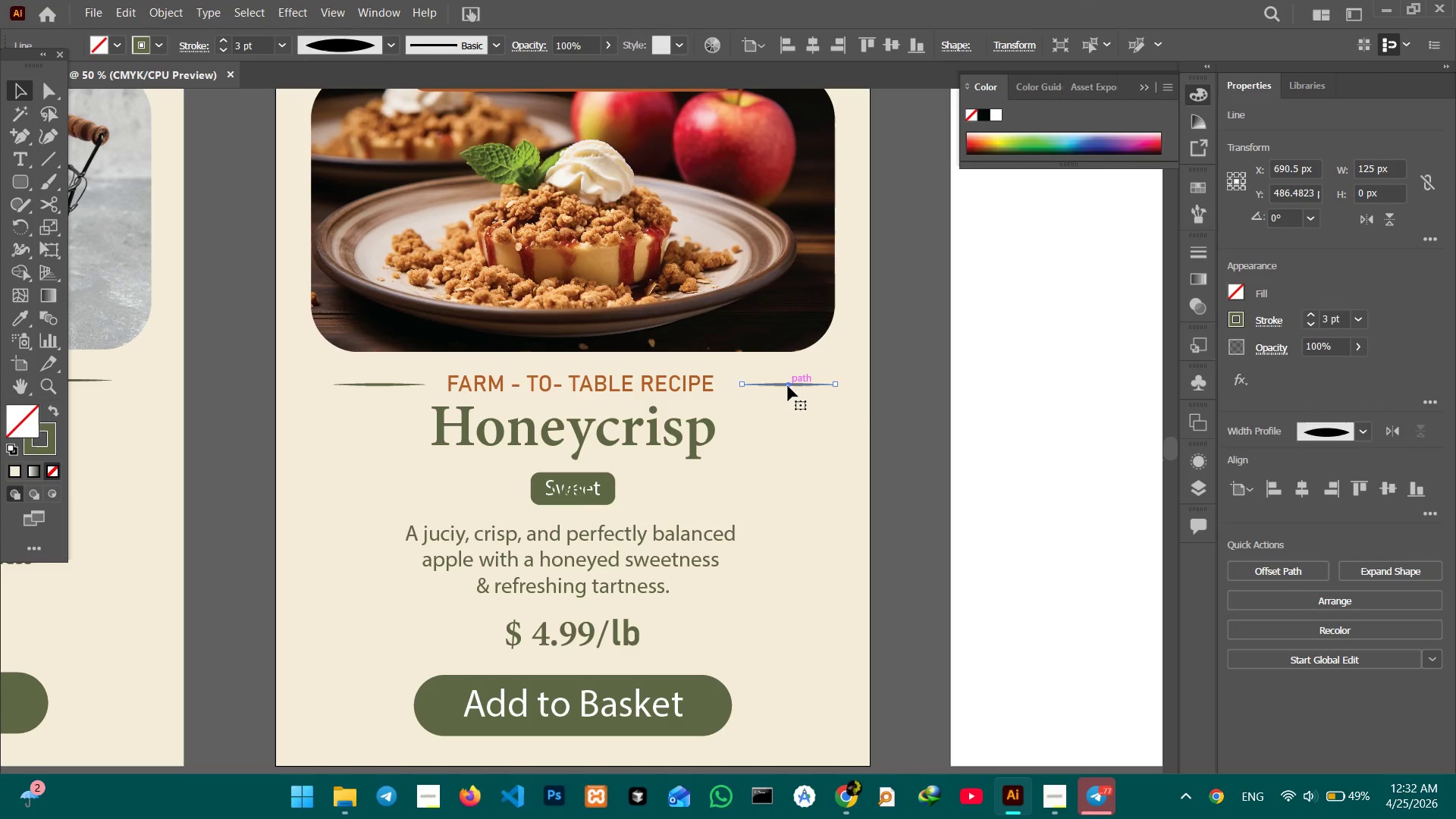 
left_click_drag(start_coordinate=[788, 386], to_coordinate=[784, 386])
 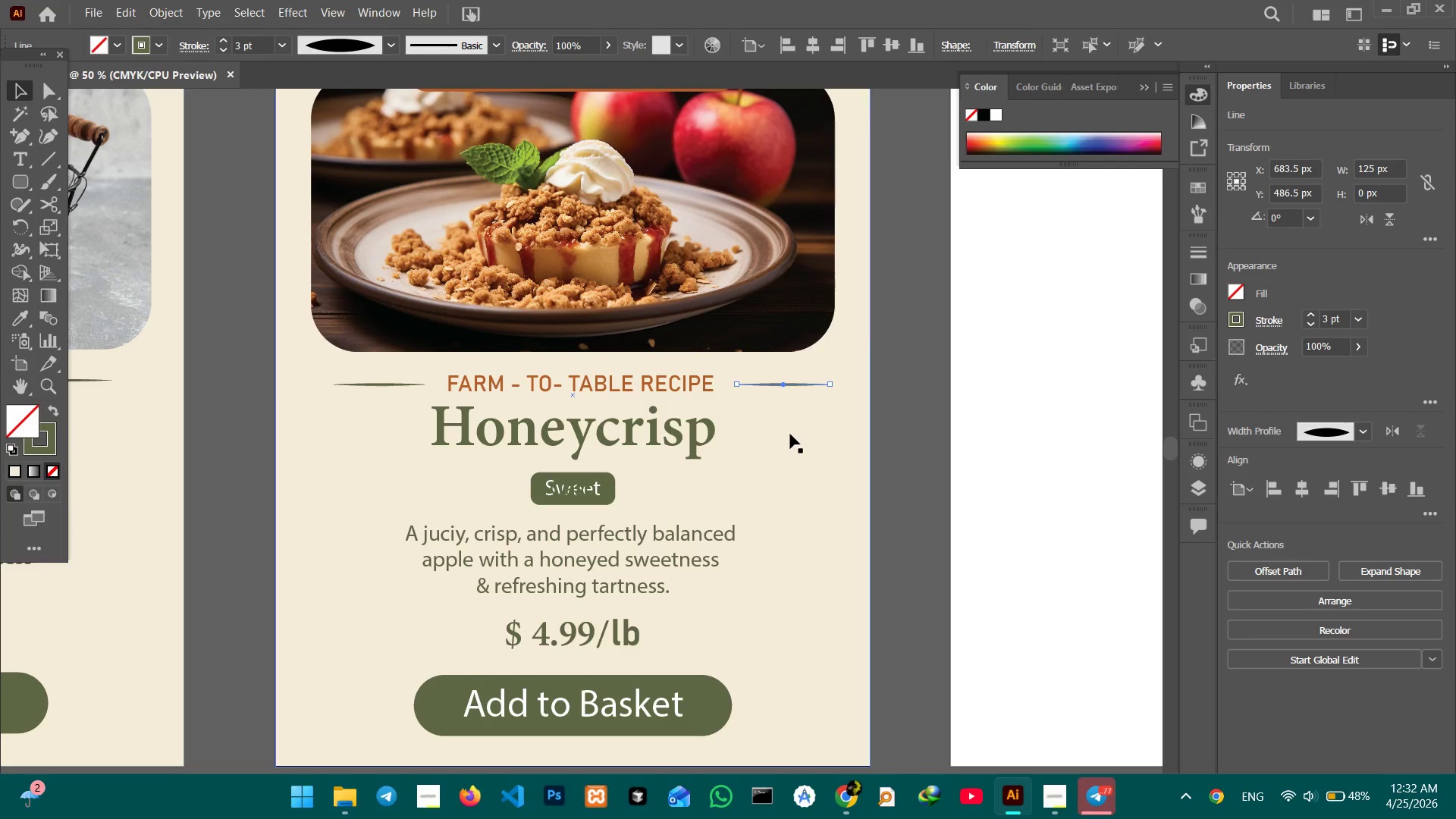 
left_click([790, 434])
 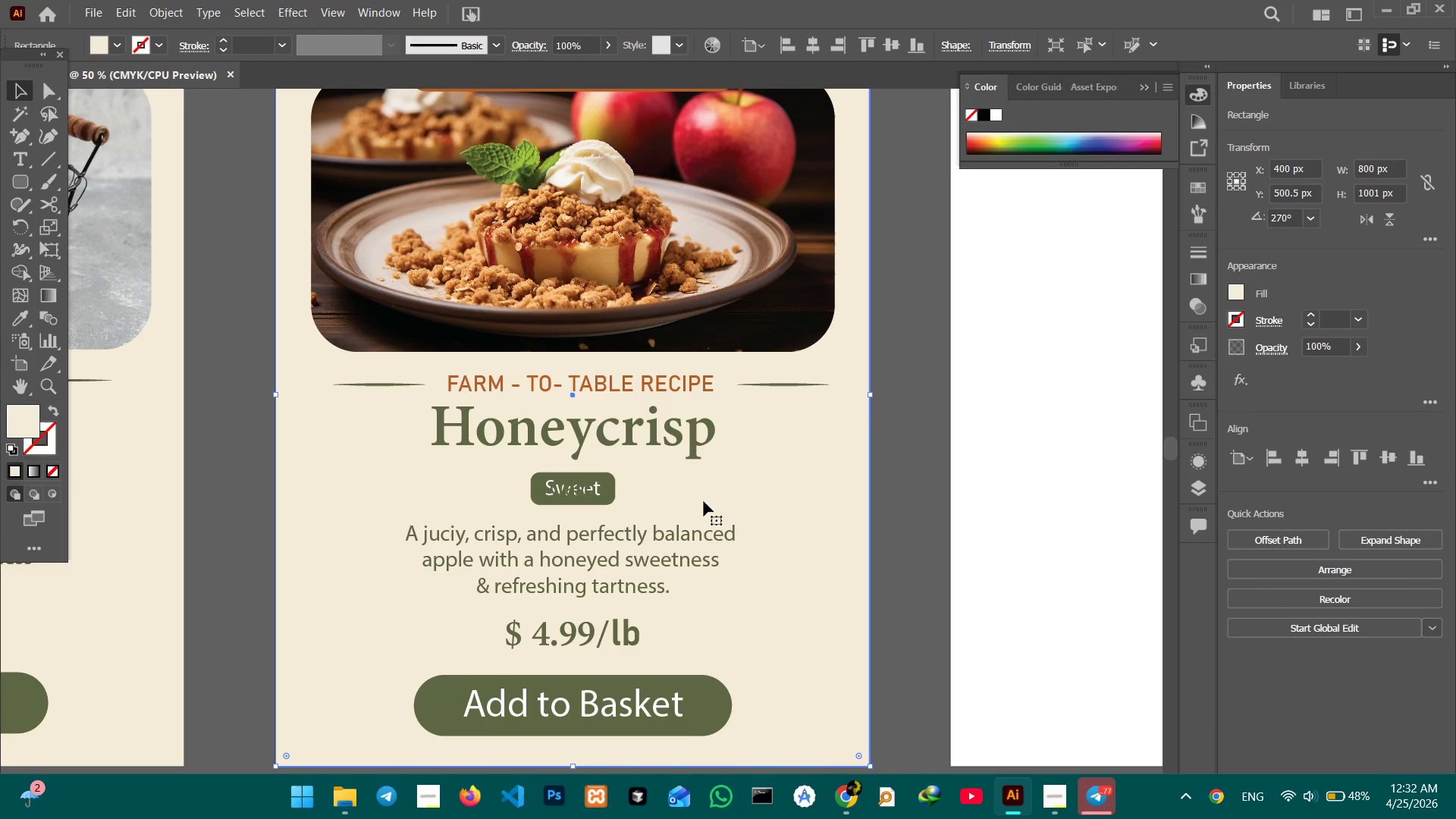 
hold_key(key=Space, duration=0.7)
 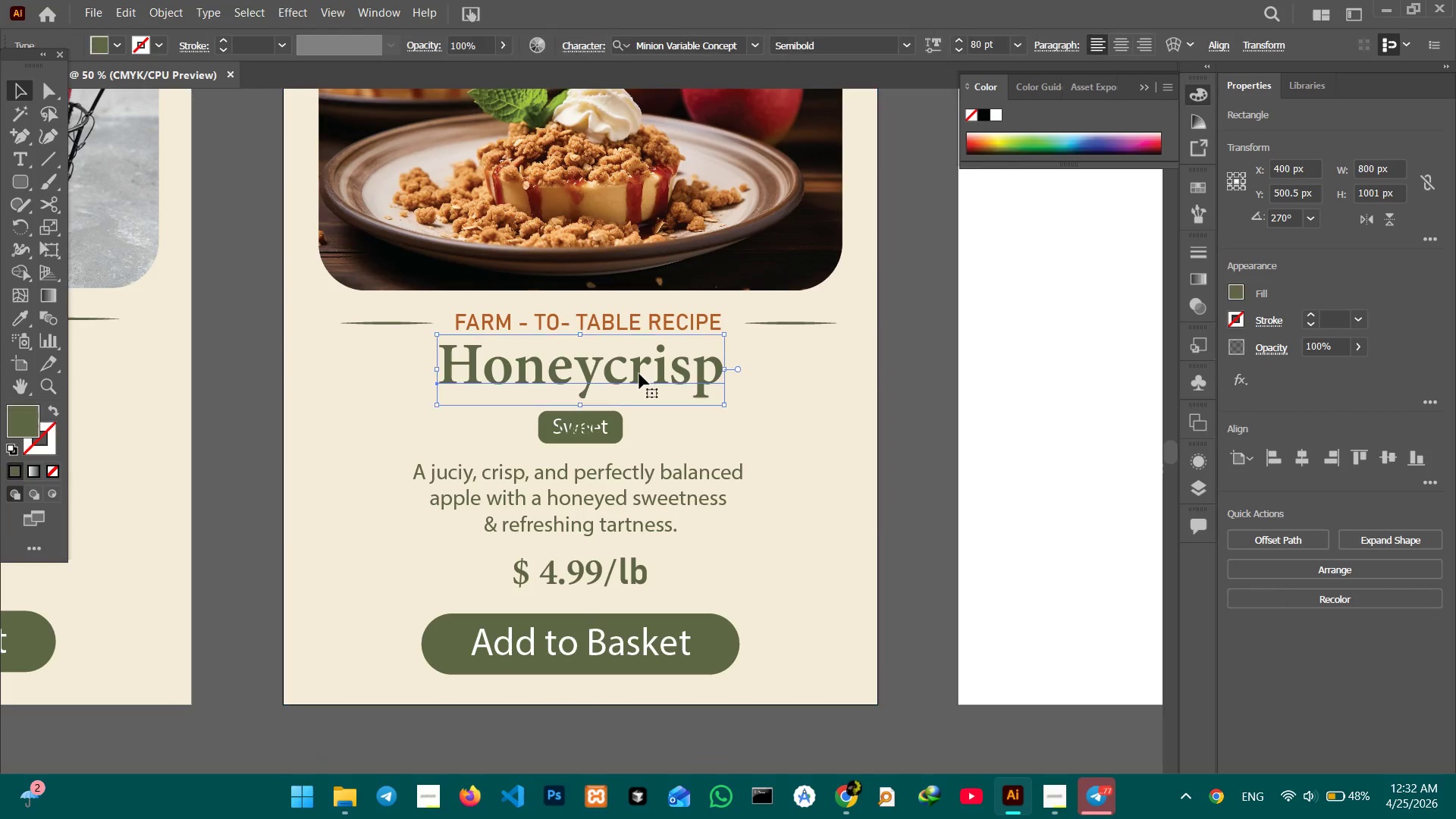 
left_click_drag(start_coordinate=[726, 545], to_coordinate=[734, 482])
 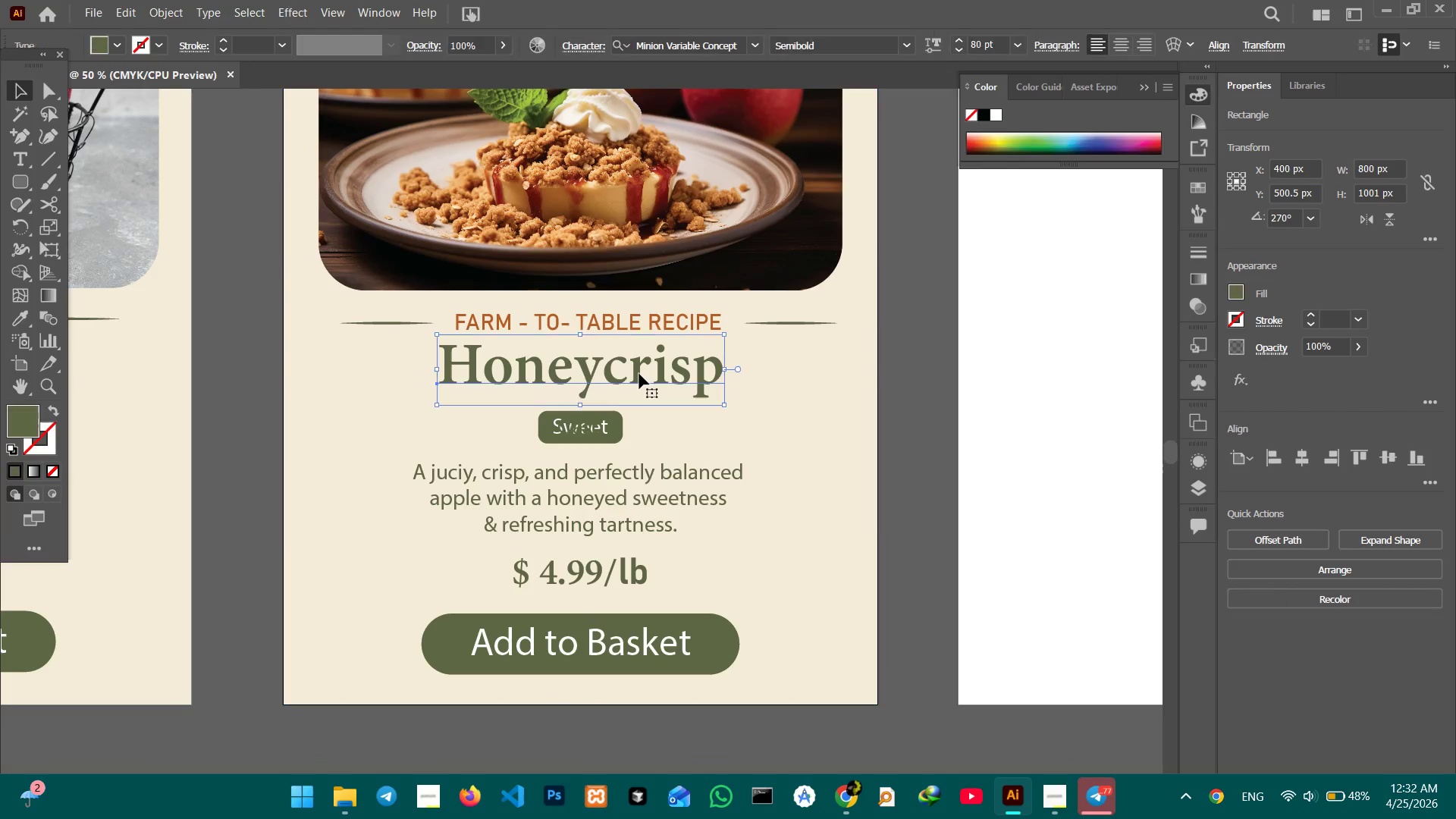 
double_click([639, 374])
 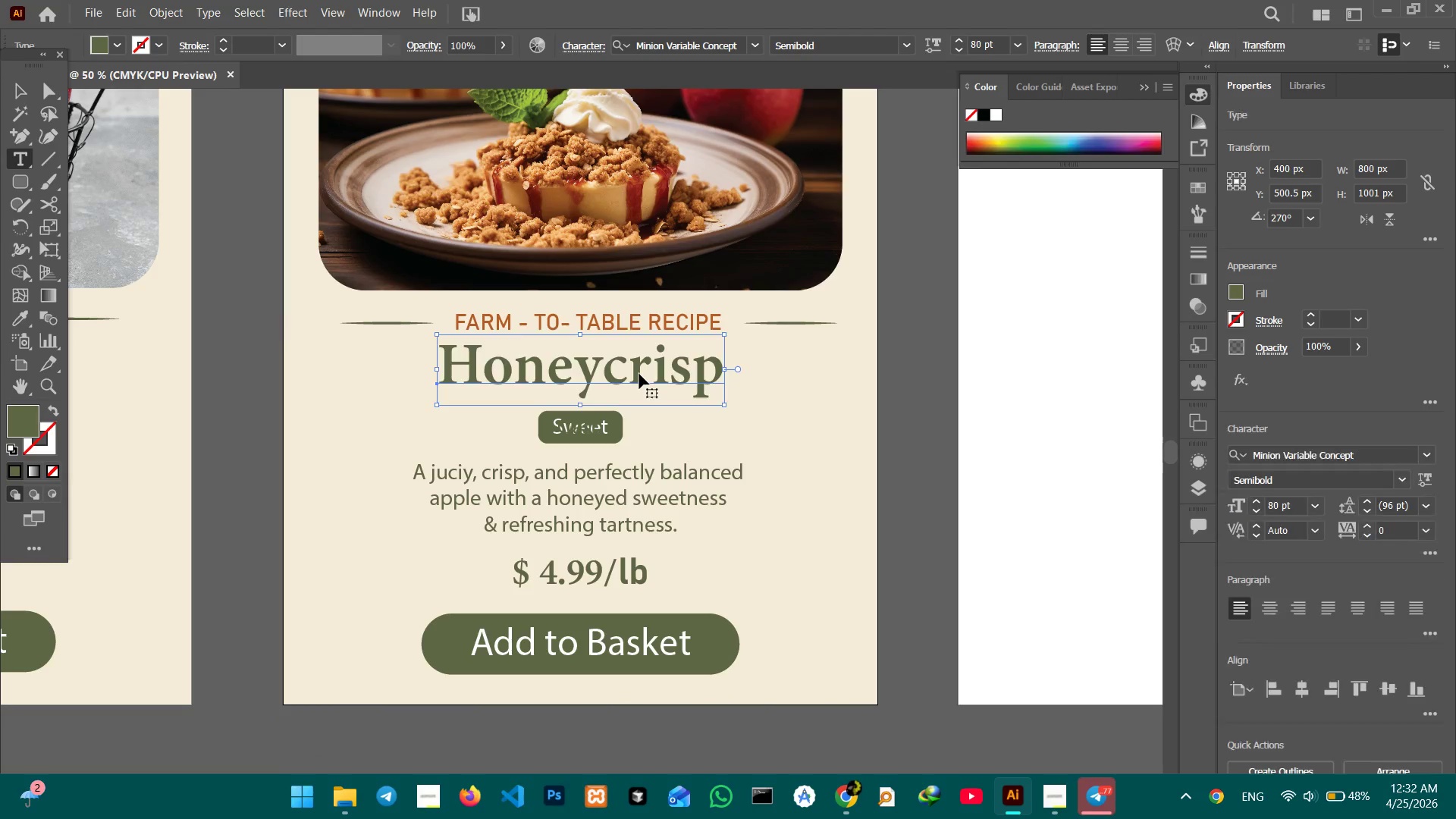 
triple_click([639, 374])
 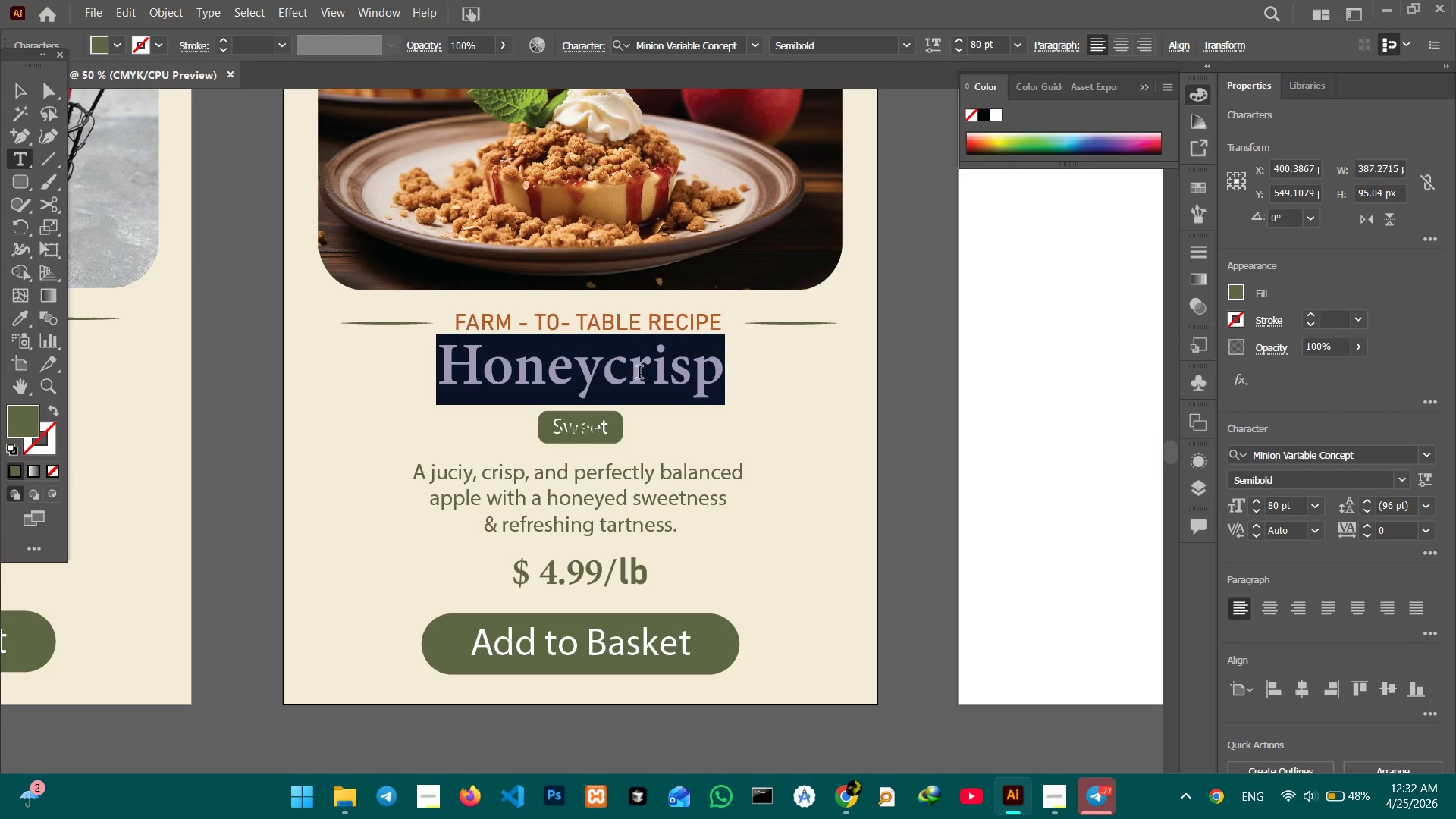 
type(Spiced apple)
 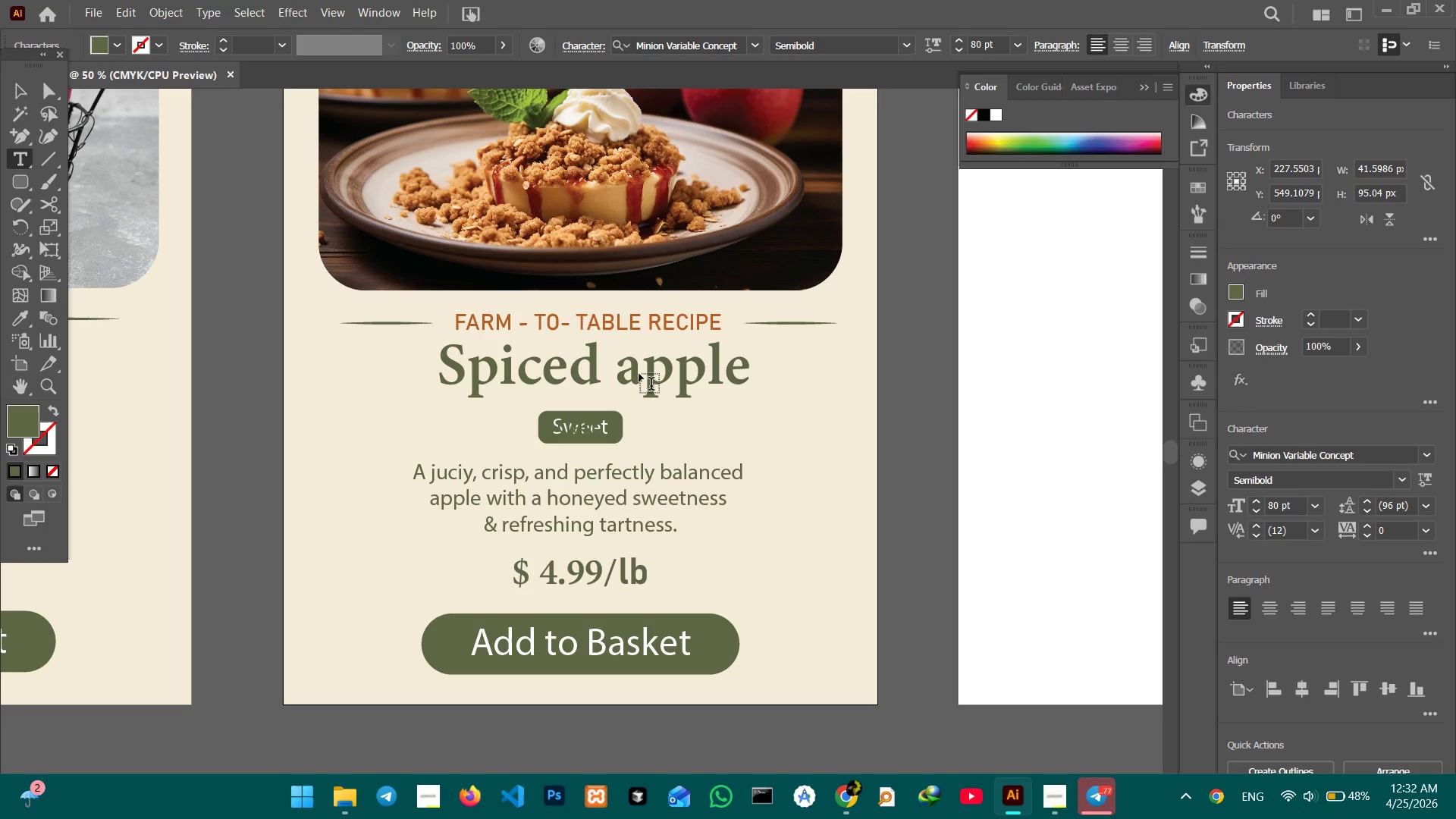 
key(ArrowLeft)
 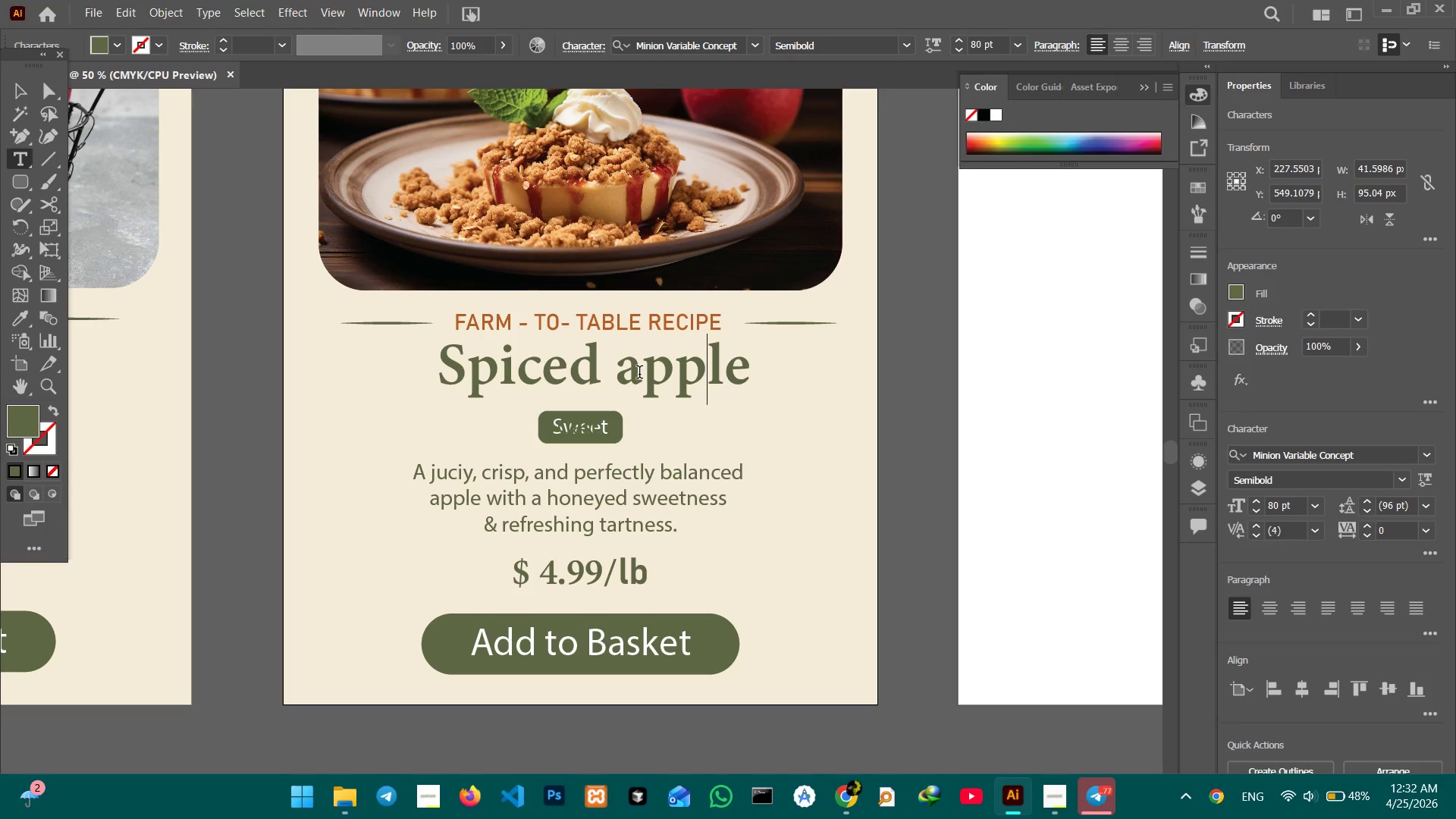 
key(ArrowLeft)
 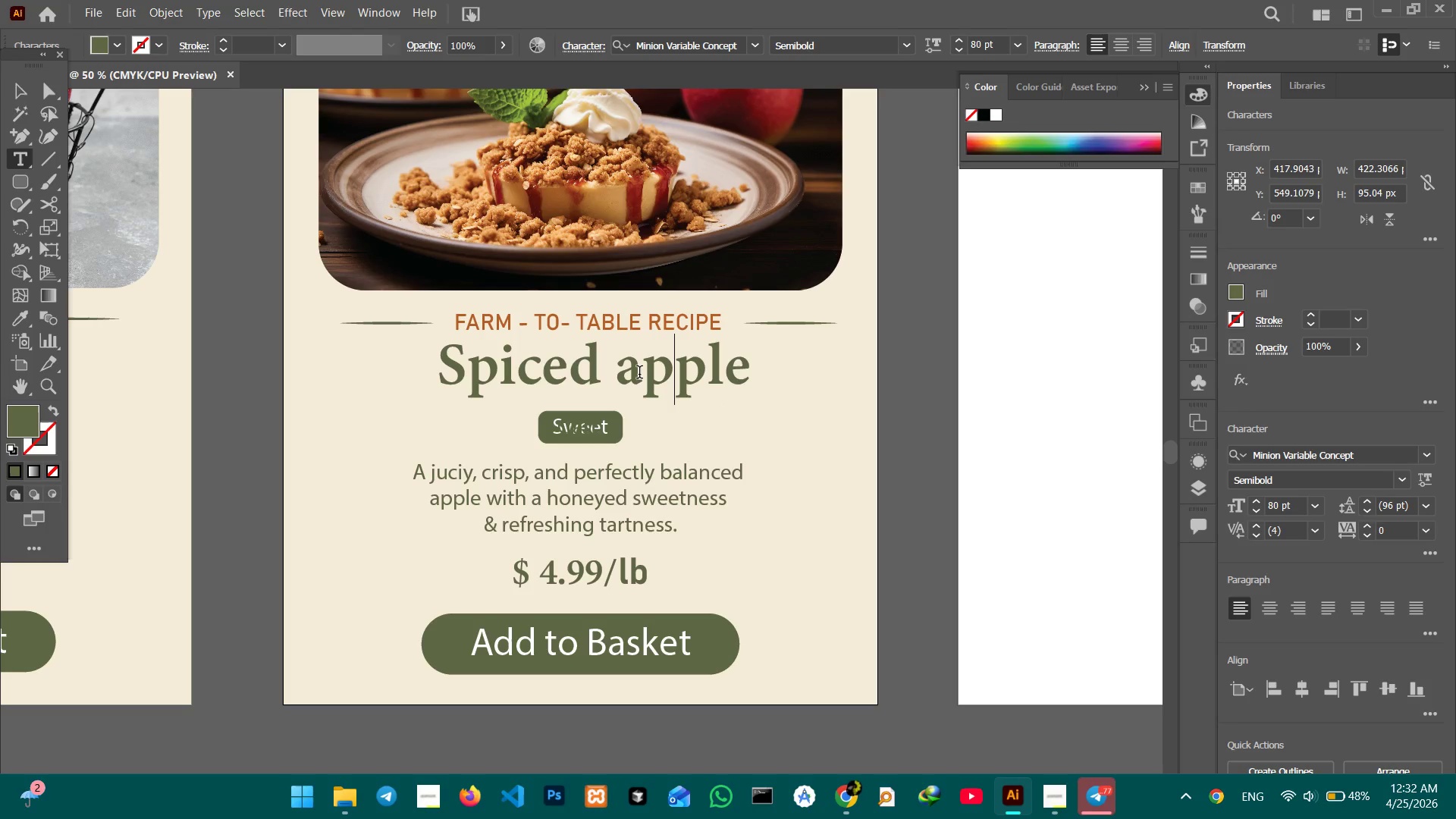 
key(ArrowLeft)
 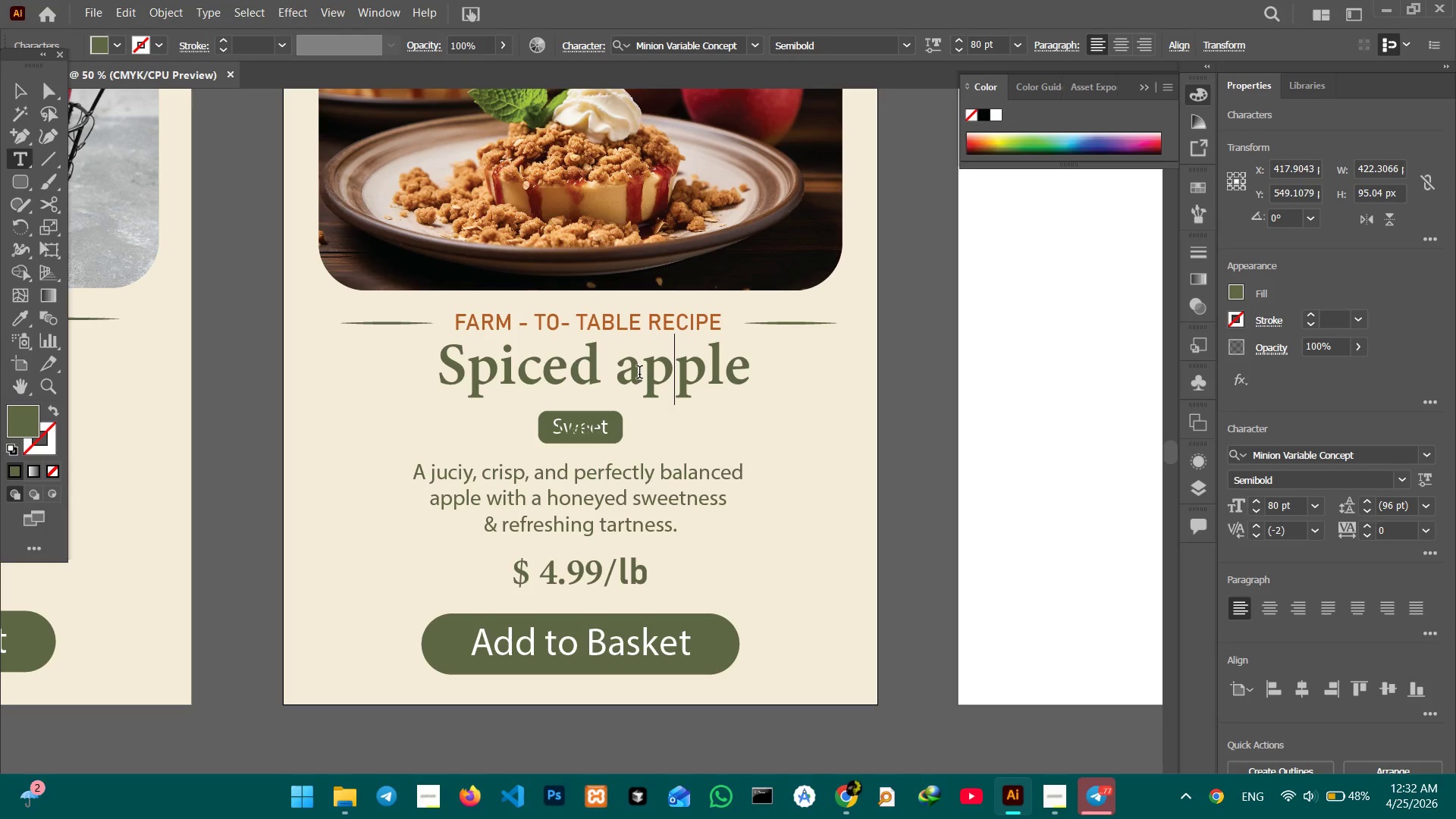 
key(ArrowLeft)
 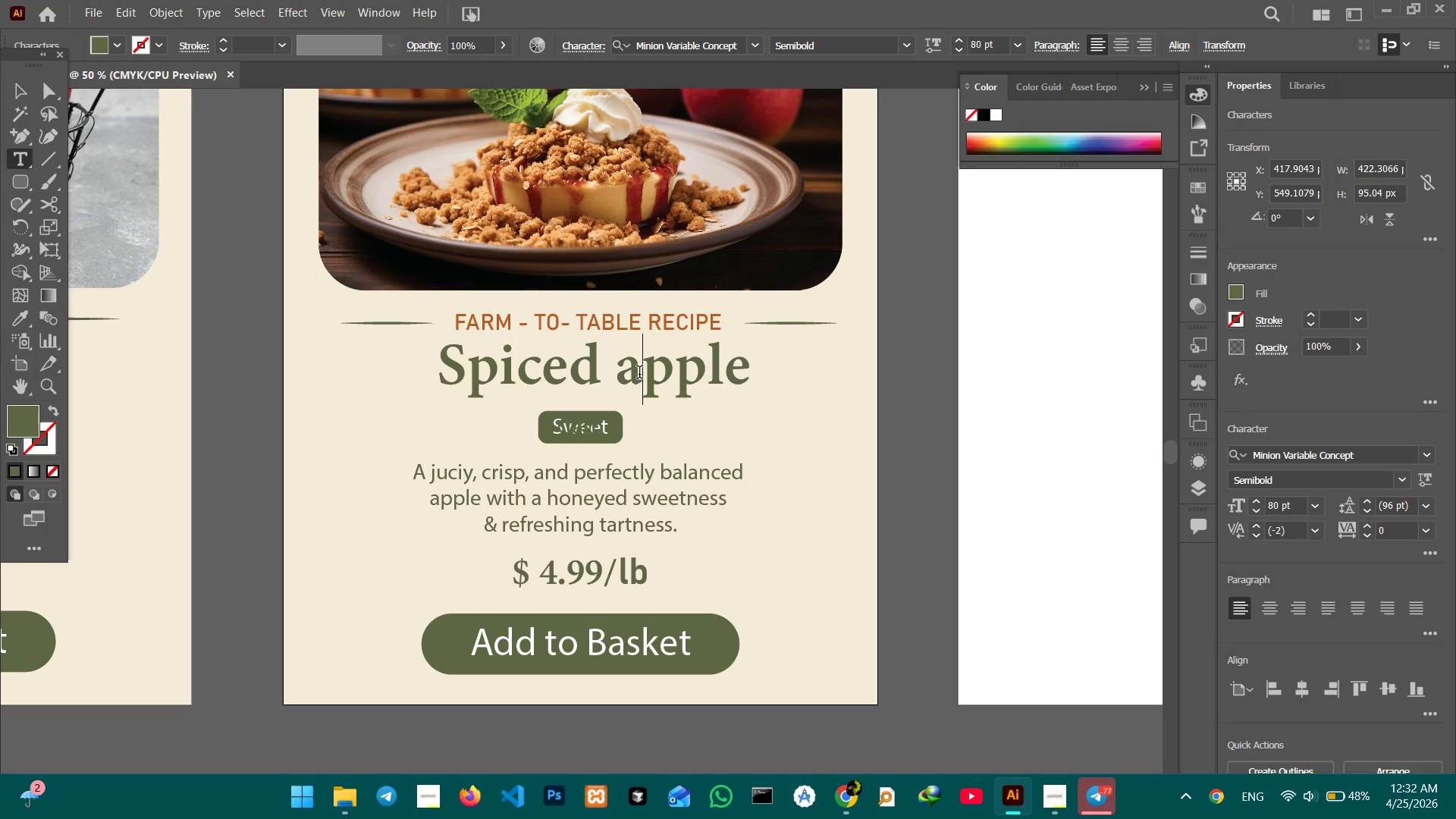 
key(Backspace)
 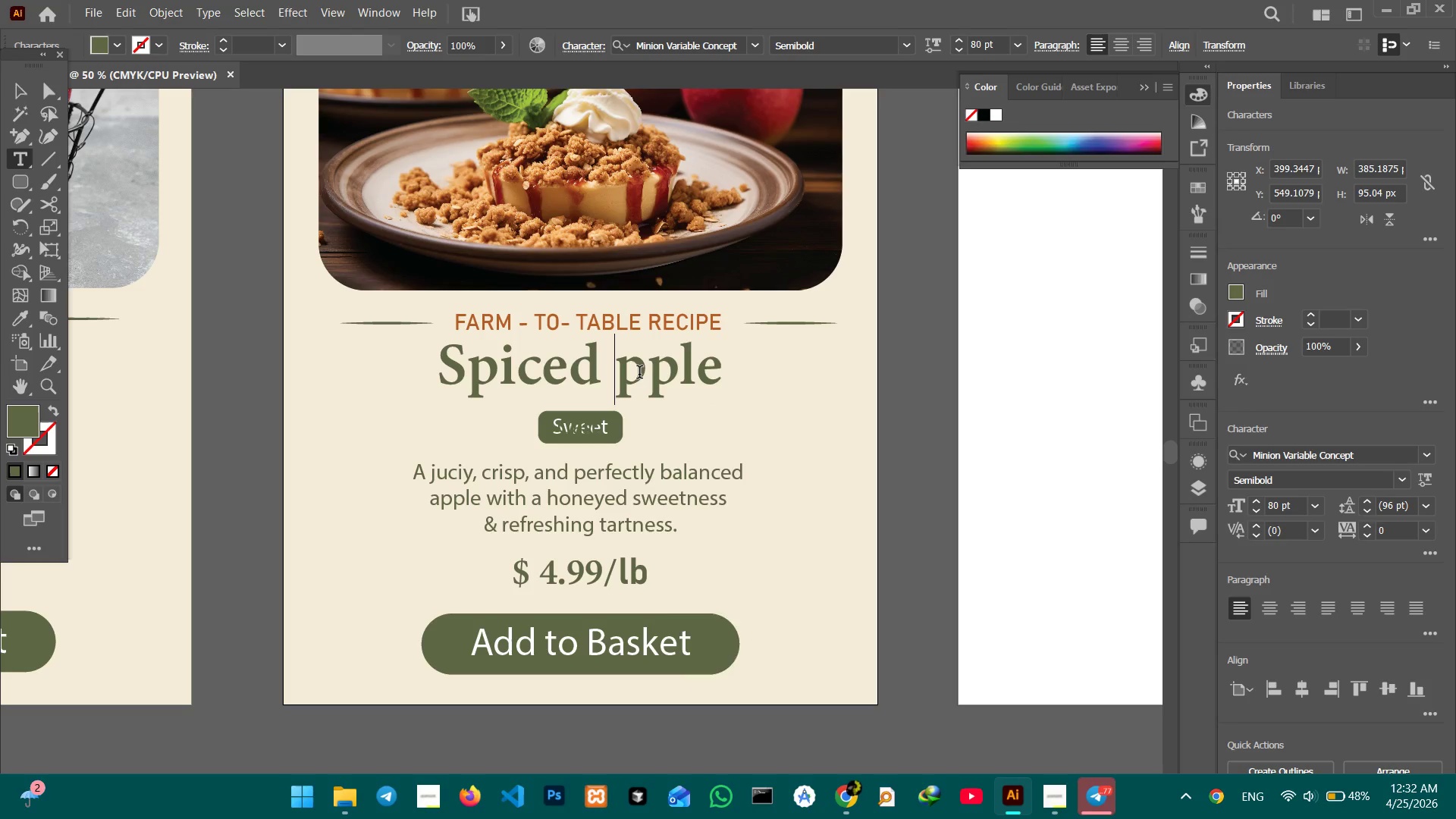 
key(CapsLock)
 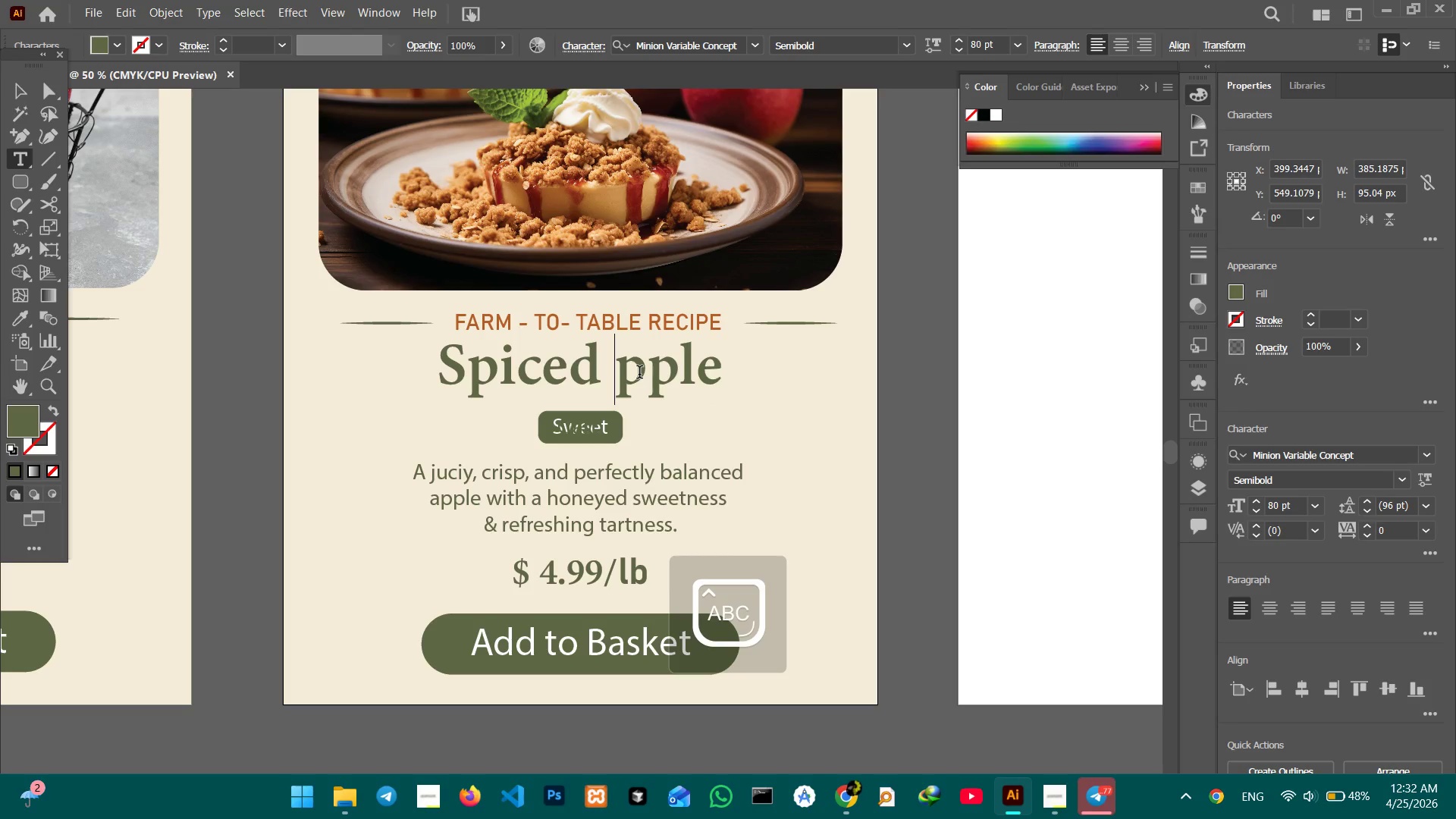 
key(A)
 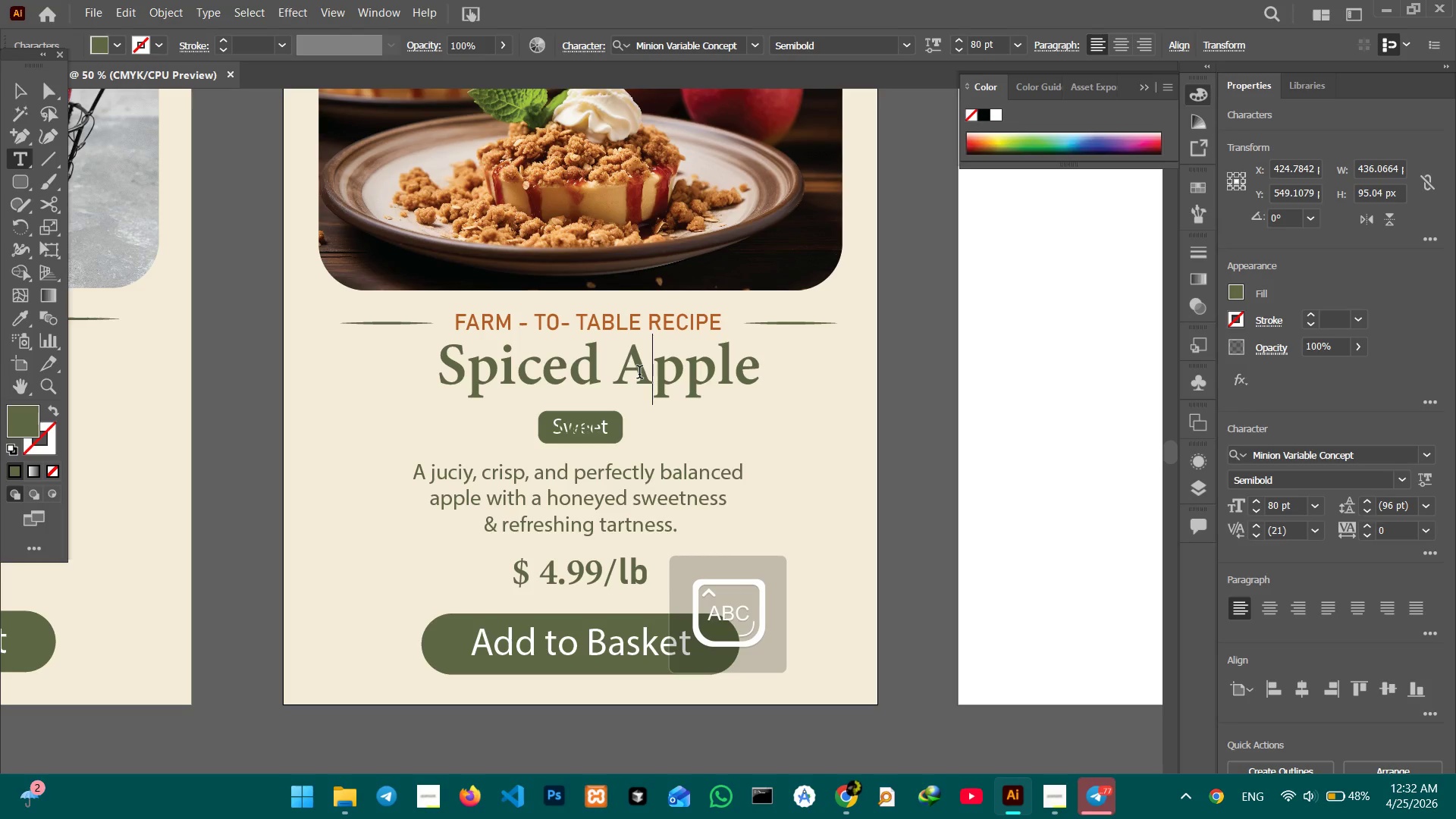 
key(CapsLock)
 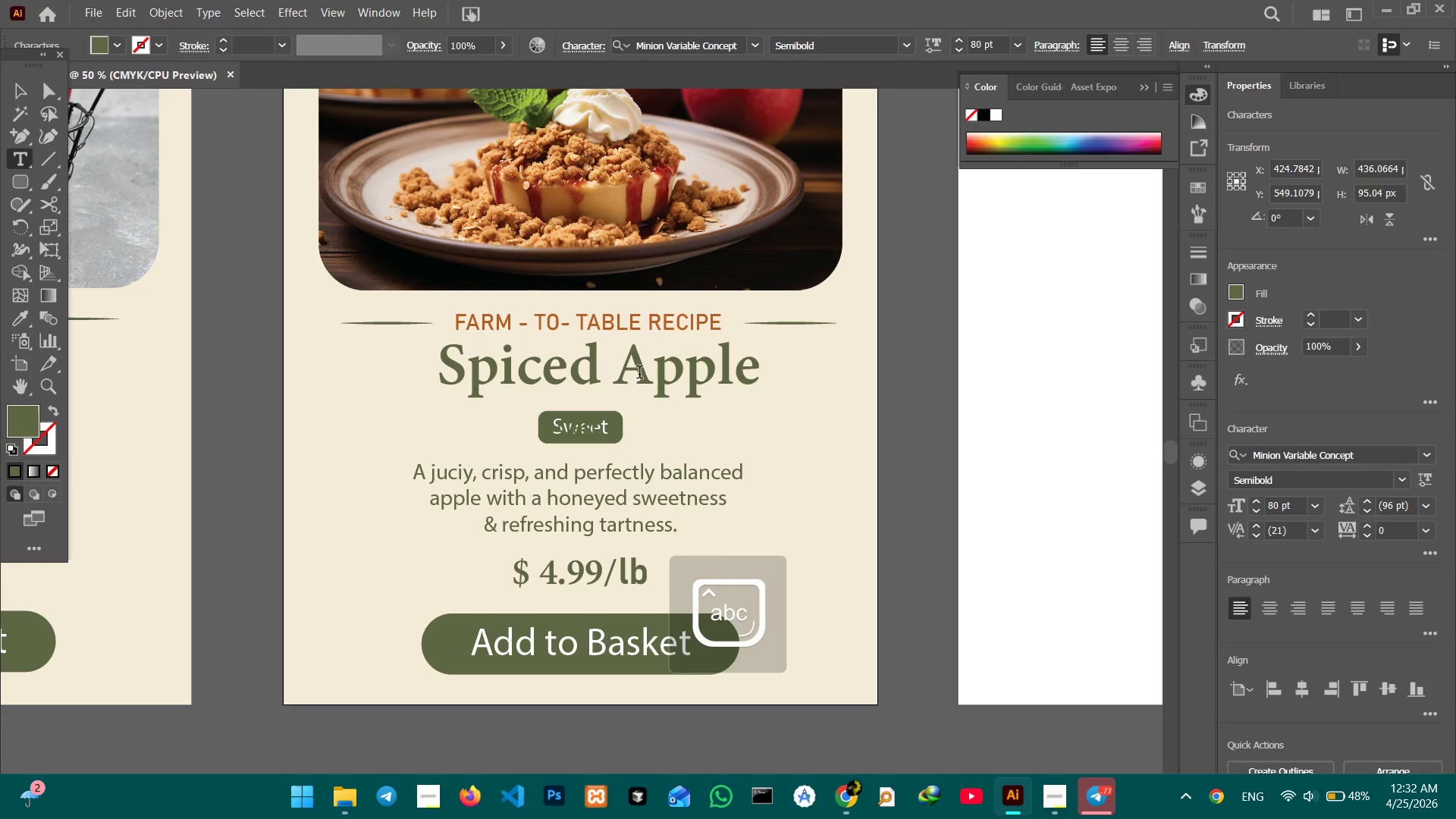 
key(ArrowRight)
 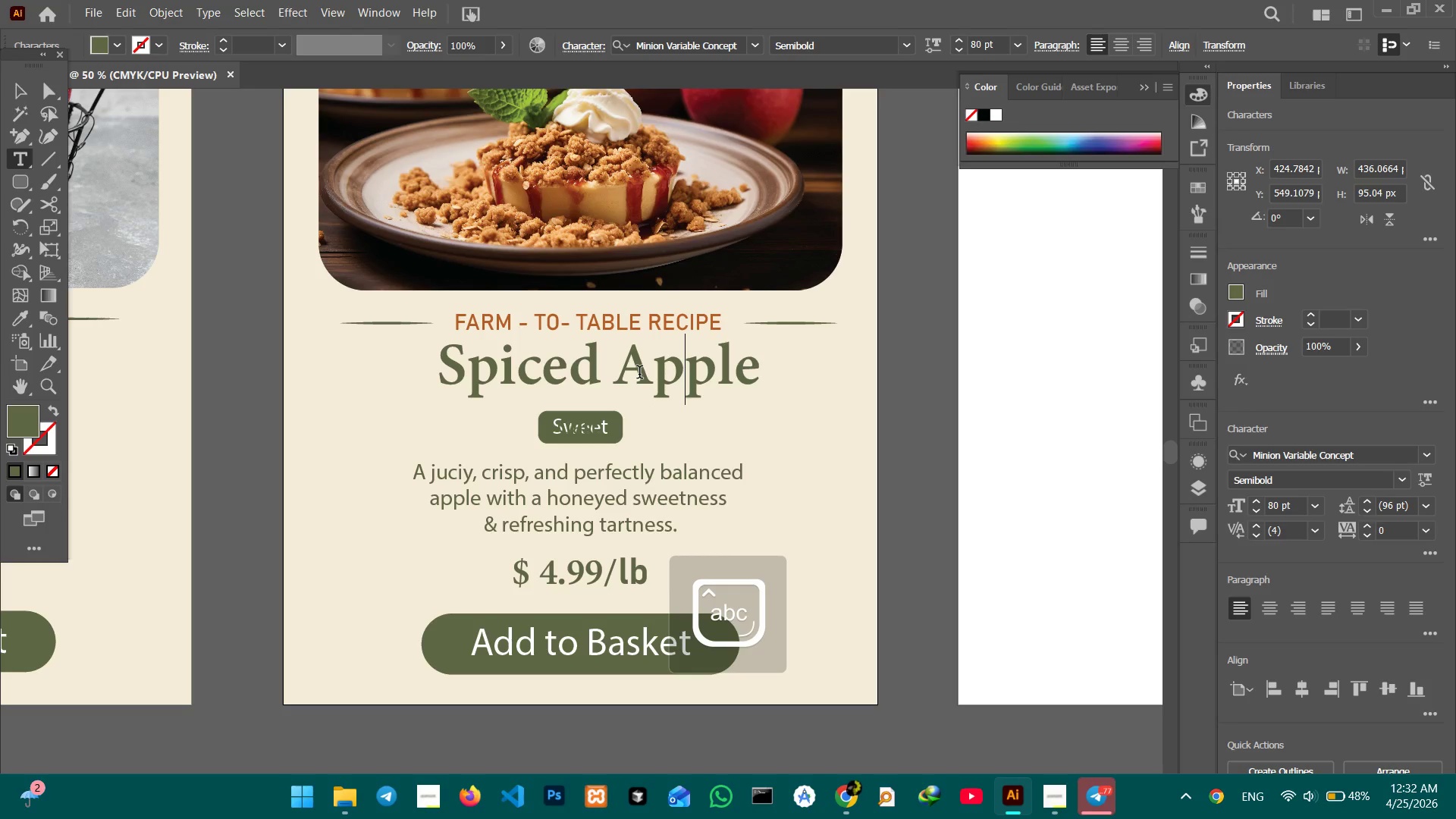 
key(ArrowRight)
 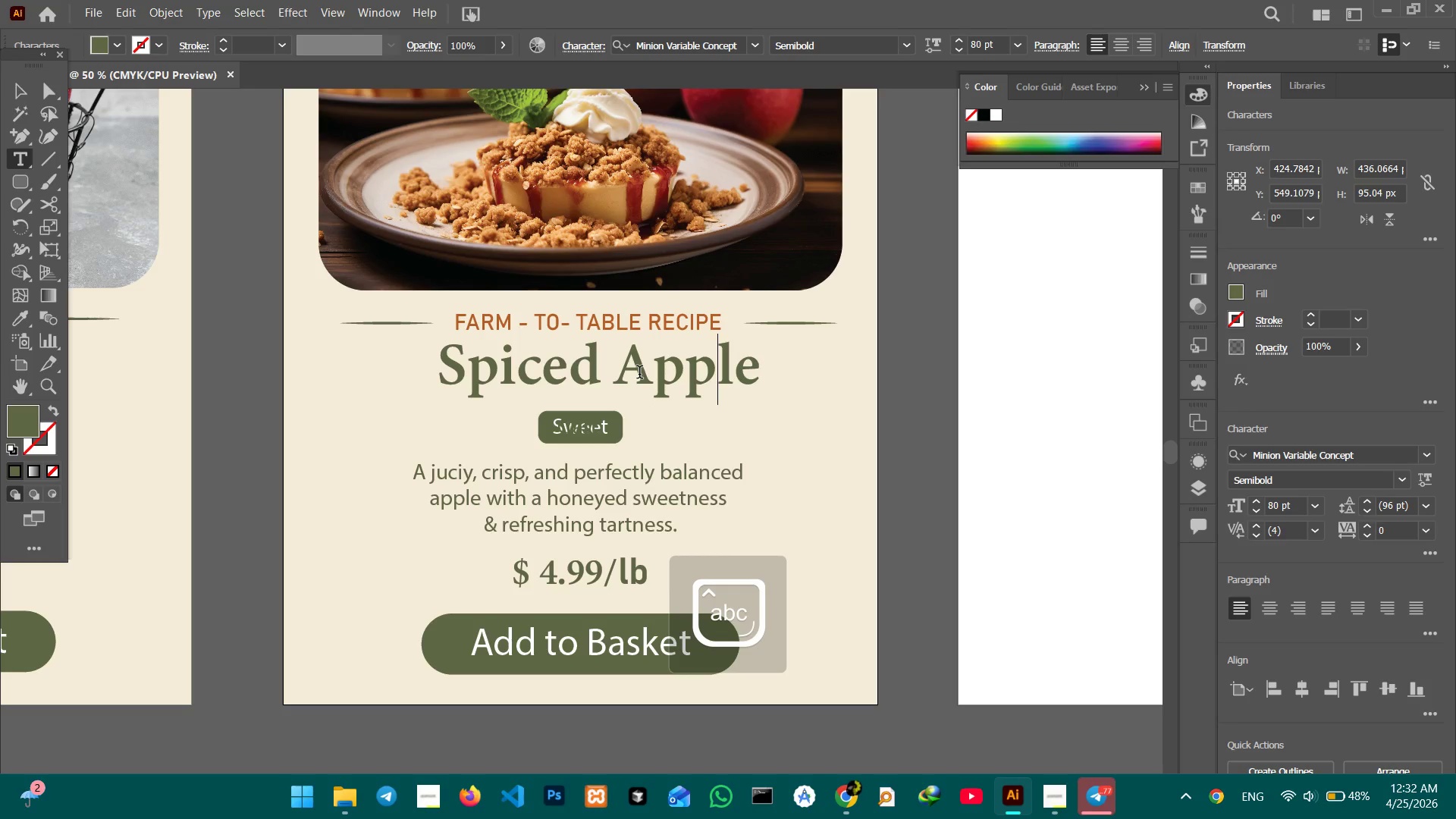 
key(ArrowRight)
 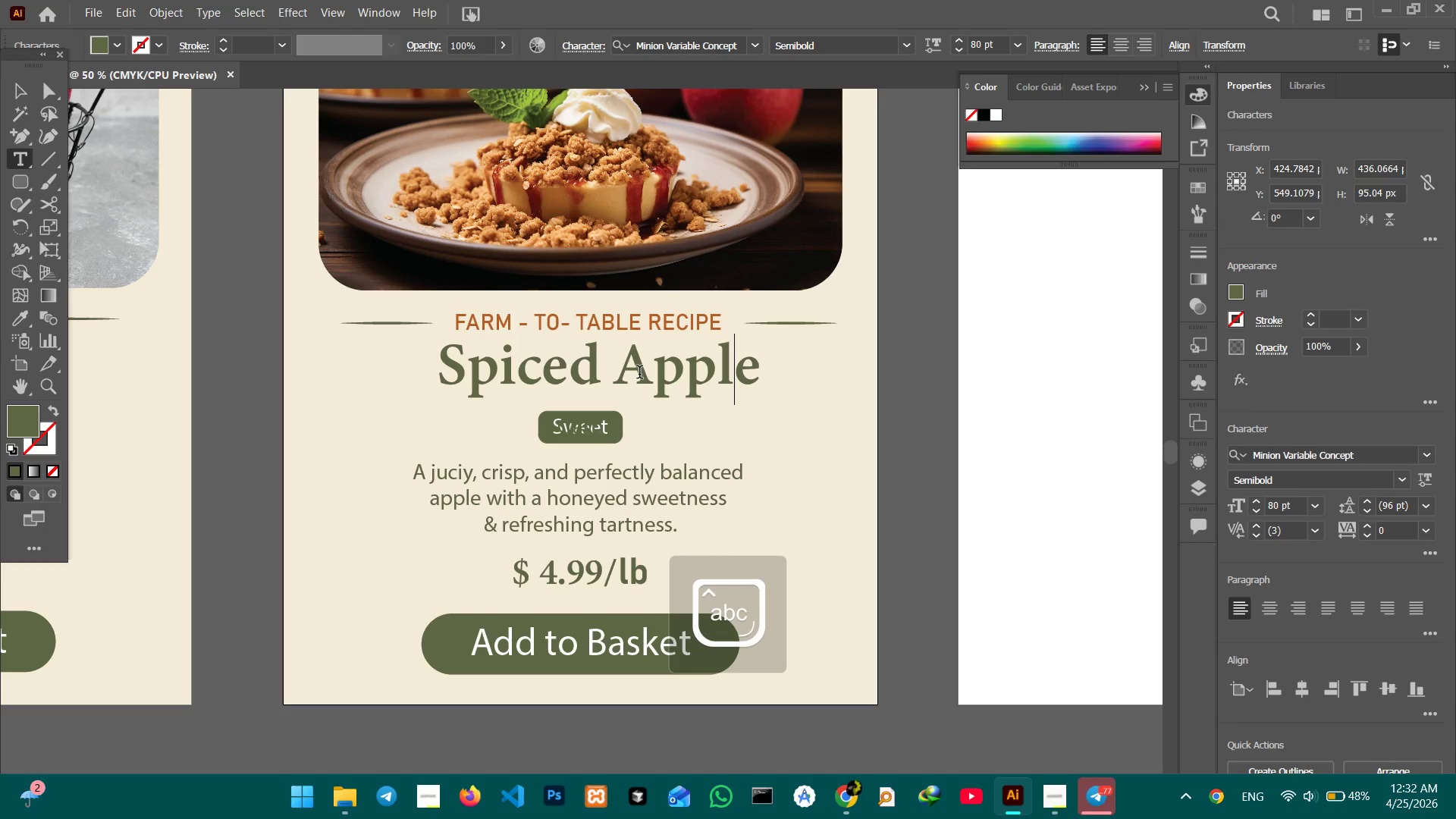 
key(ArrowRight)
 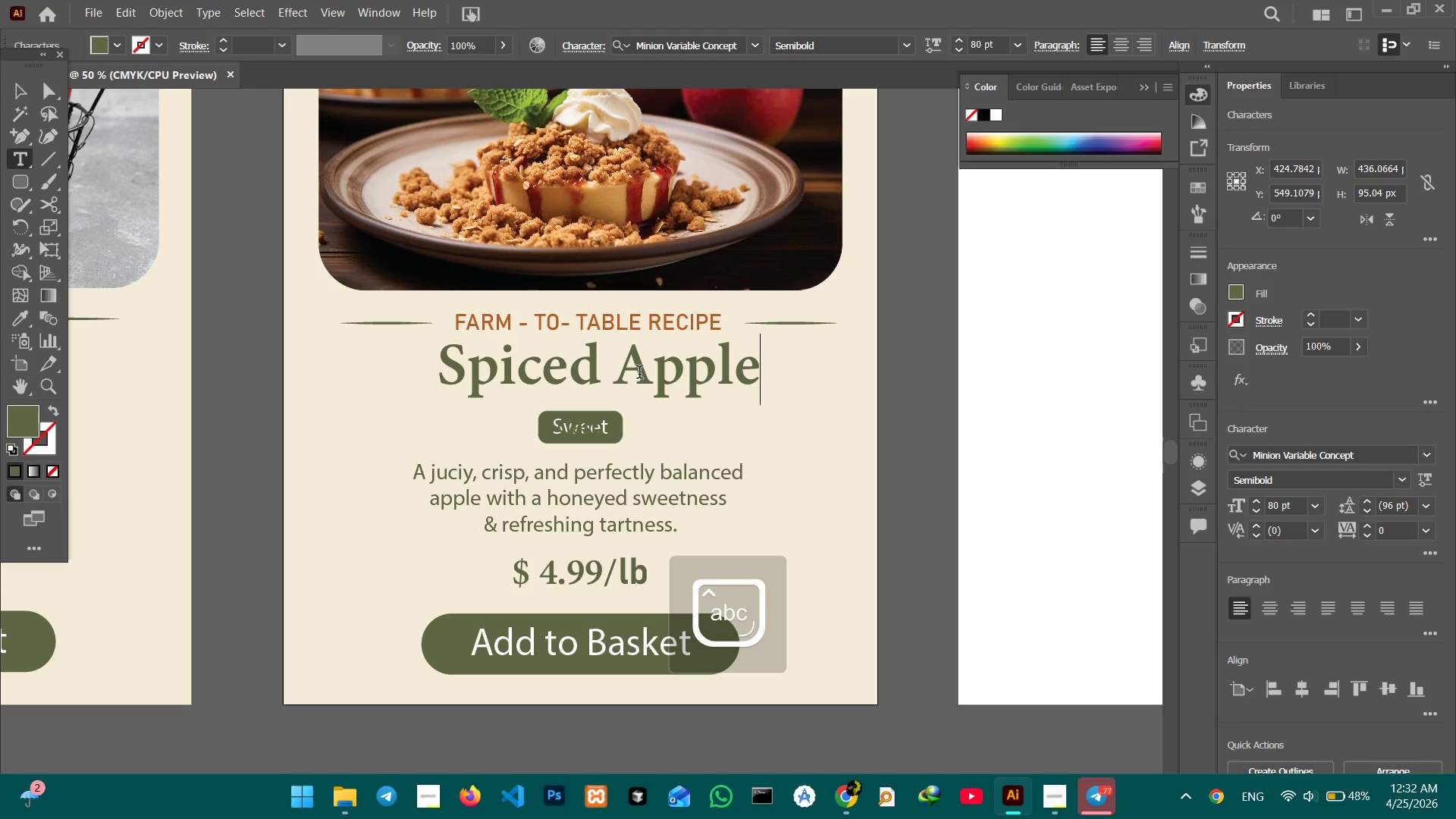 
key(Space)
 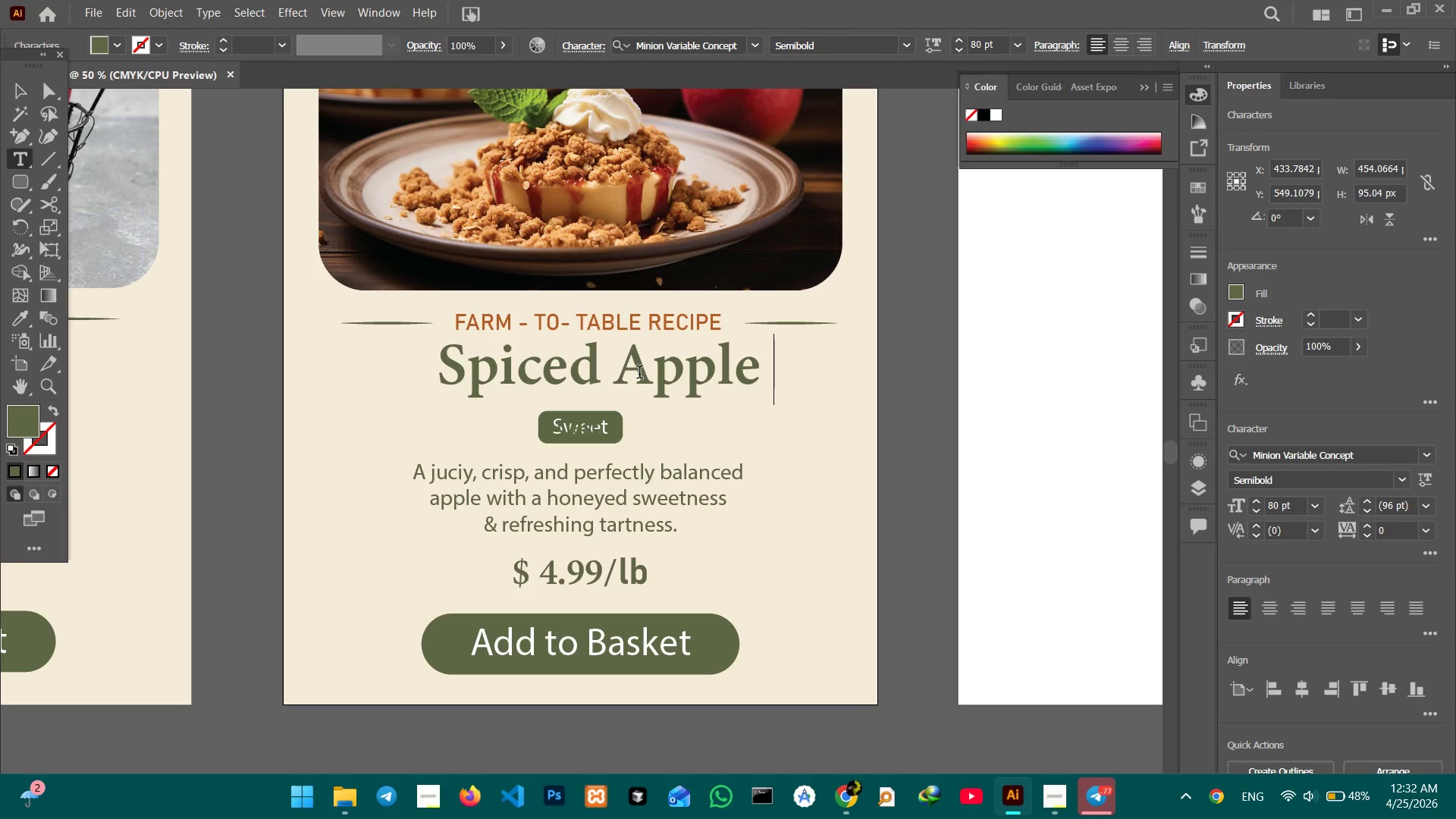 
wait(8.88)
 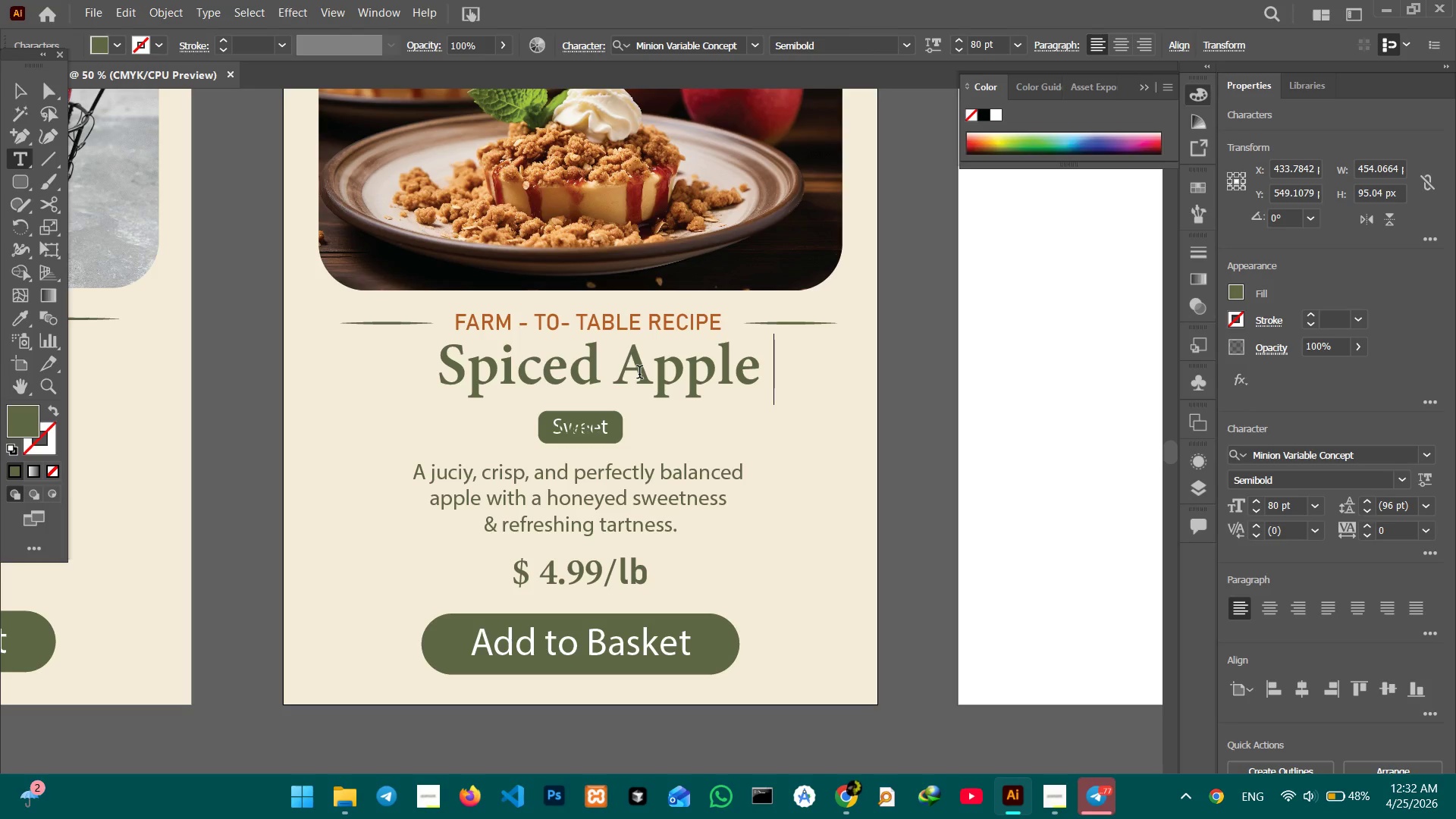 
type(Crisp)
 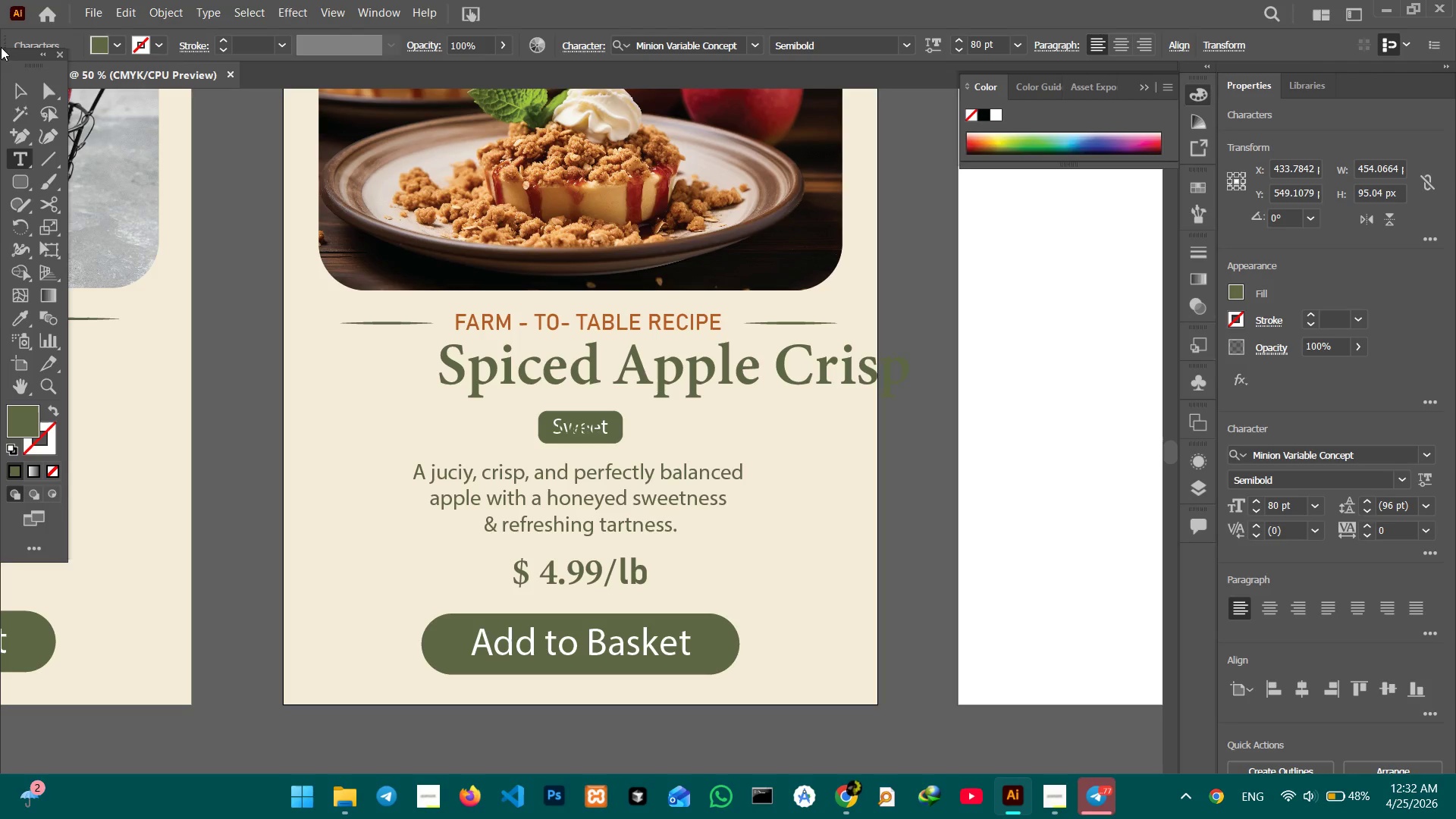 
left_click([20, 83])
 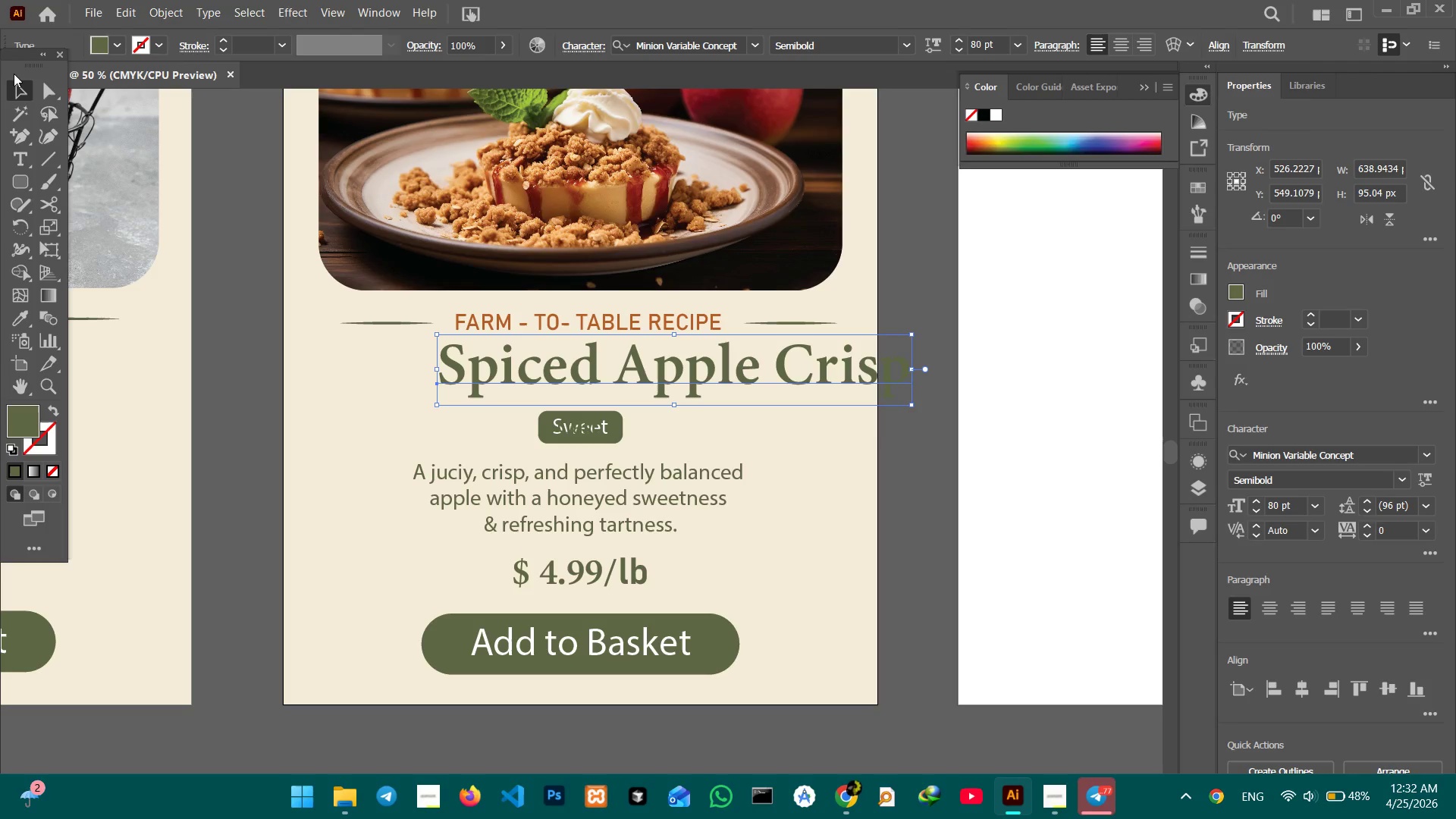 
wait(7.31)
 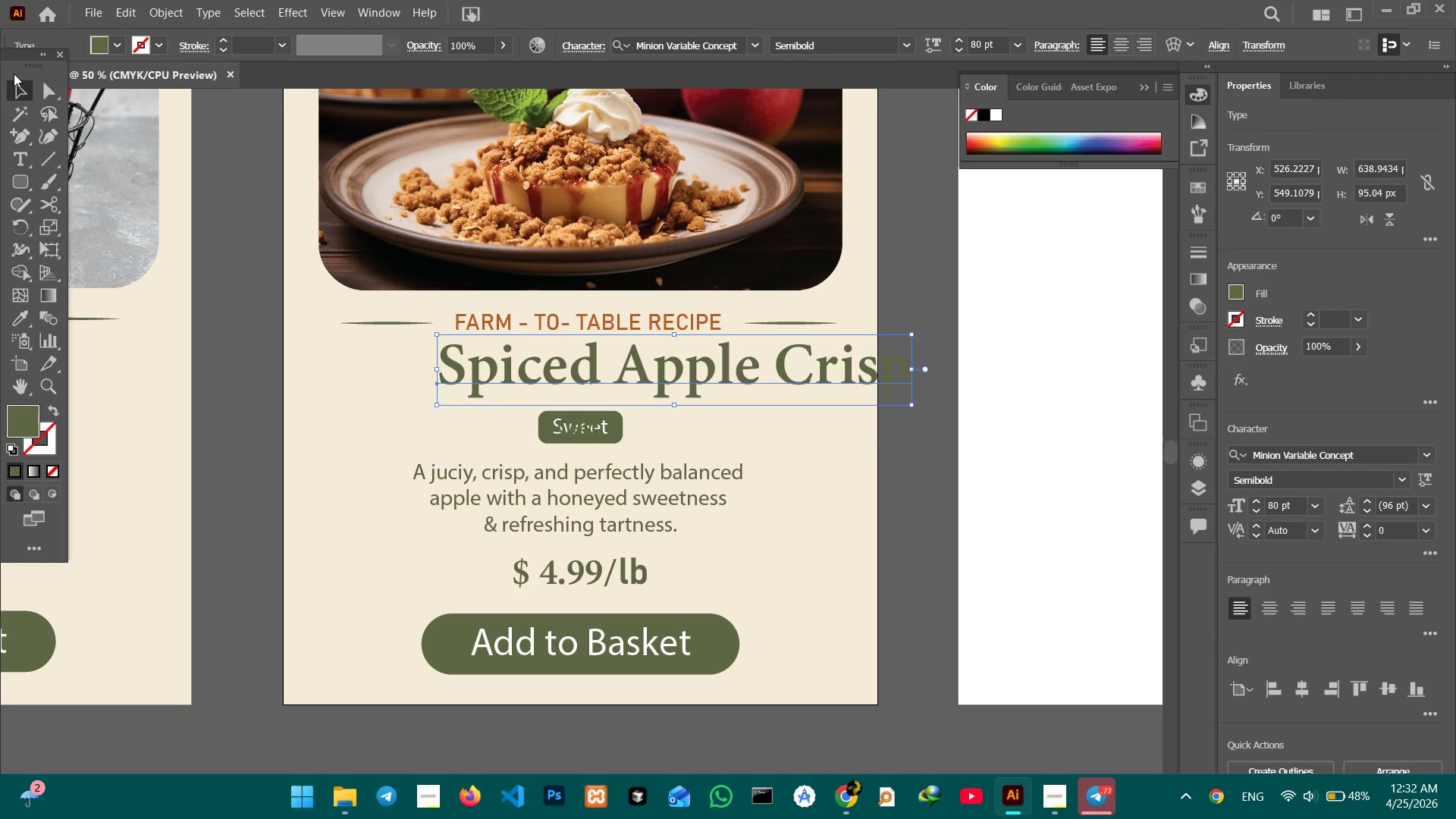 
left_click([1304, 689])
 